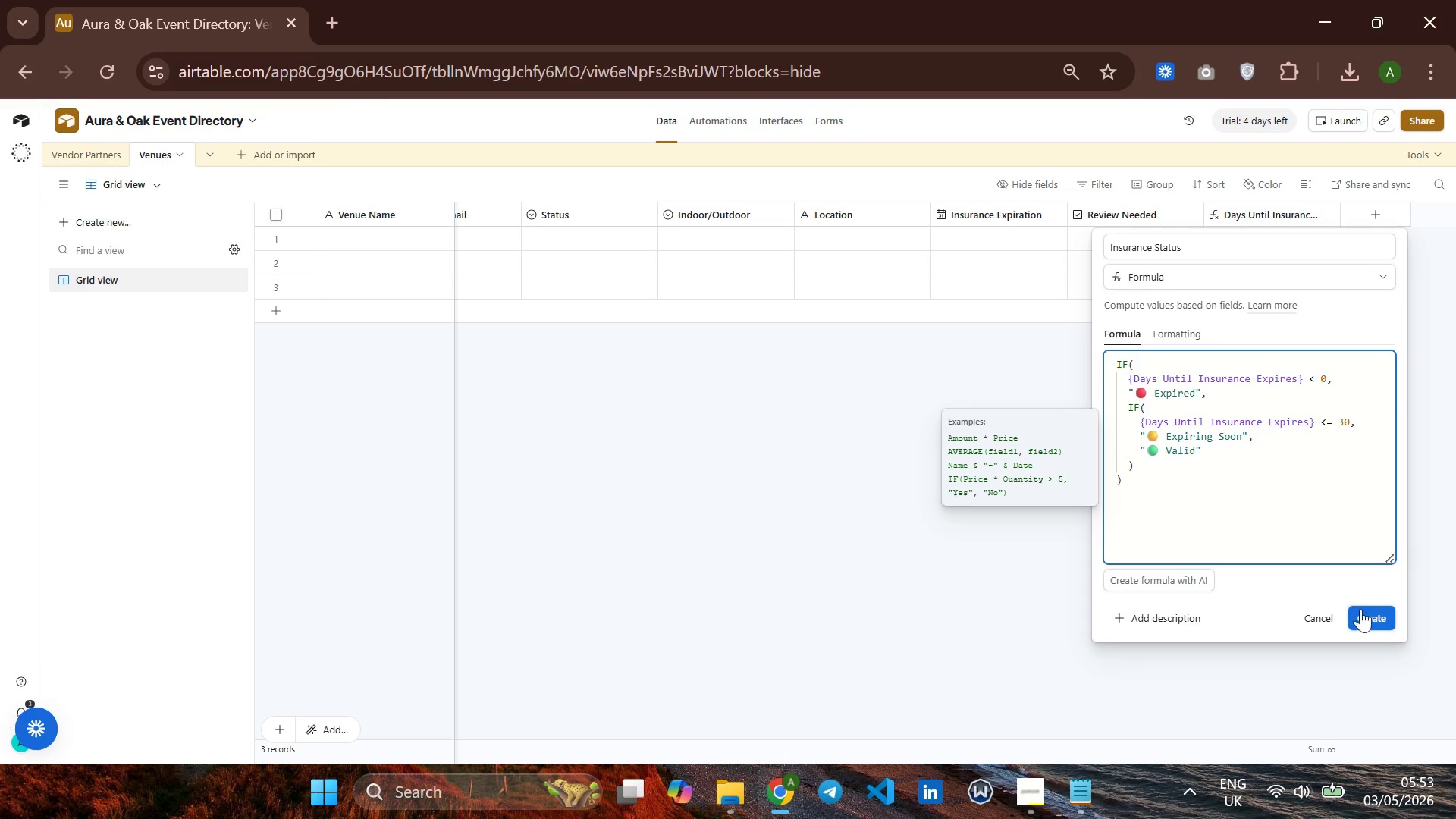 
left_click([1368, 616])
 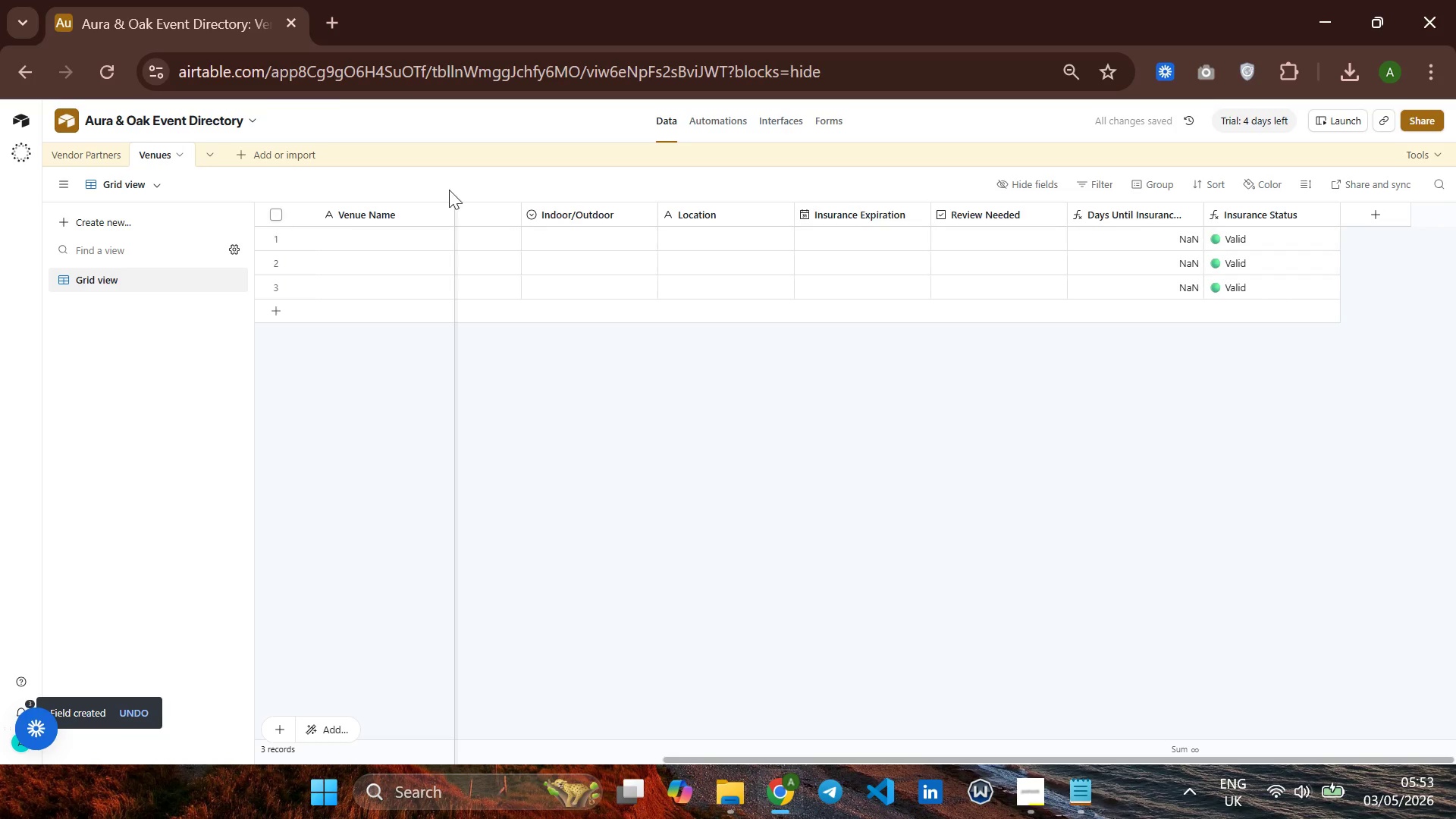 
wait(5.23)
 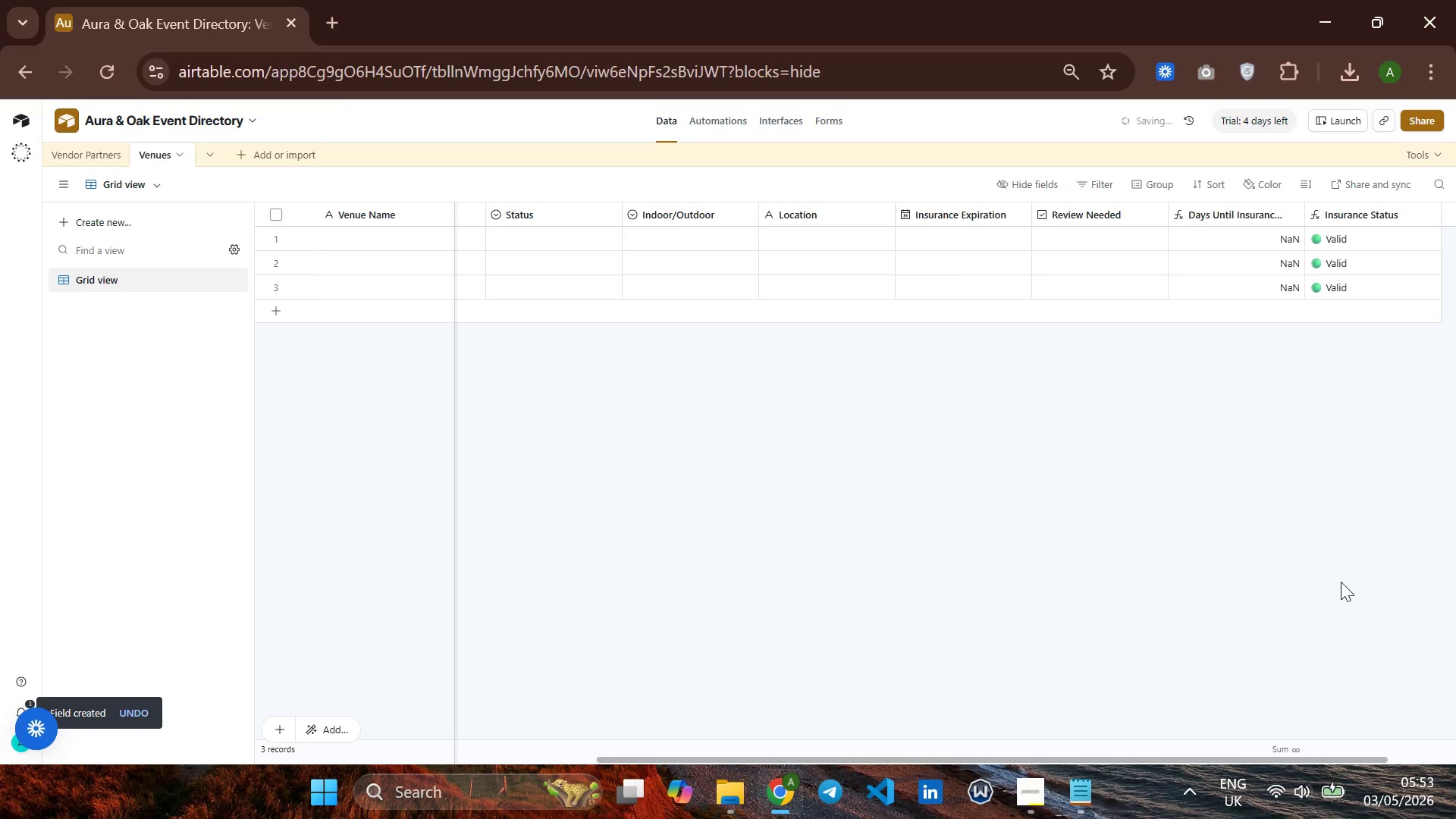 
left_click([82, 146])
 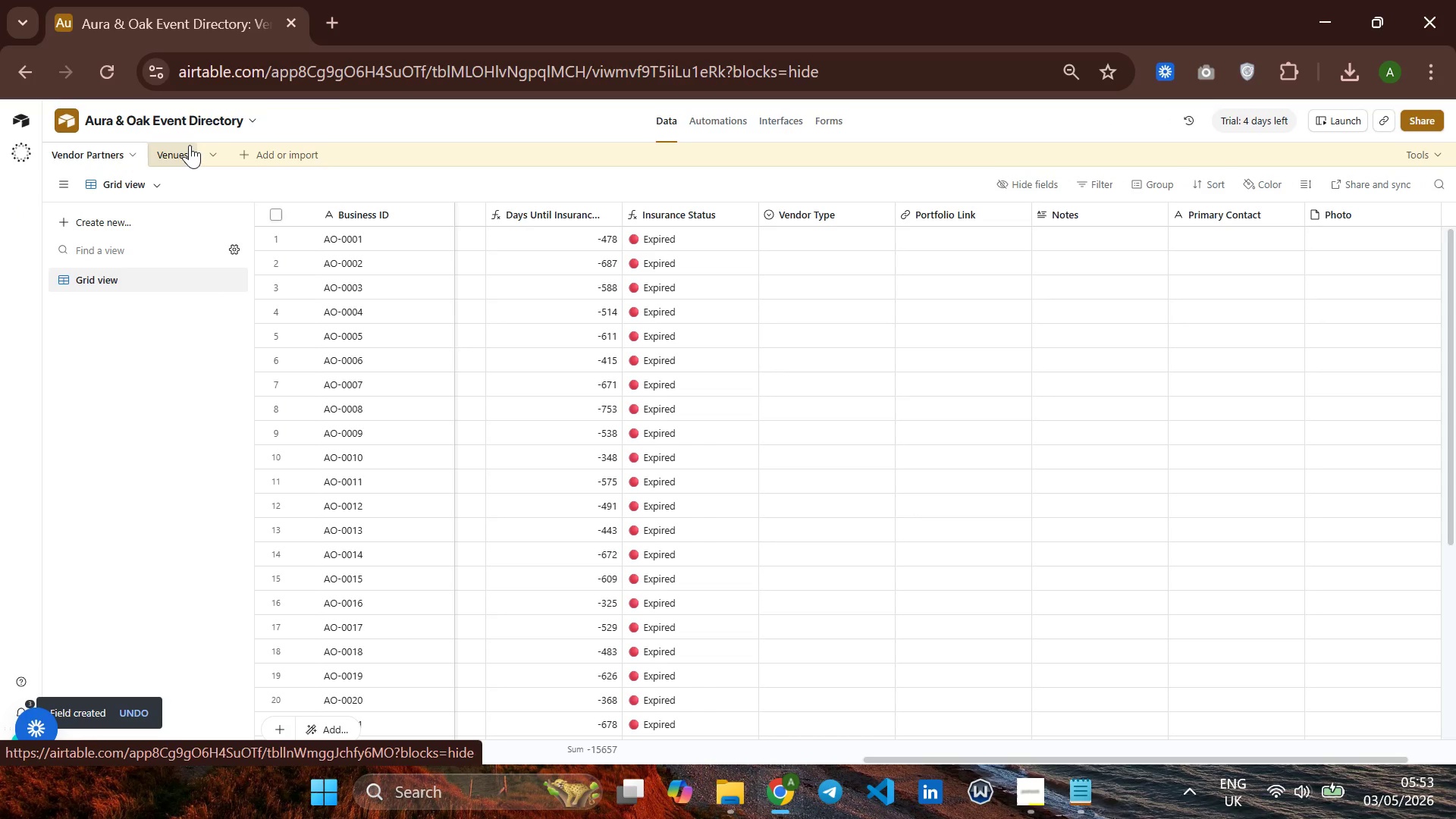 
left_click([184, 152])
 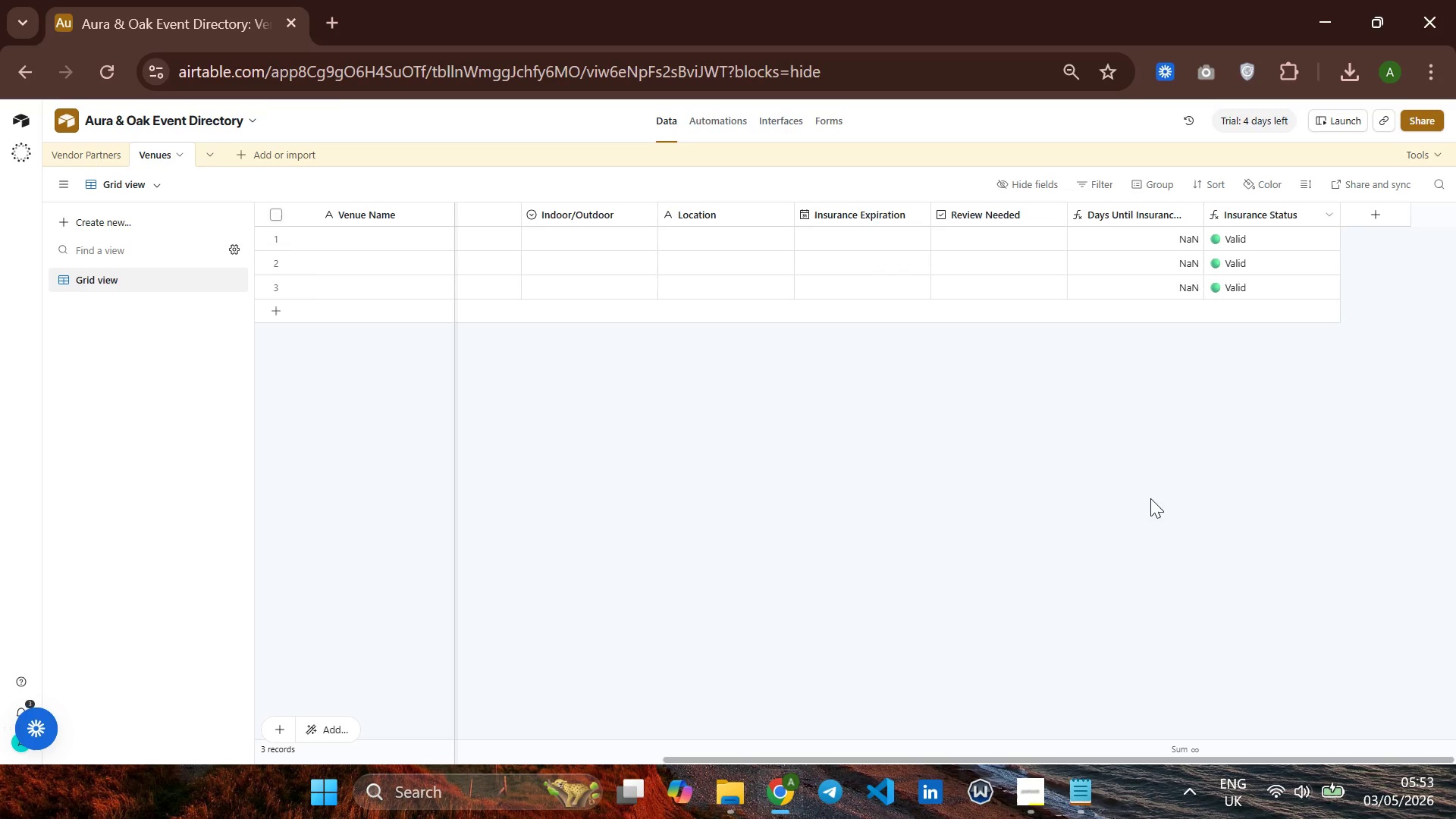 
wait(5.19)
 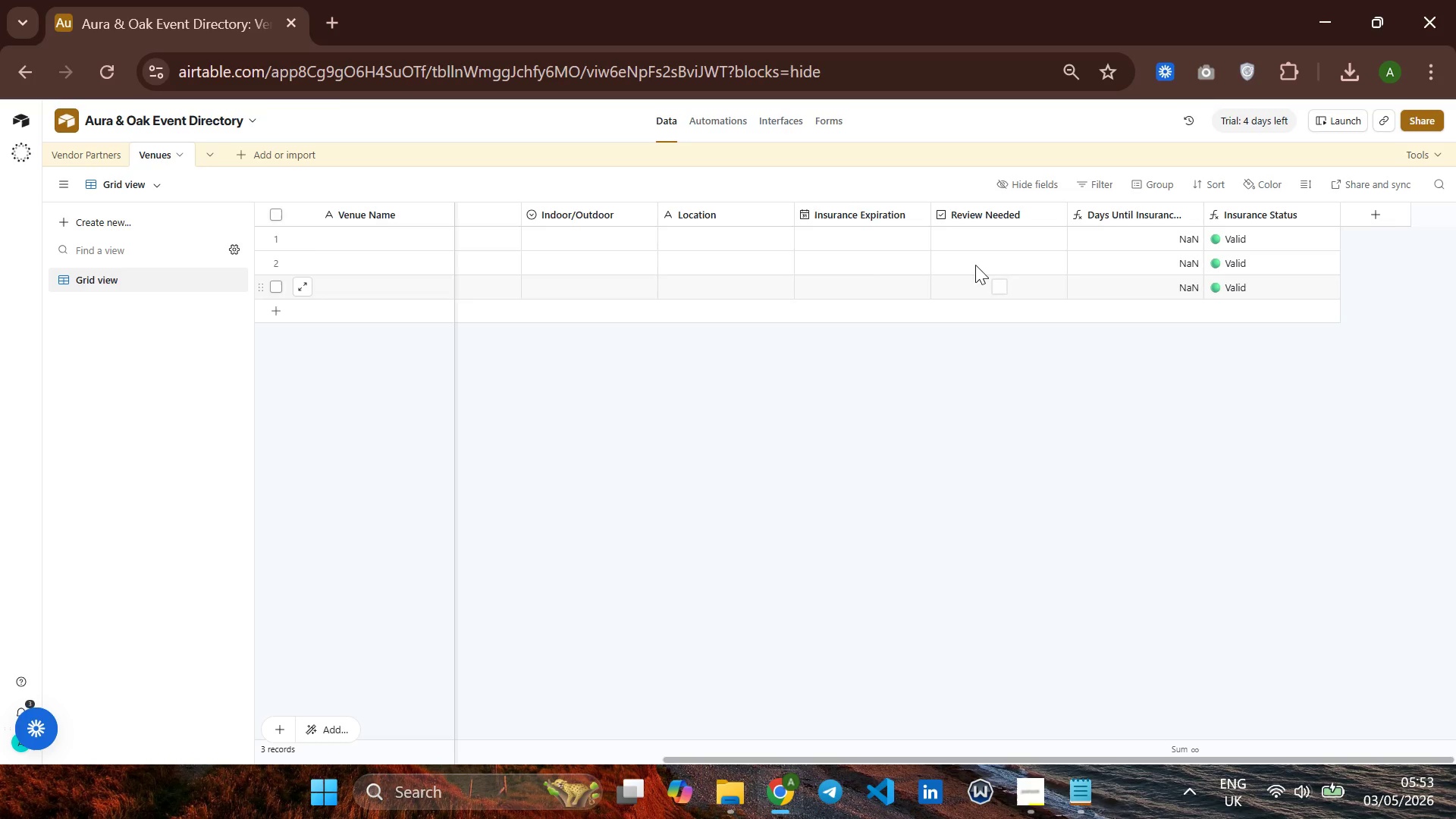 
left_click([1087, 777])
 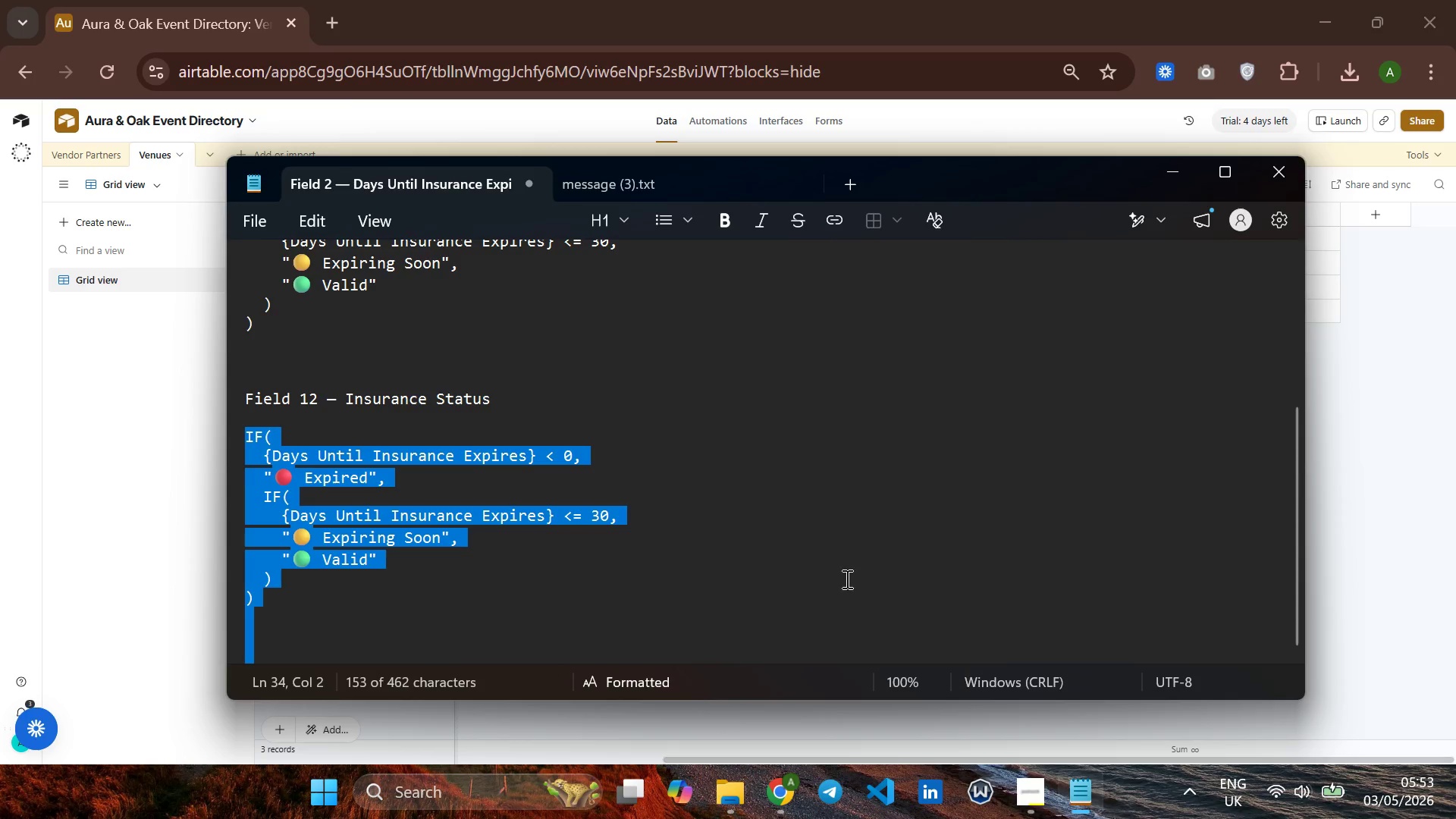 
left_click([838, 576])
 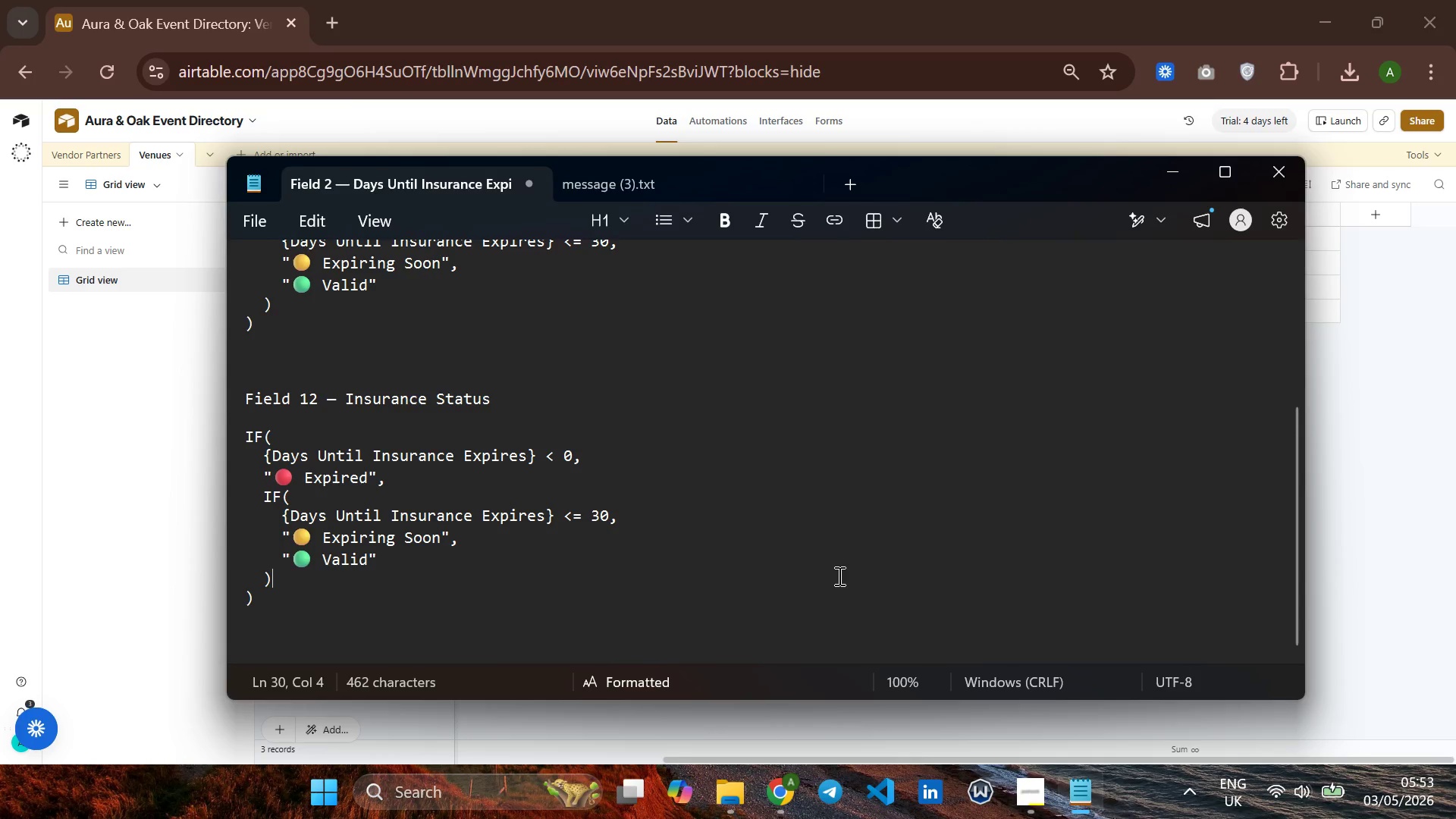 
wait(11.43)
 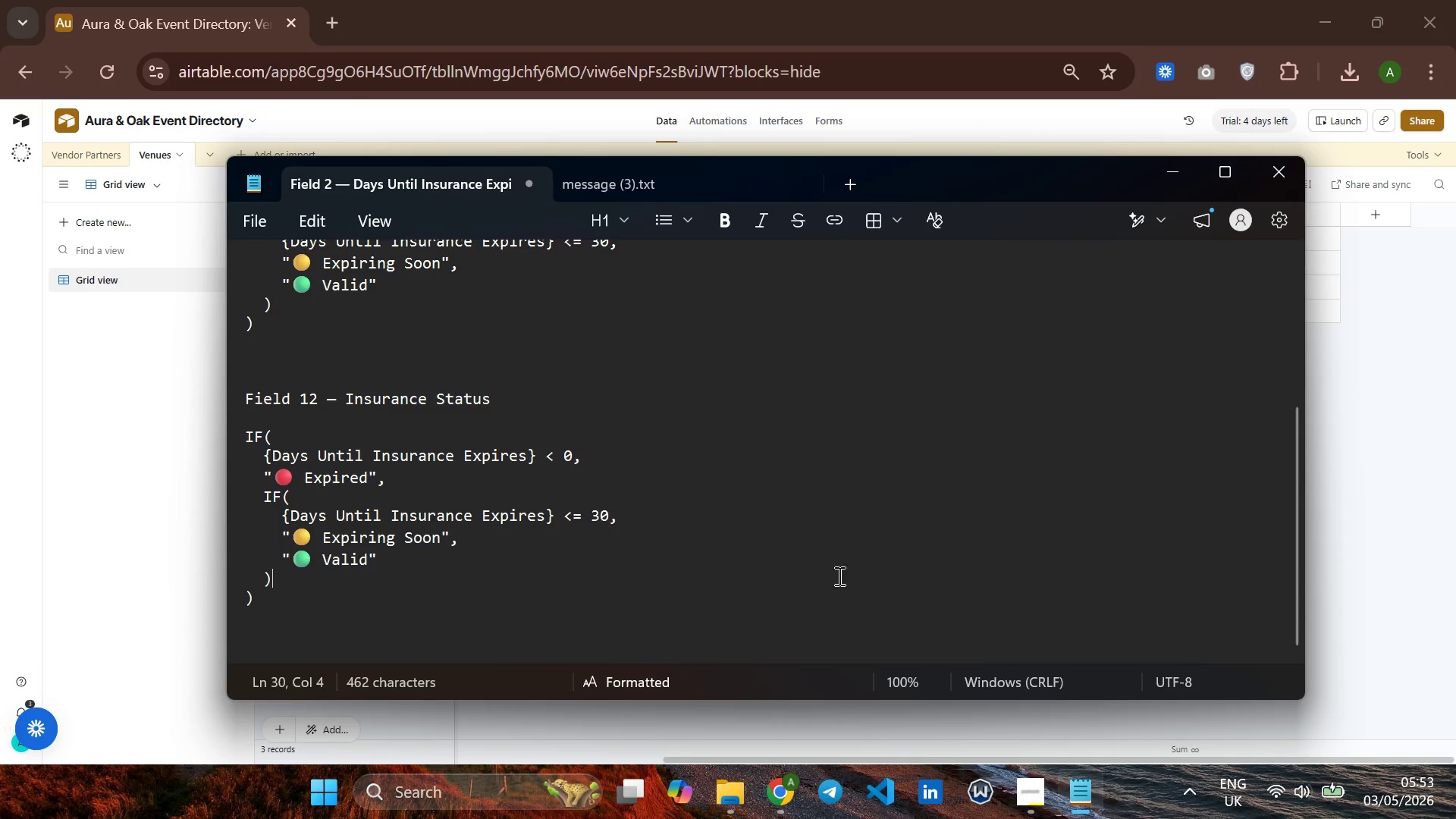 
mouse_move([1202, 175])
 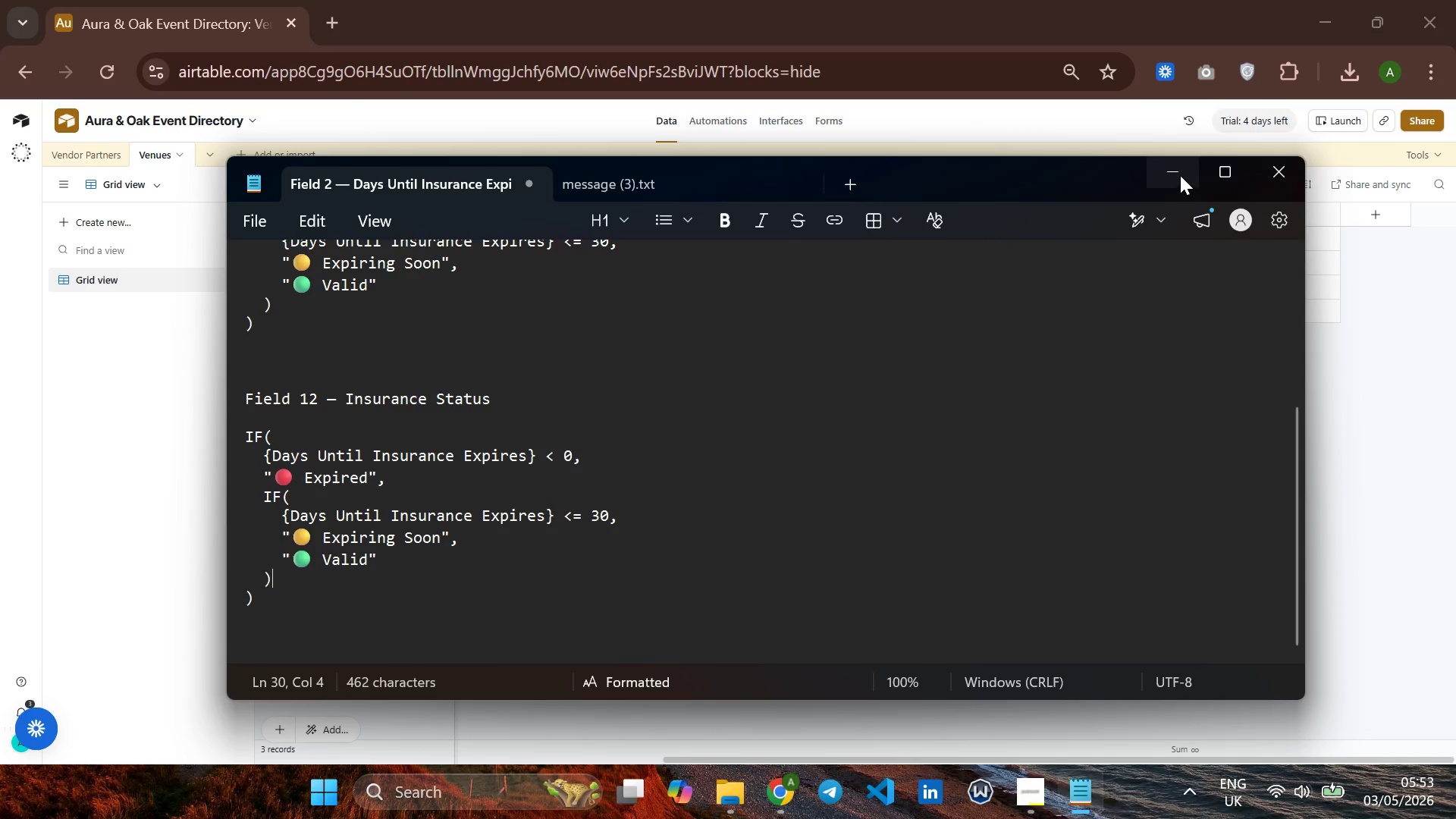 
left_click([1181, 175])
 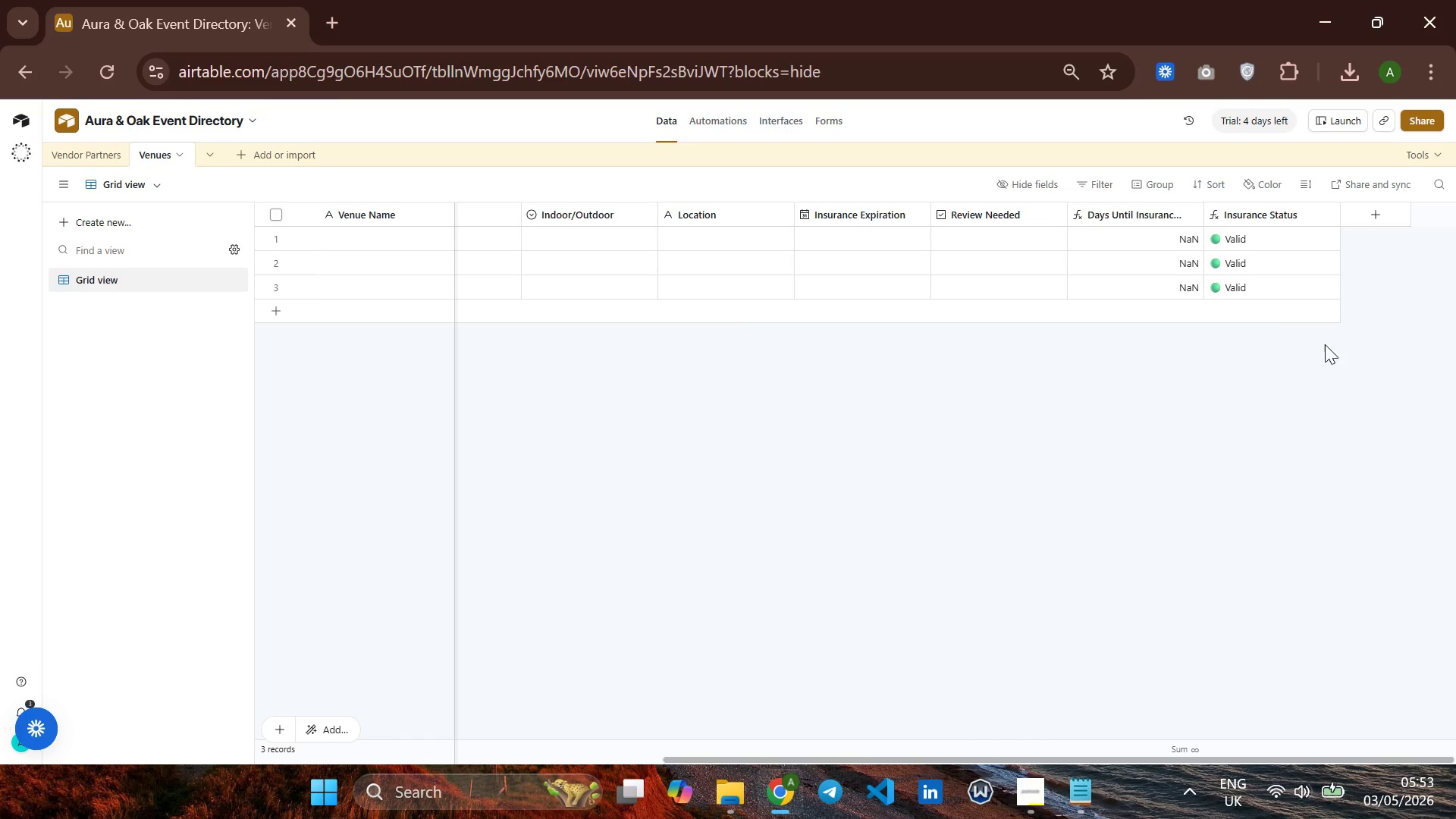 
mouse_move([1341, 292])
 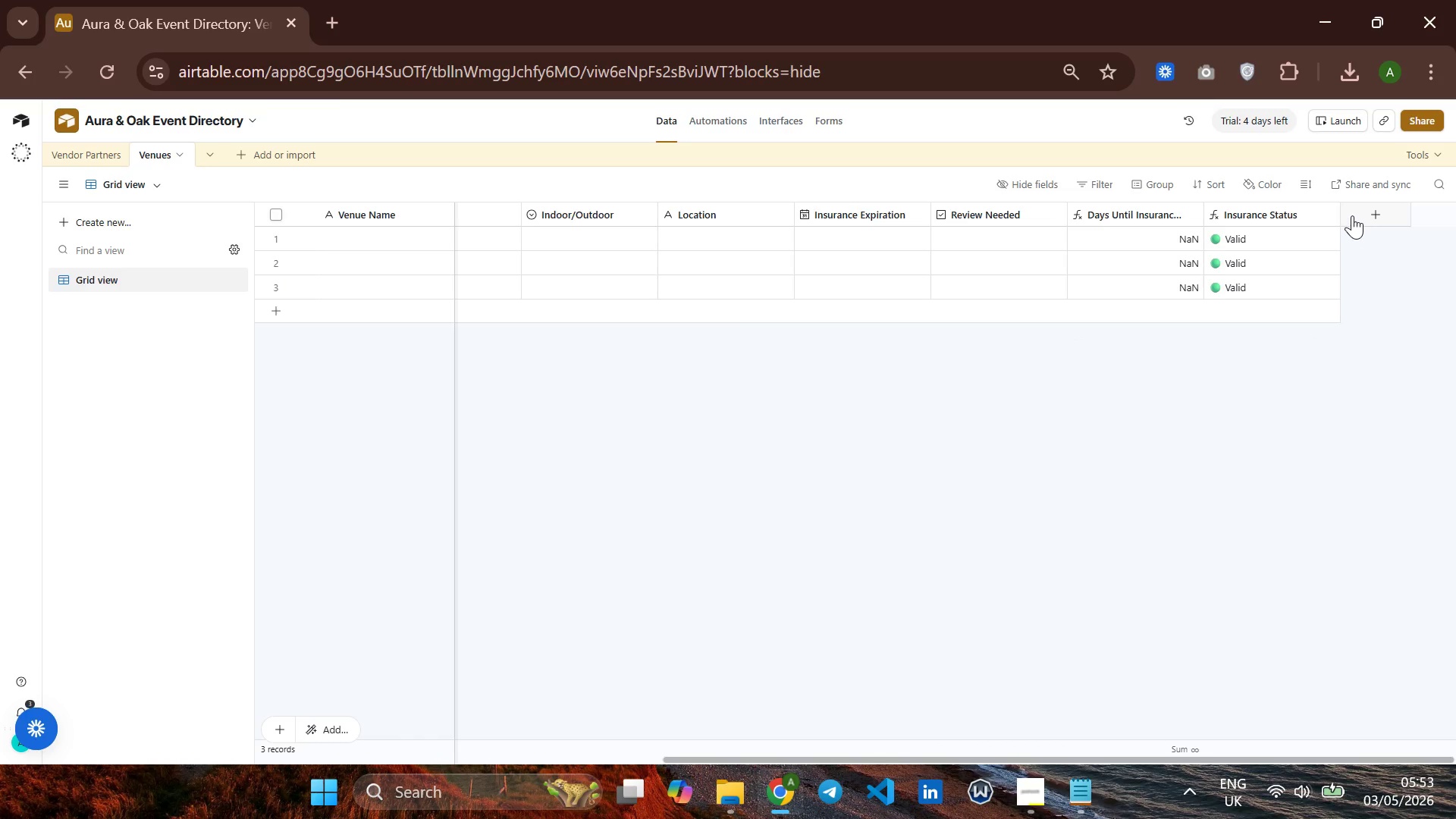 
left_click([1352, 215])
 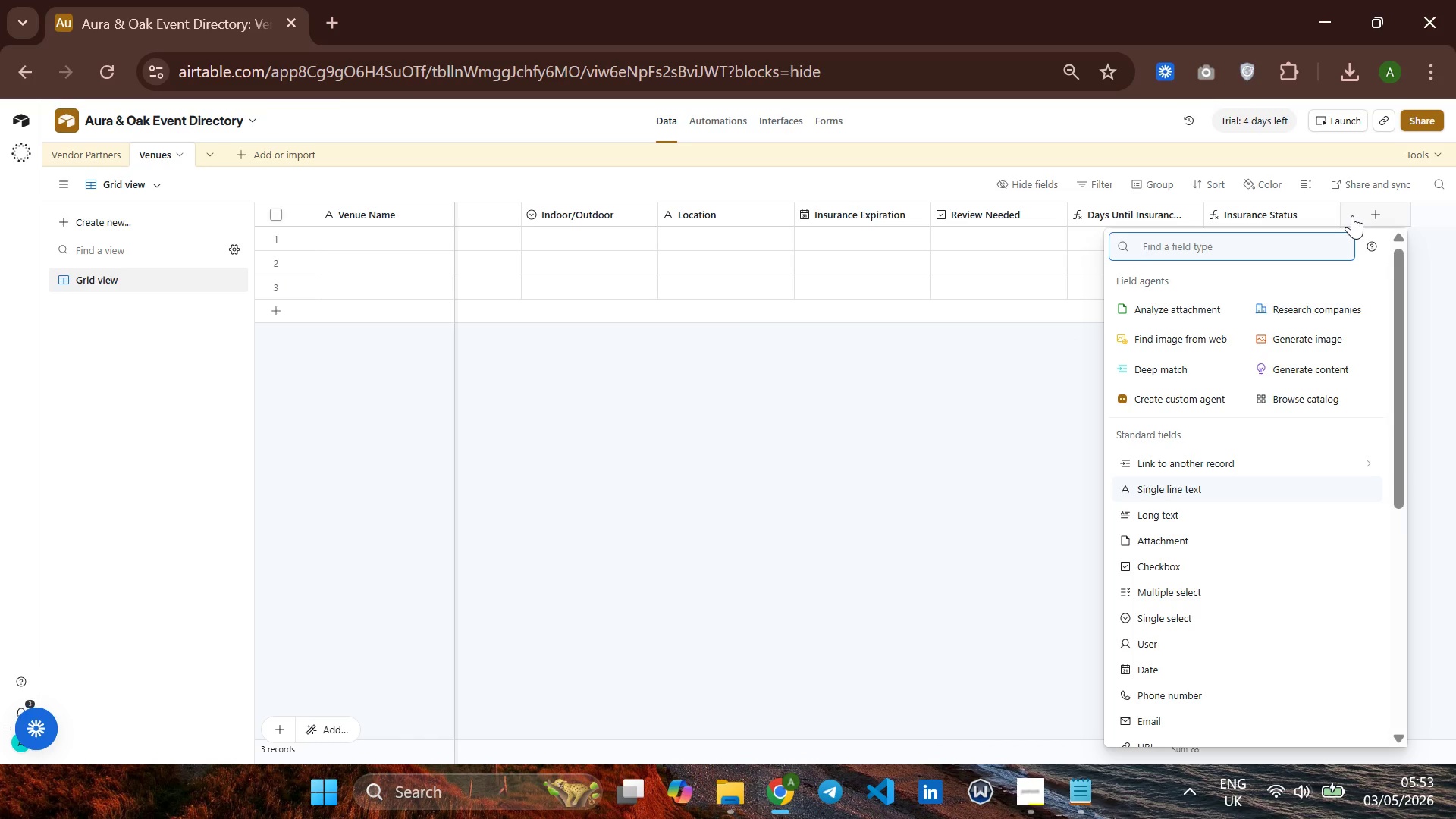 
type(long)
 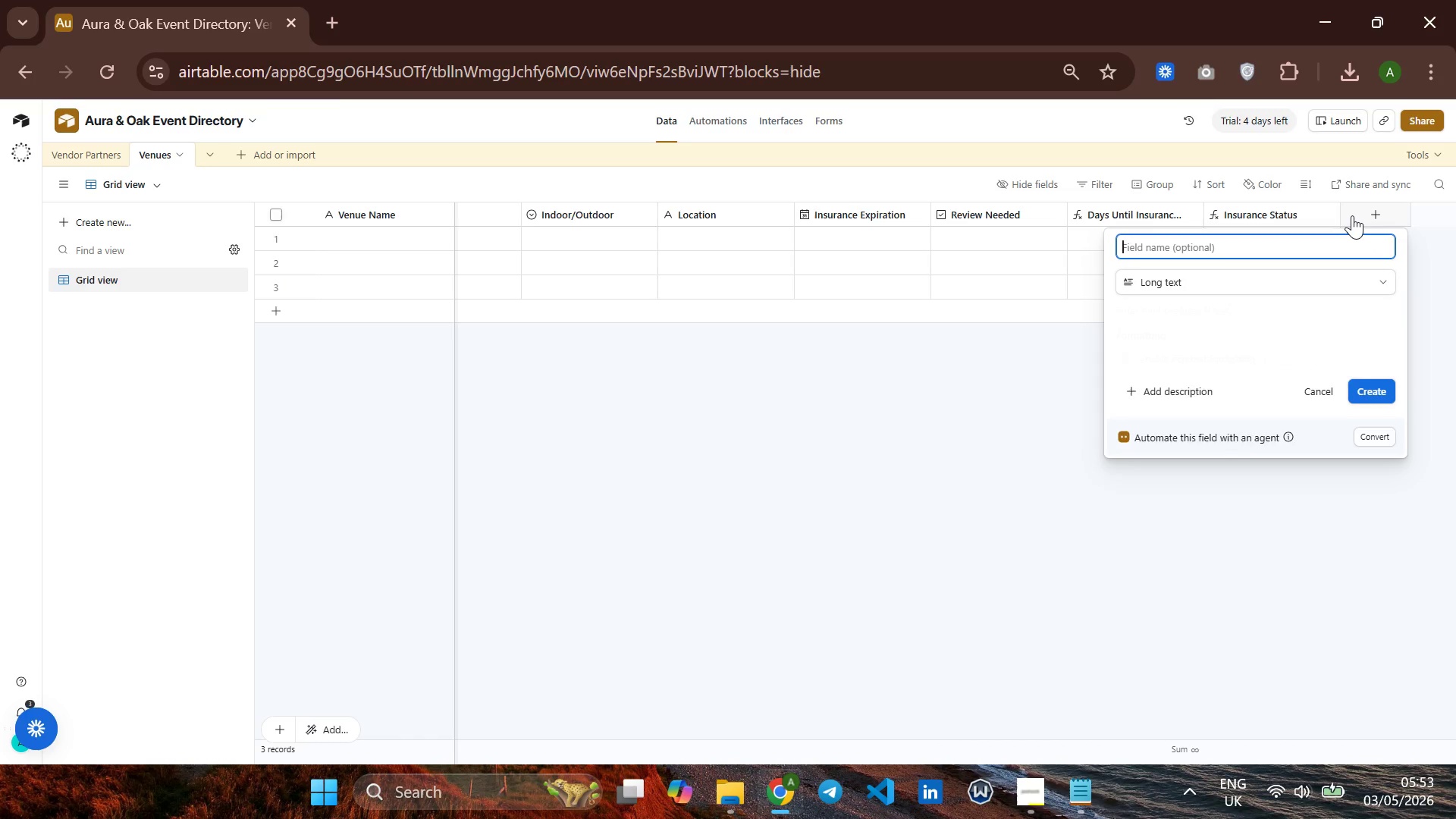 
key(Enter)
 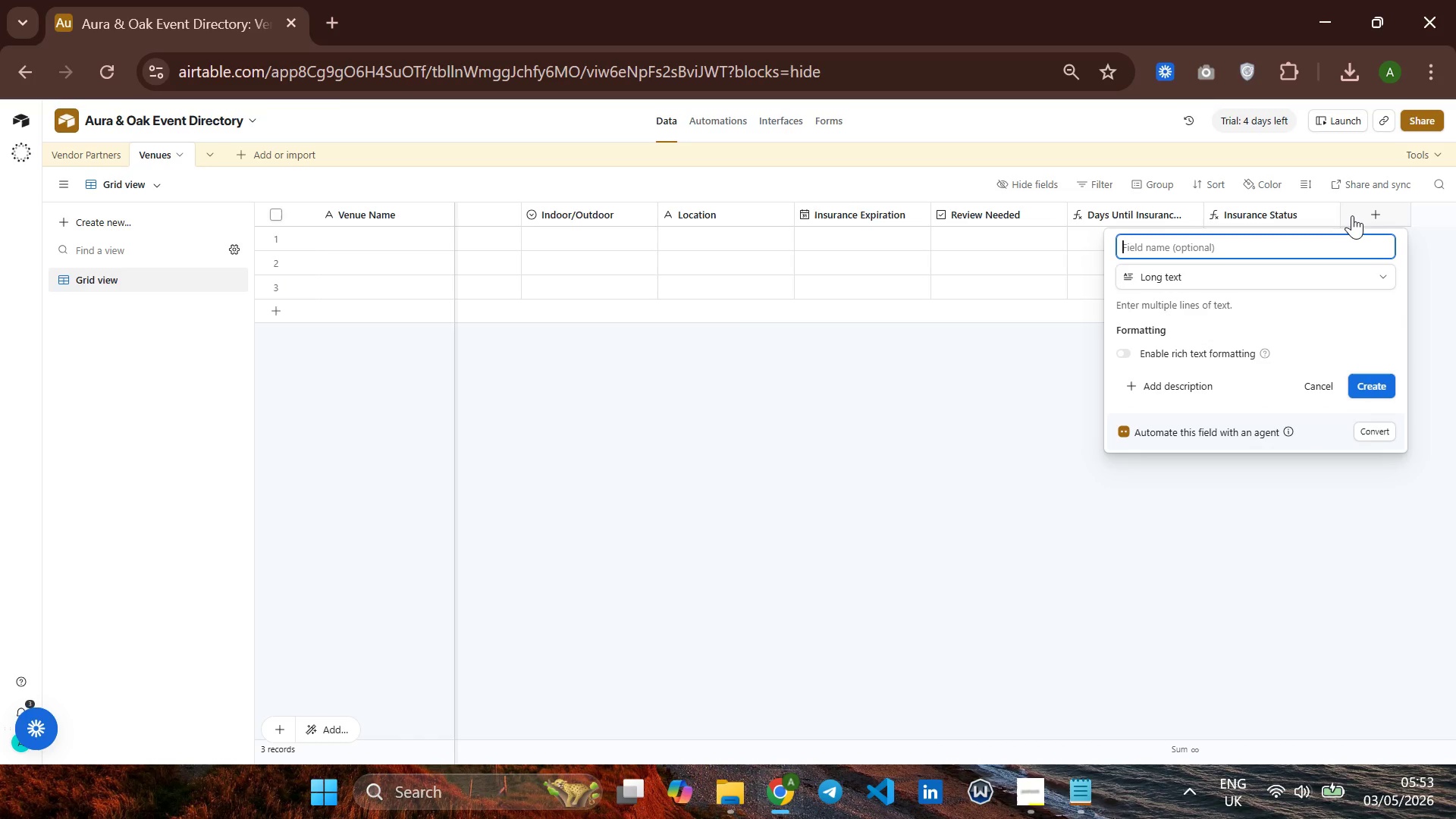 
type(Venue Description)
 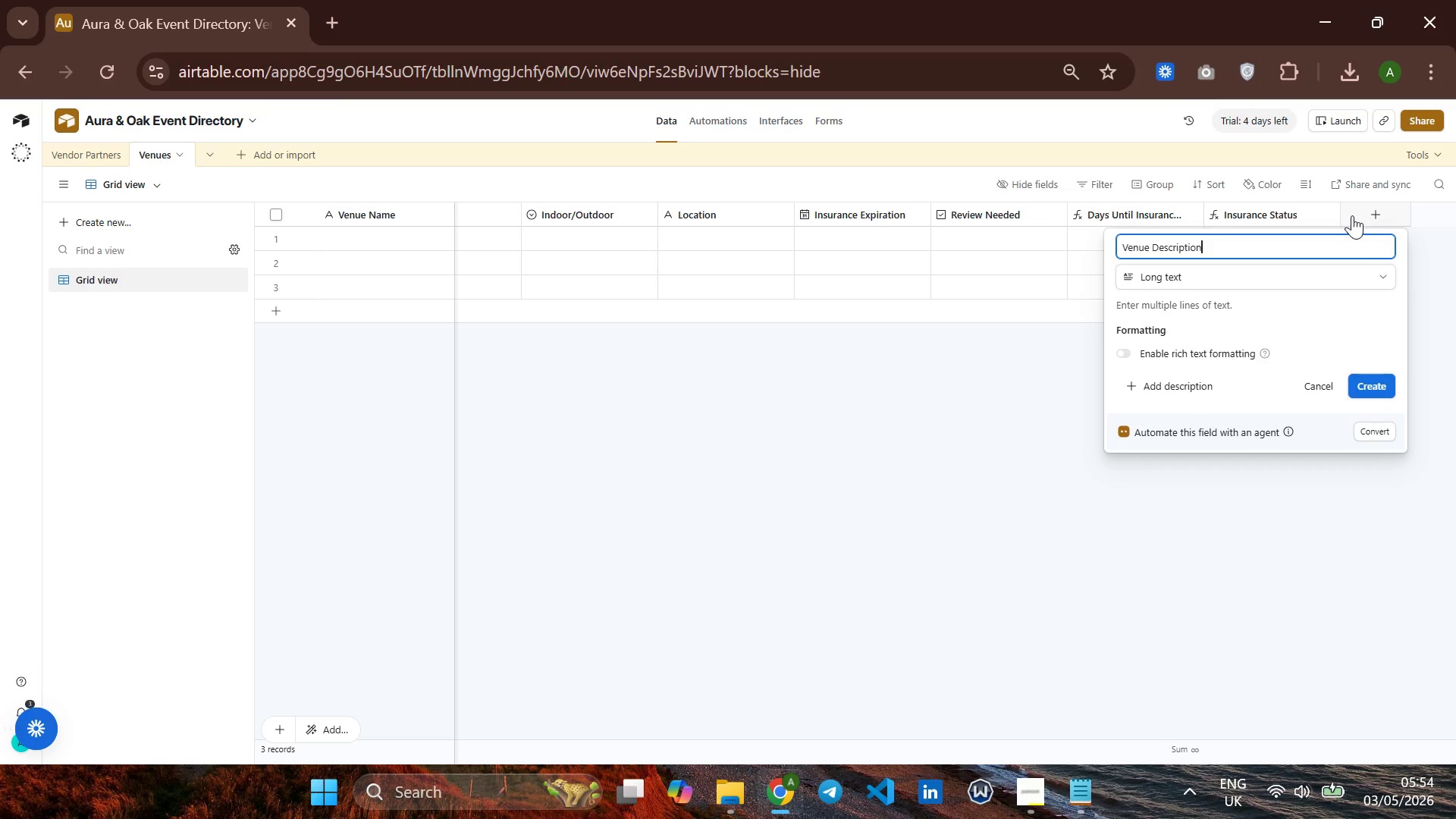 
wait(7.48)
 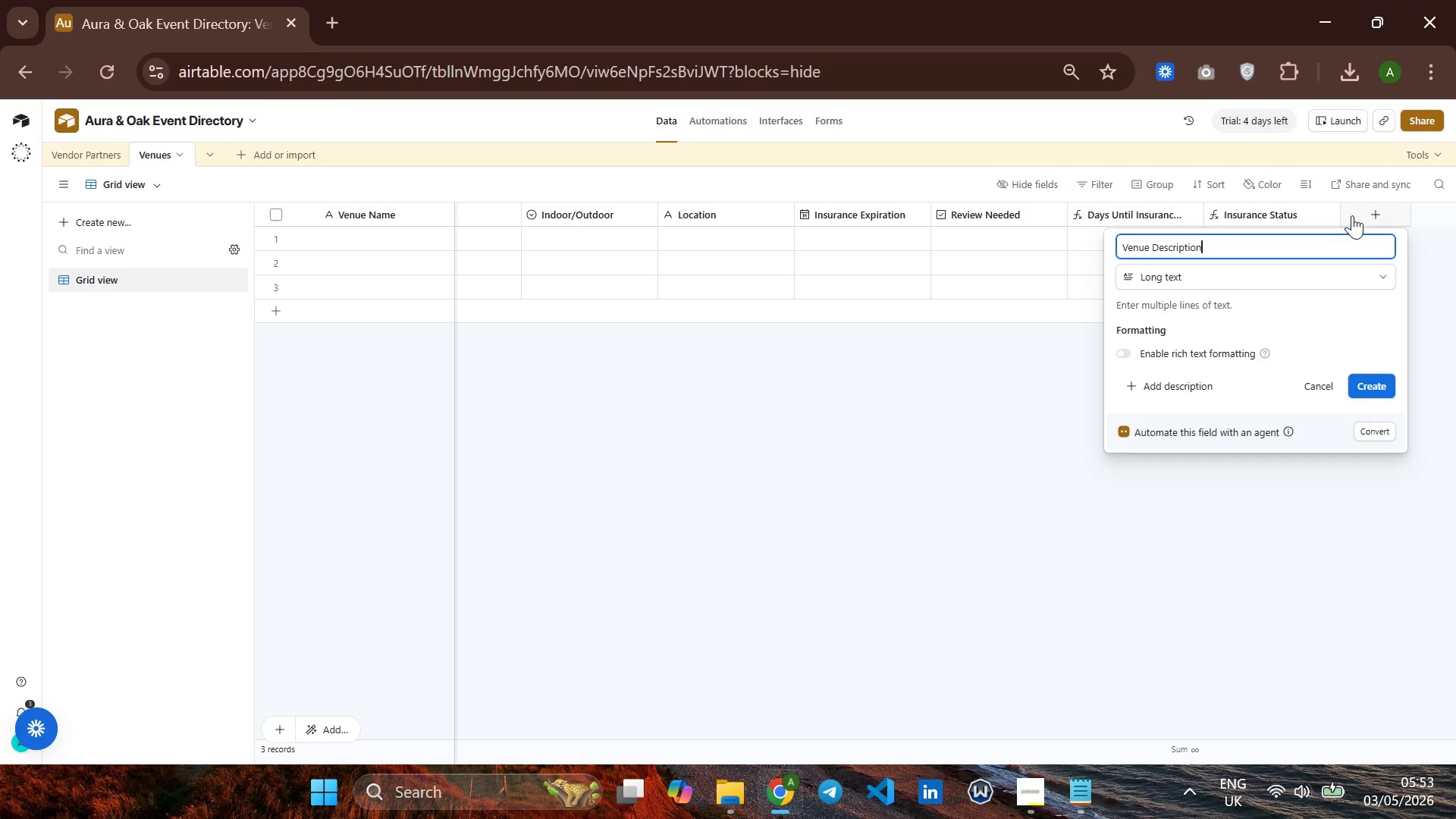 
left_click([1384, 383])
 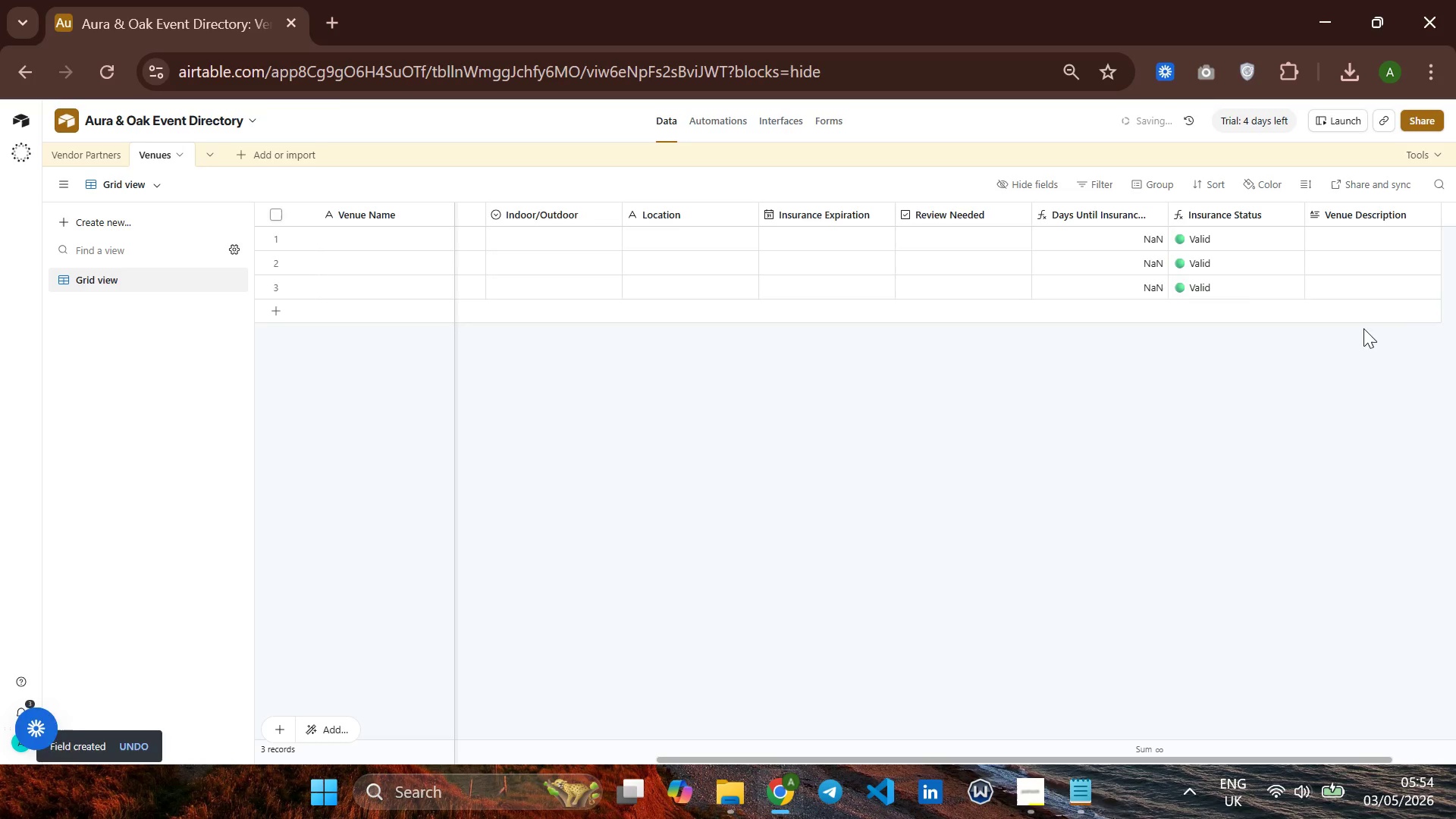 
mouse_move([1381, 305])
 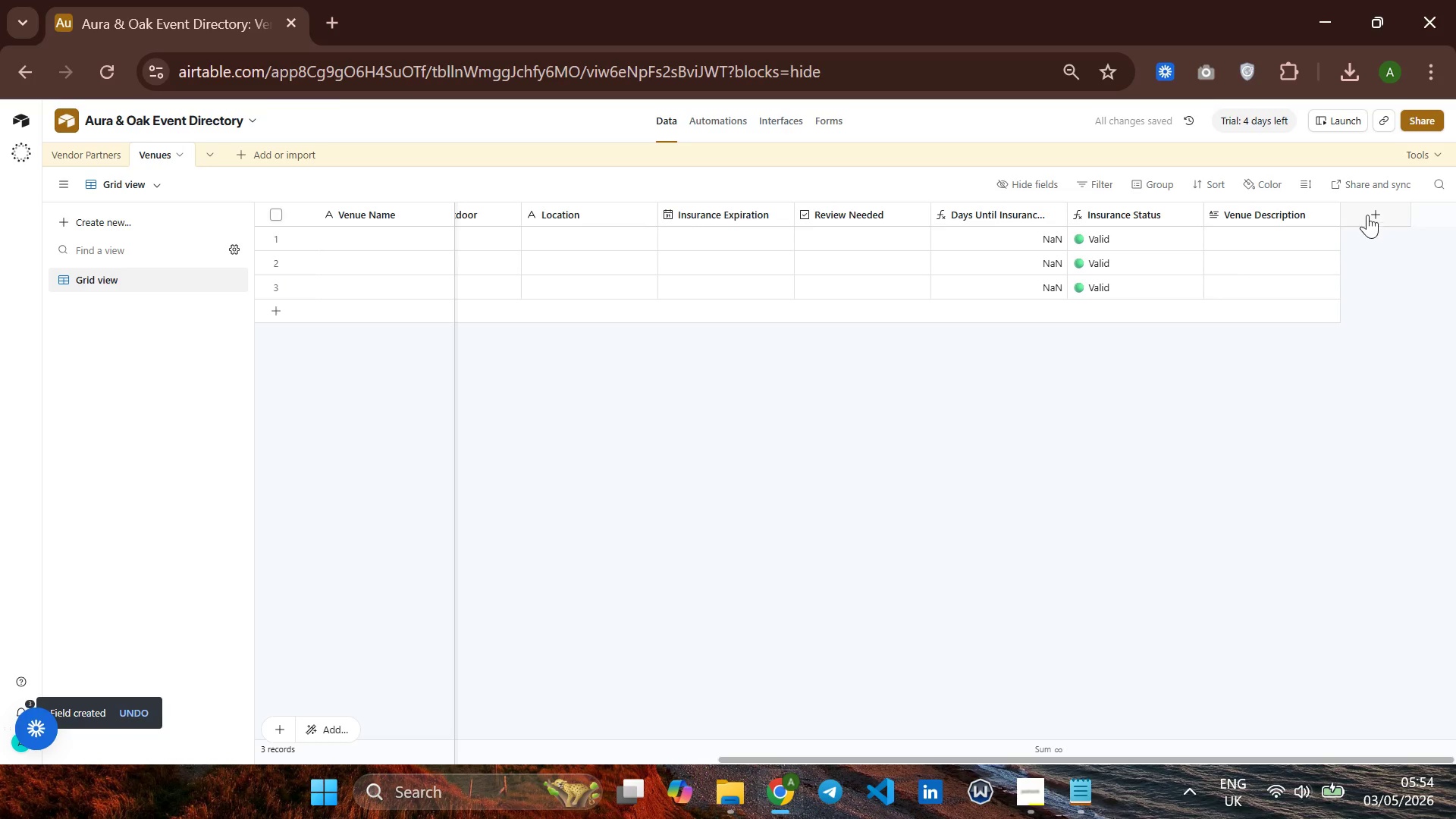 
left_click([1367, 209])
 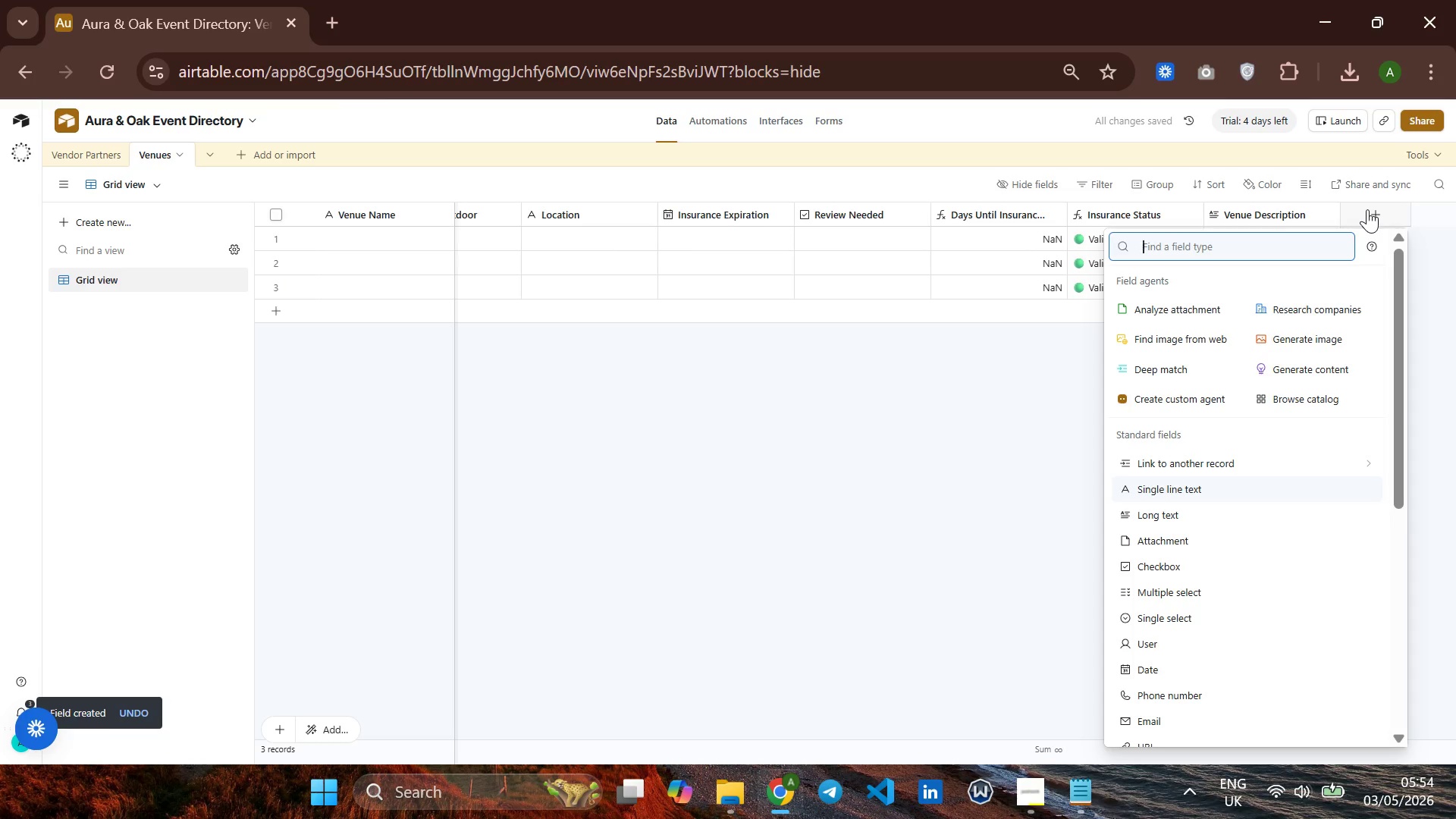 
type(att)
 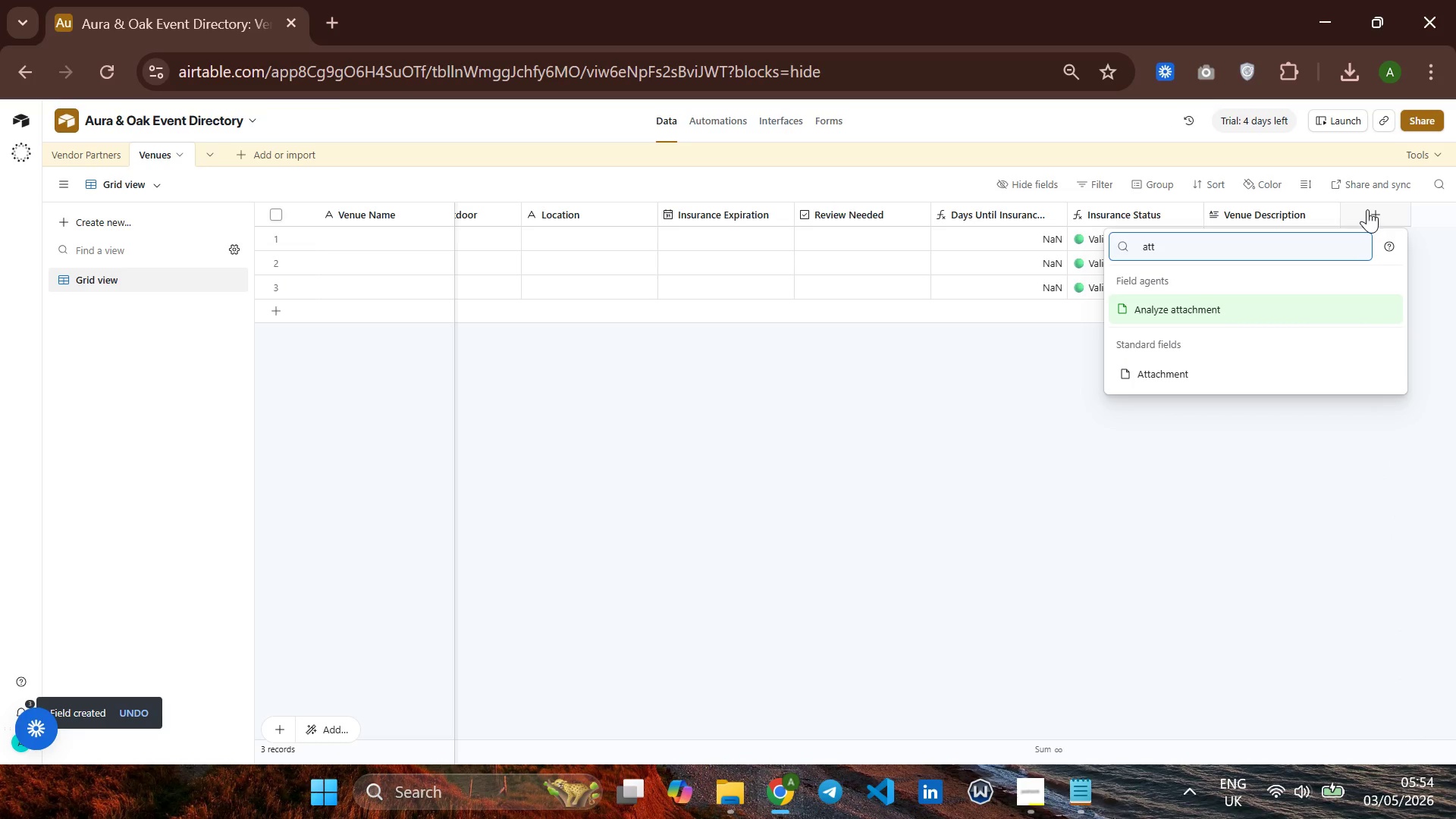 
key(ArrowDown)
 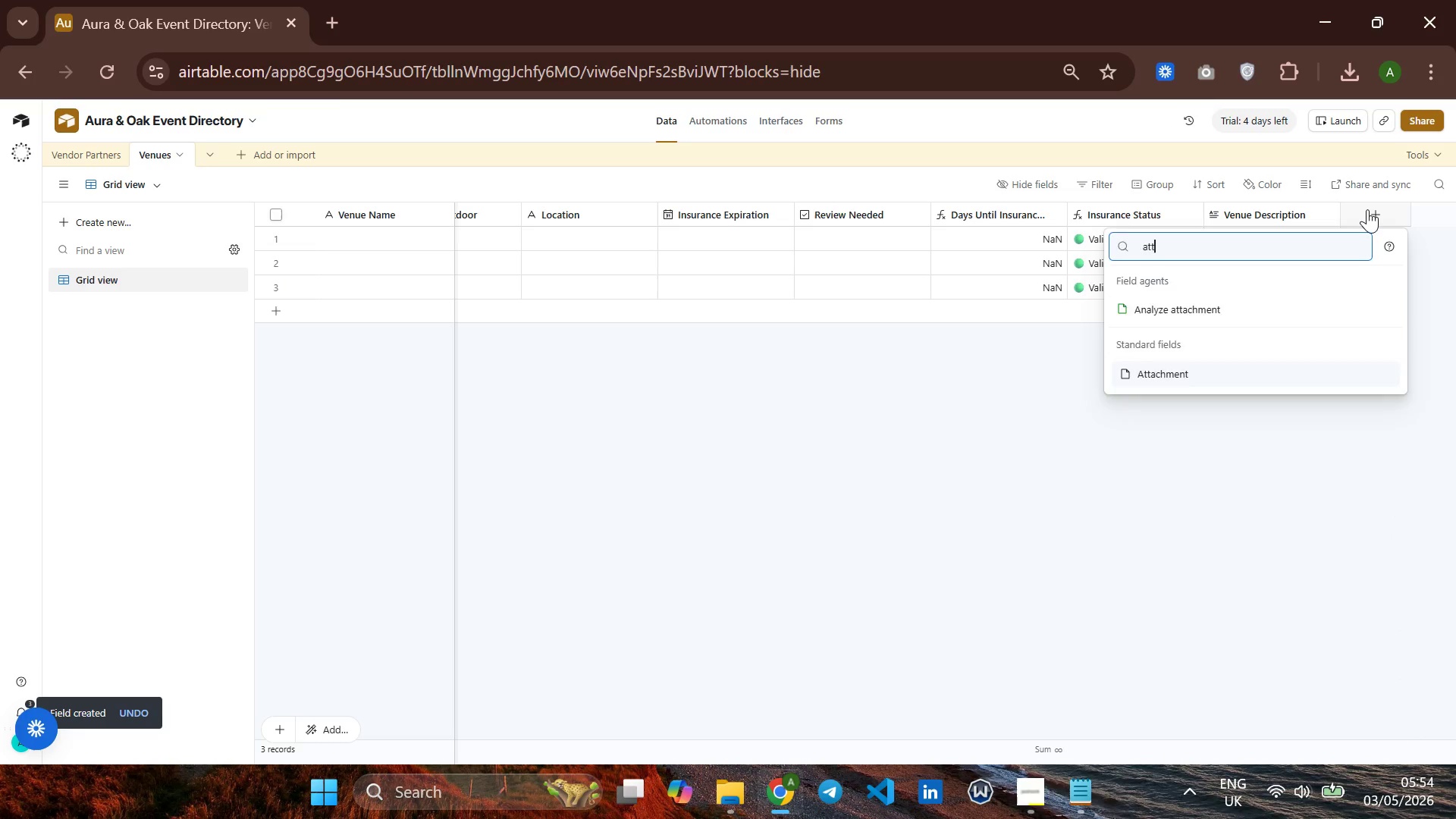 
key(Enter)
 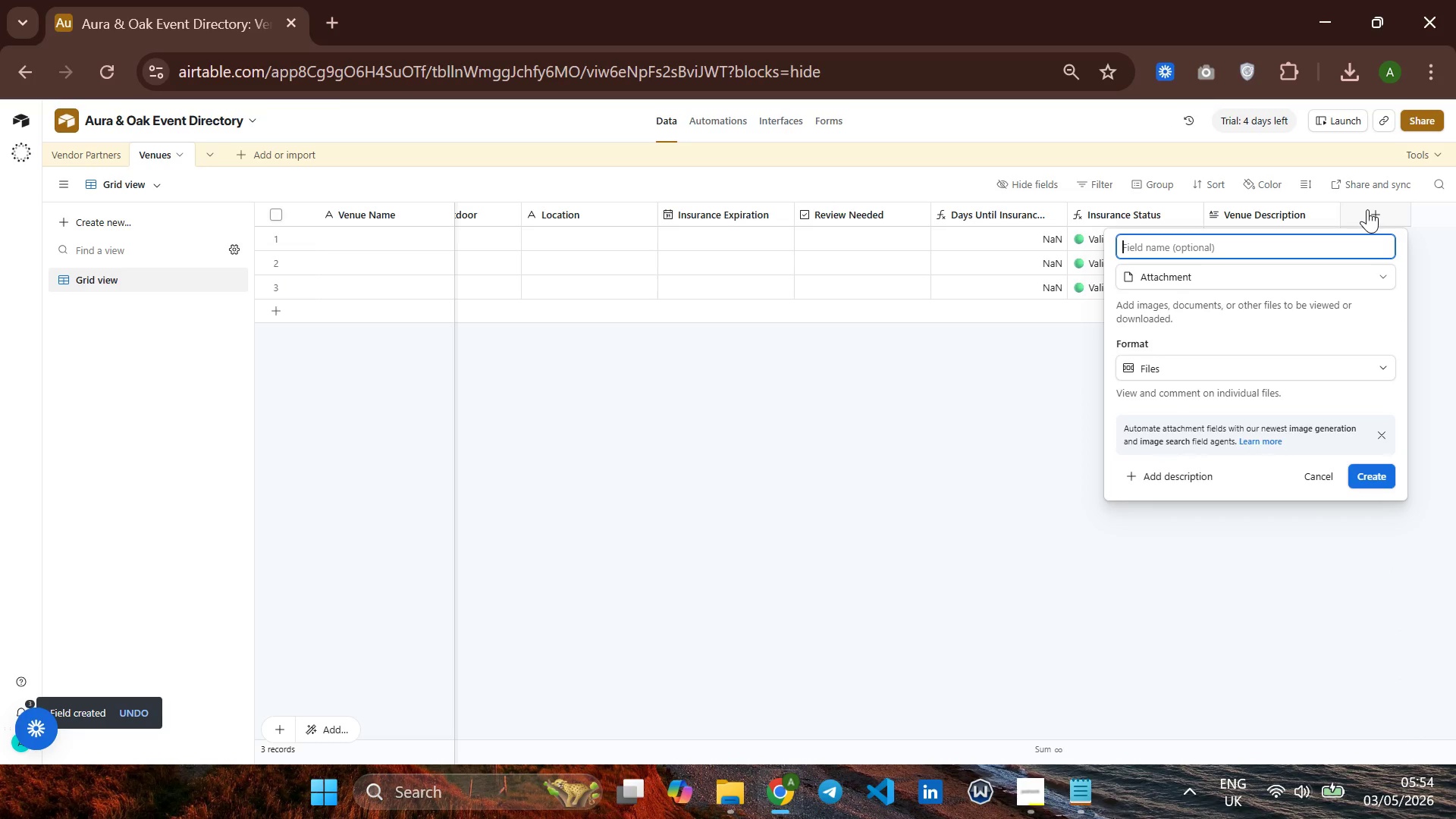 
type(Photos)
 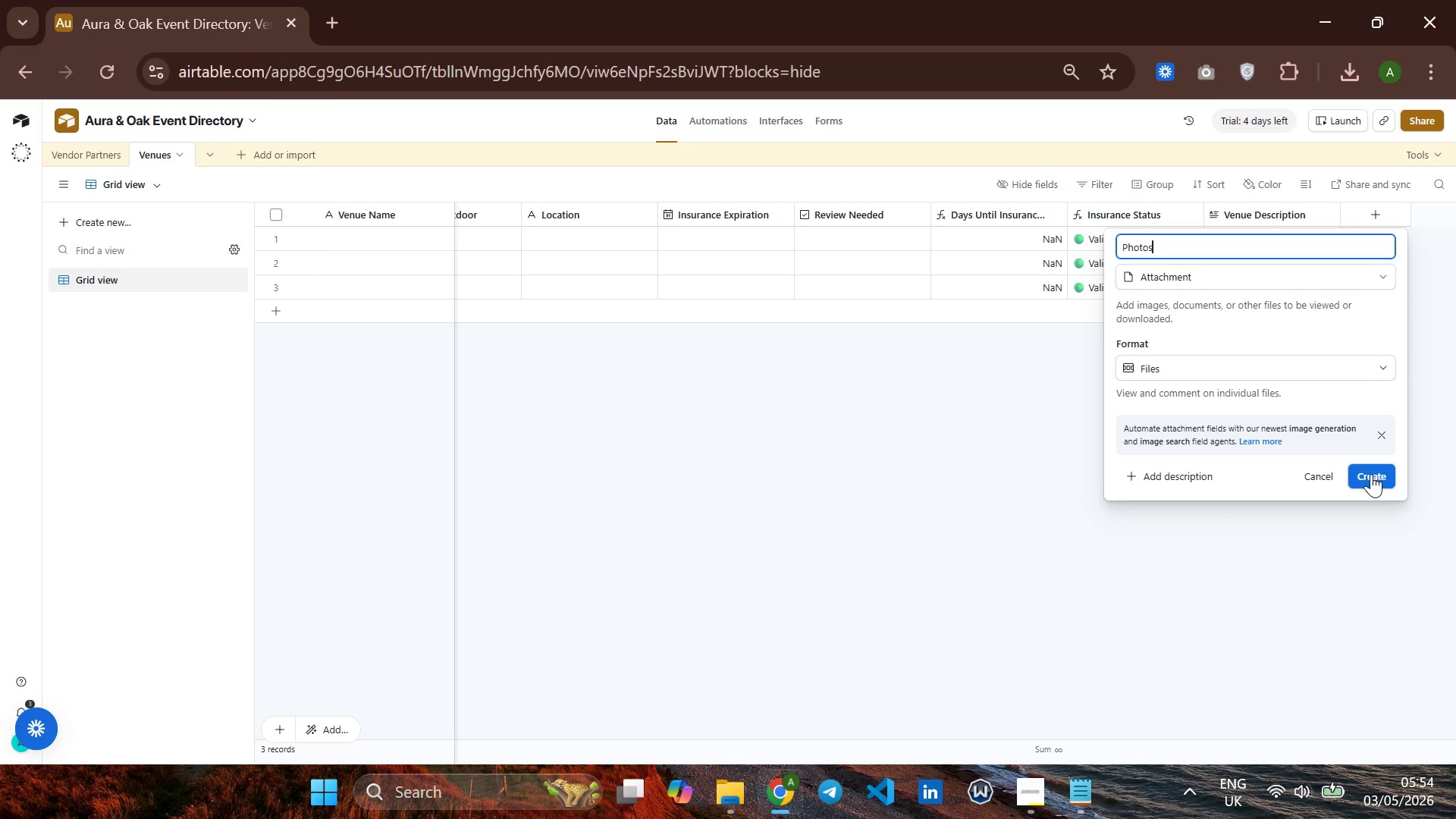 
wait(7.52)
 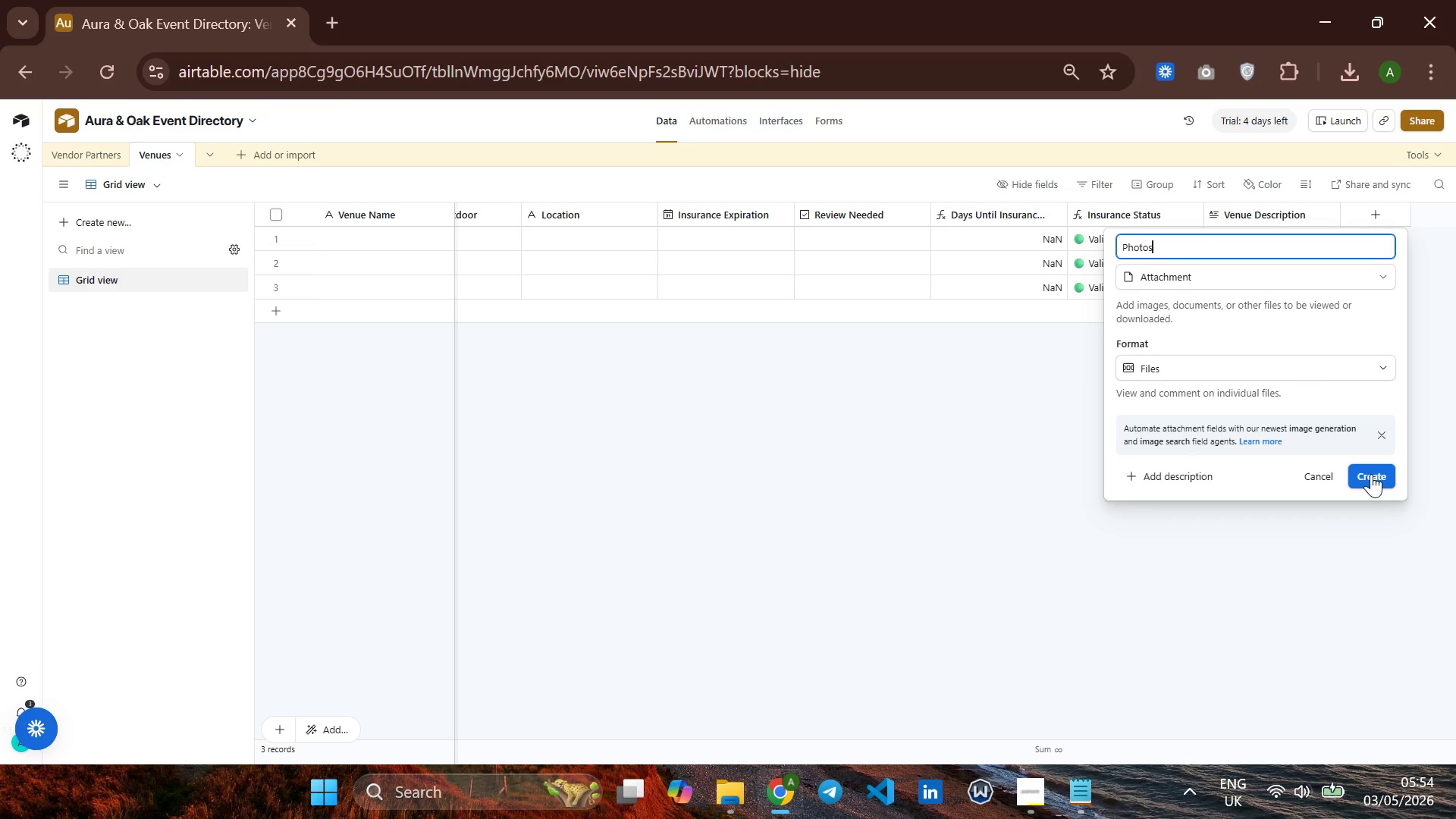 
left_click([1376, 474])
 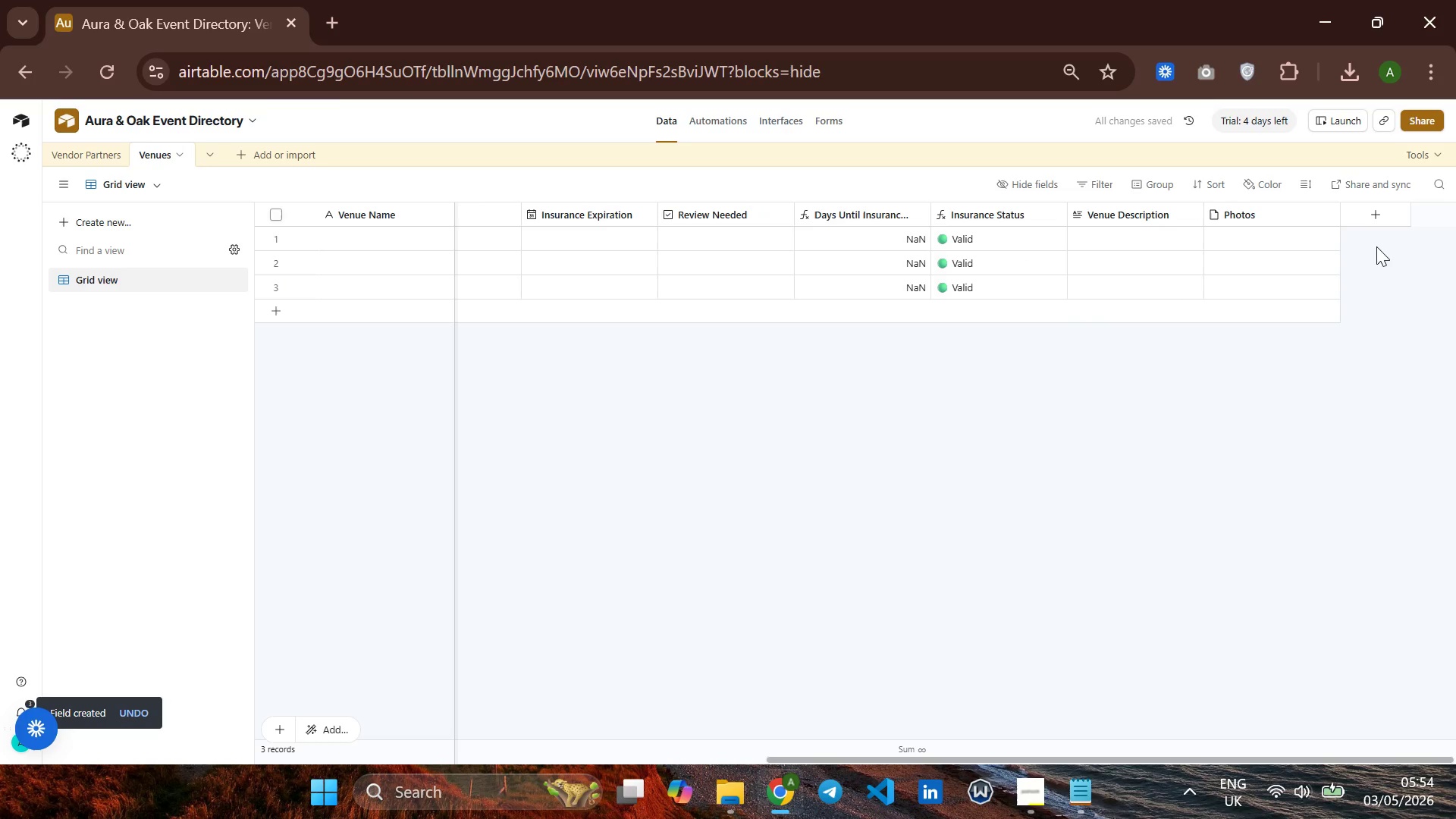 
left_click([1372, 212])
 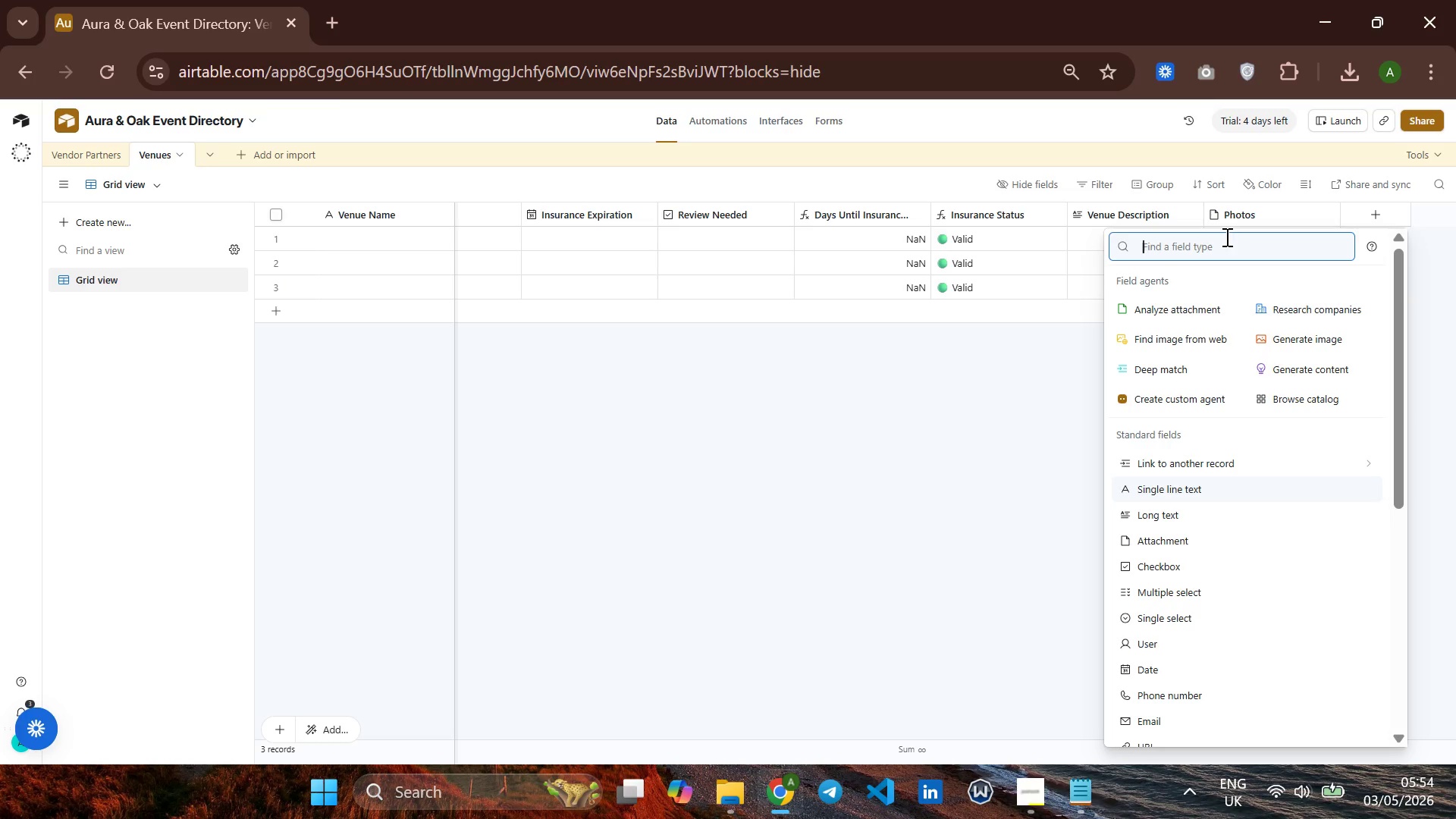 
wait(12.58)
 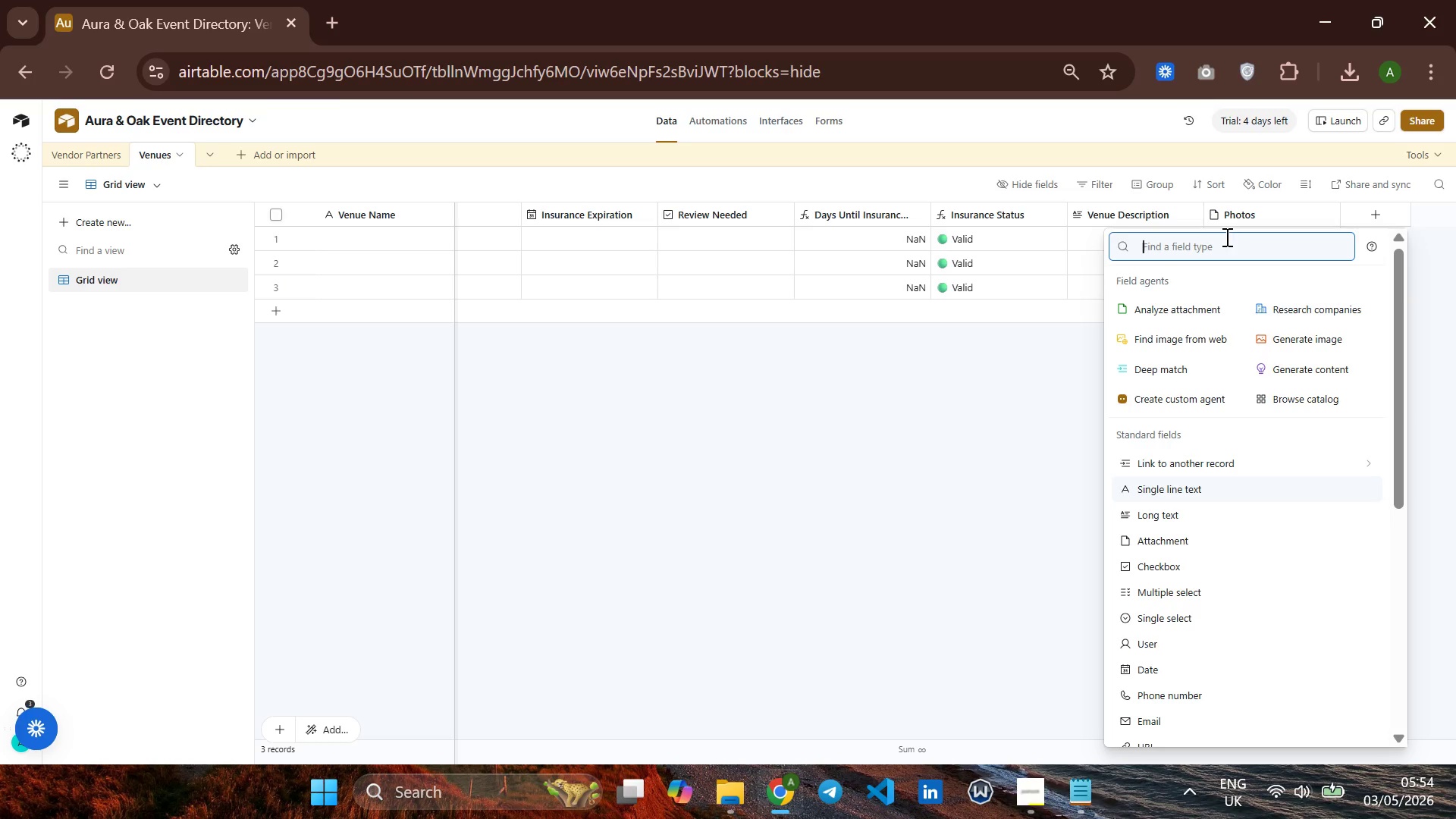 
left_click([1065, 410])
 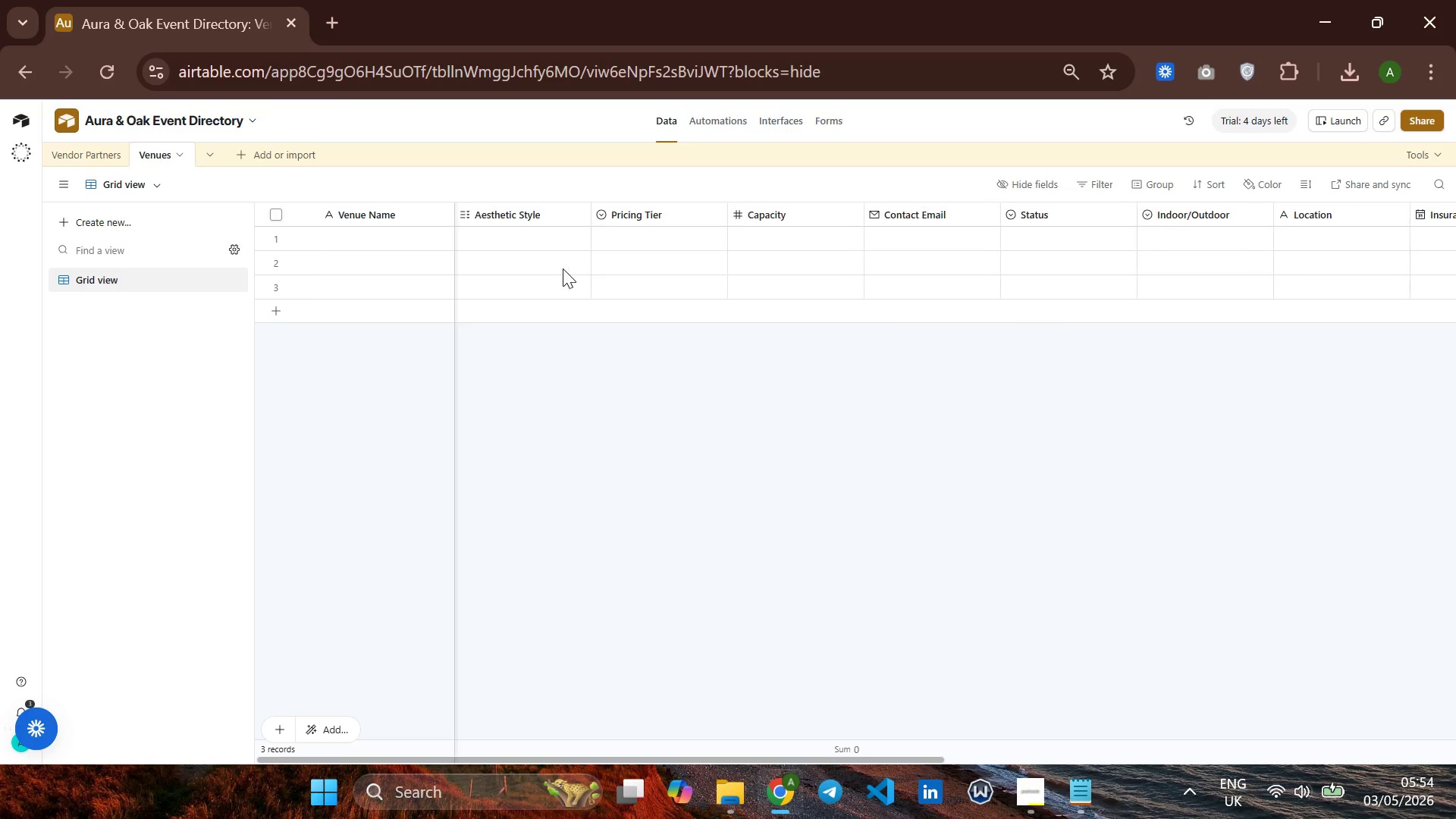 
wait(16.44)
 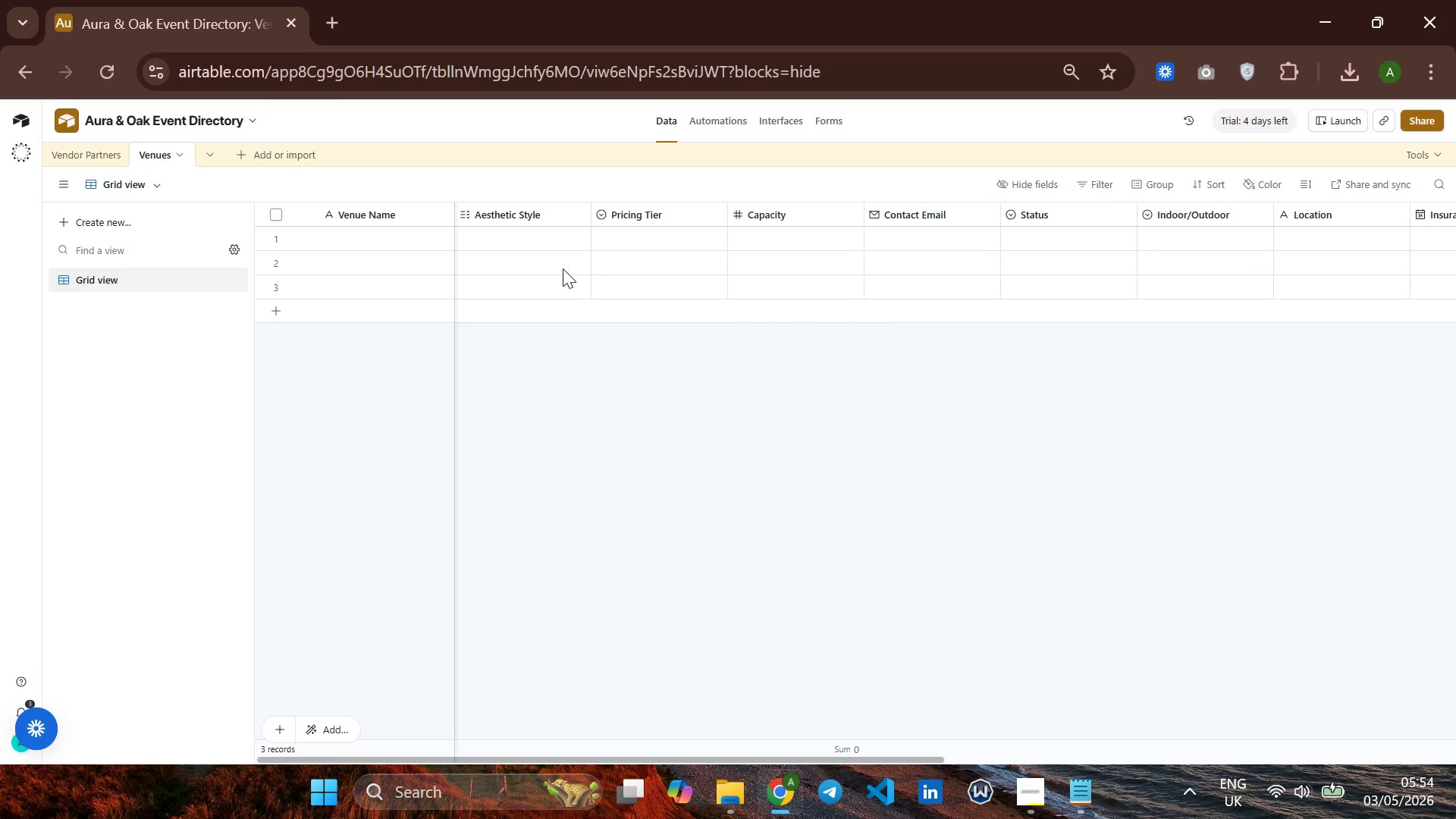 
left_click([369, 233])
 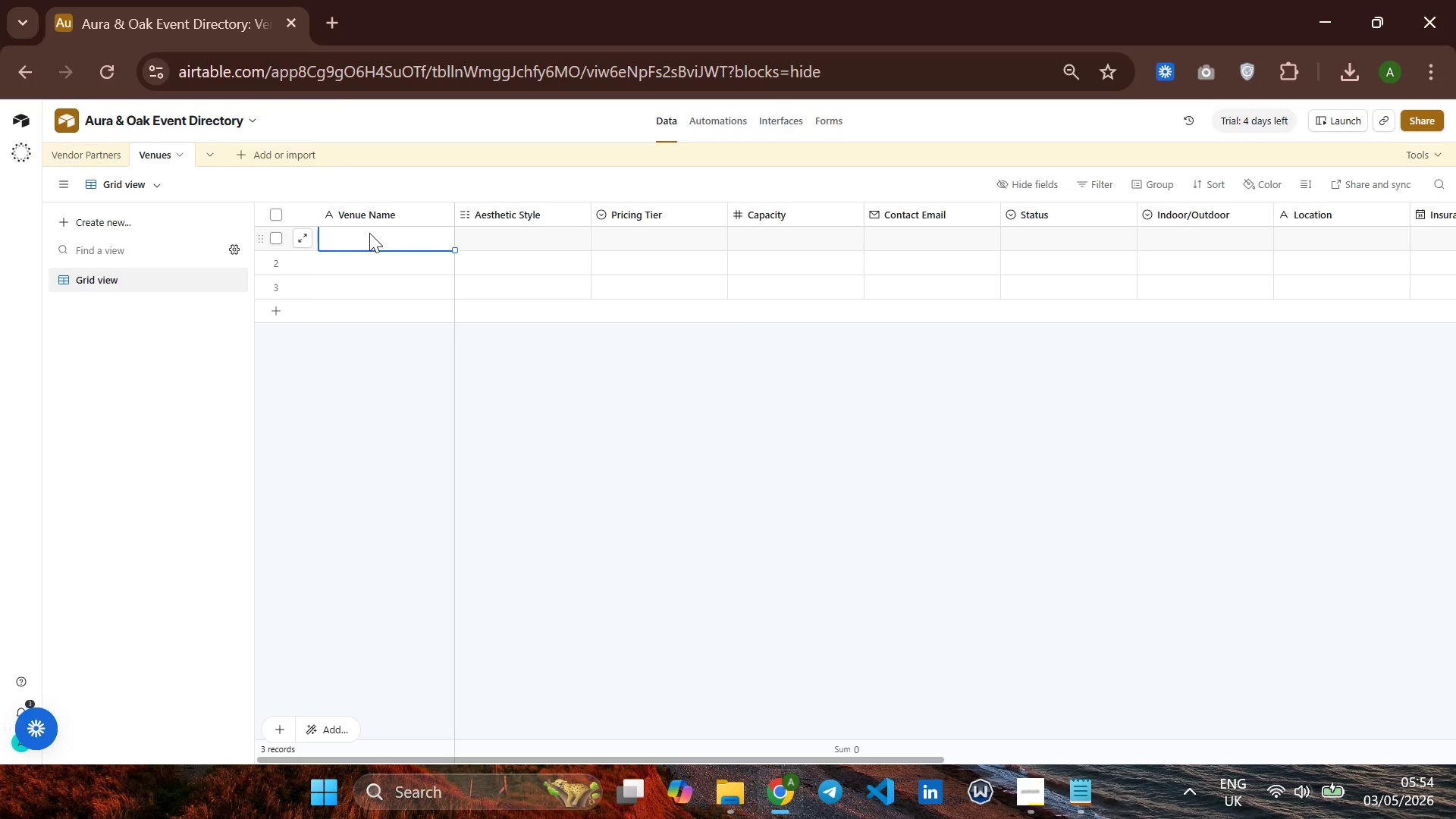 
type(The Glass House)
 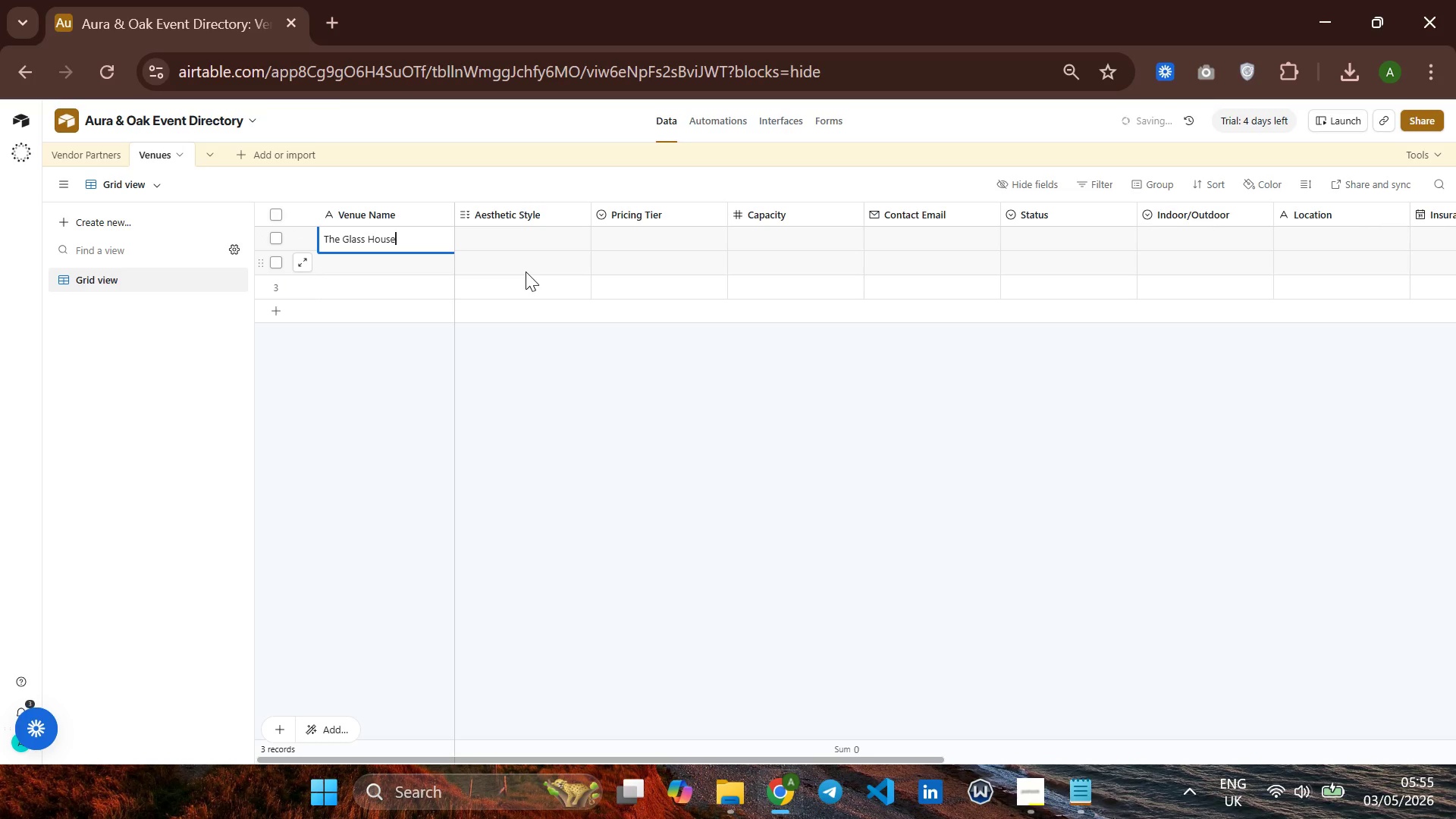 
key(ArrowRight)
 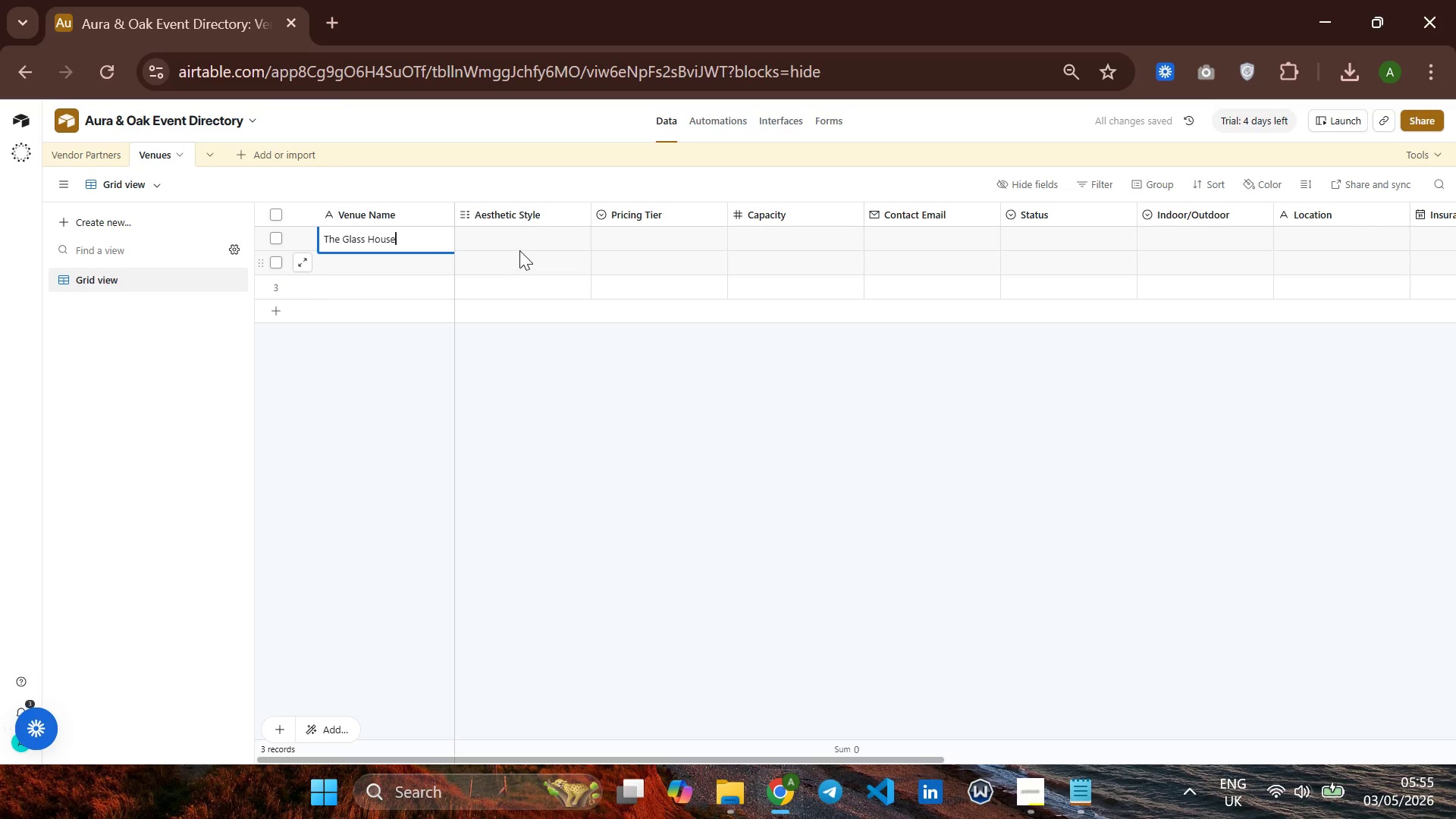 
left_click([518, 245])
 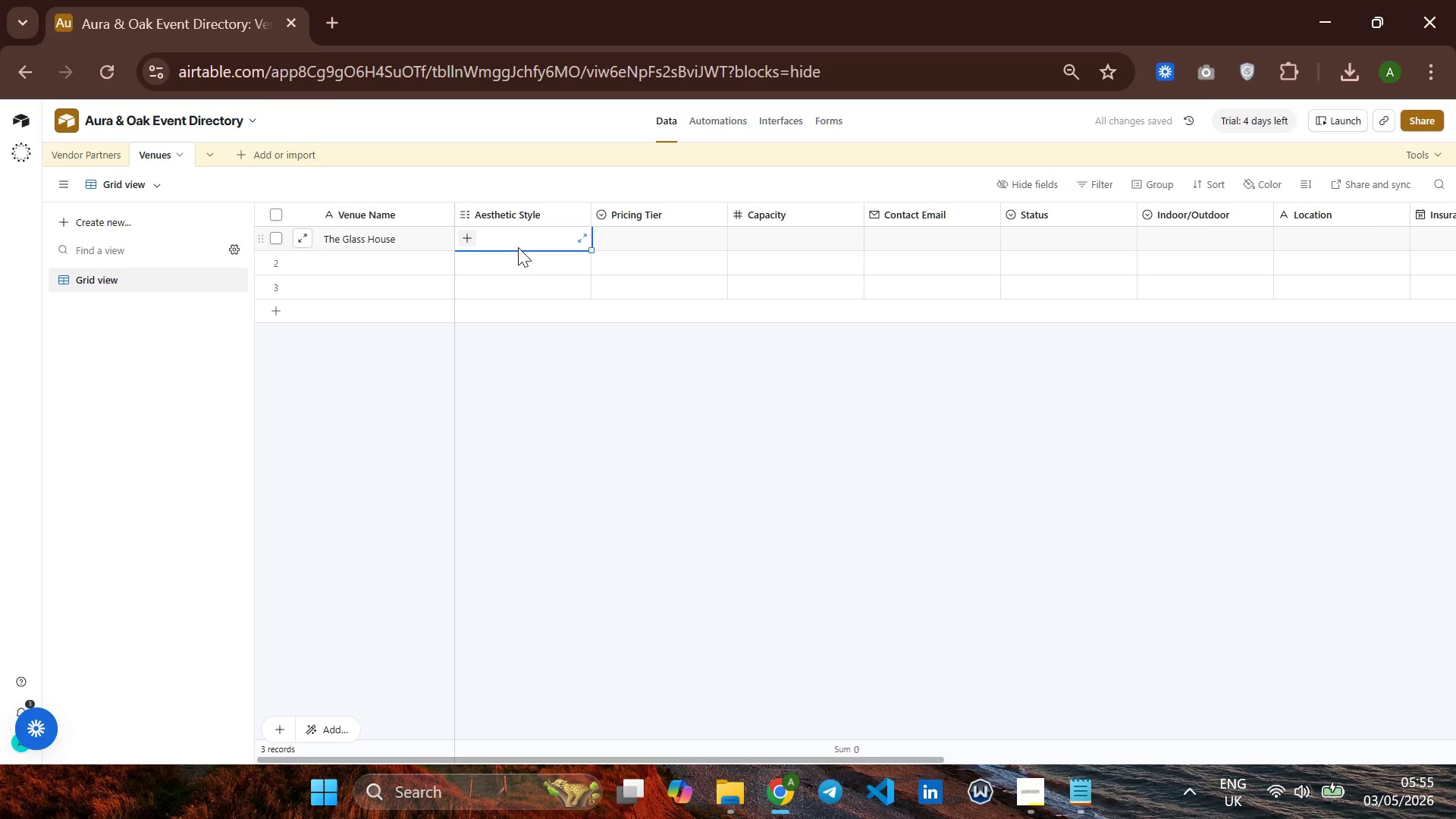 
type(me)
key(Backspace)
key(Backspace)
type(mode')
key(Backspace)
 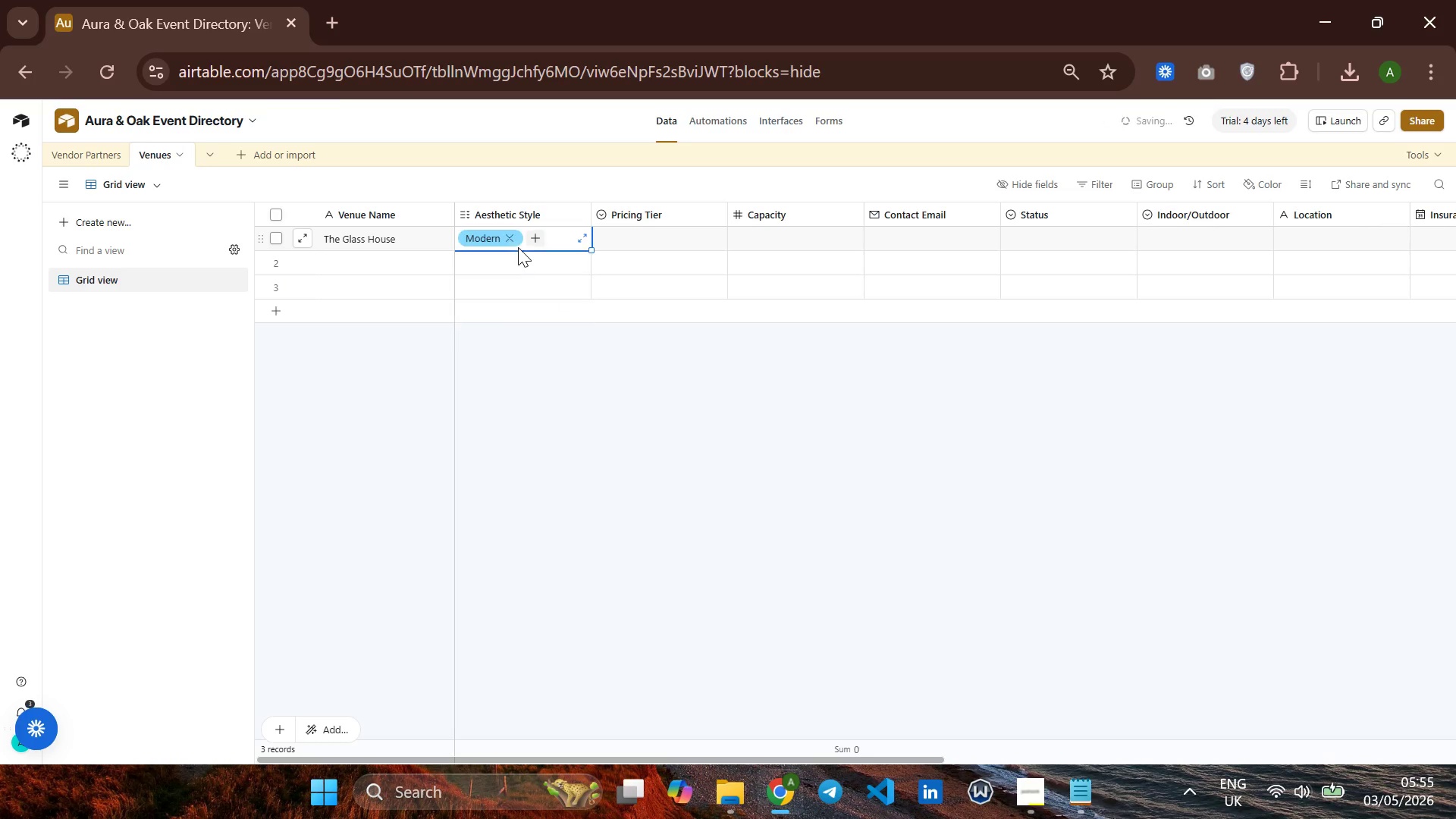 
key(Enter)
 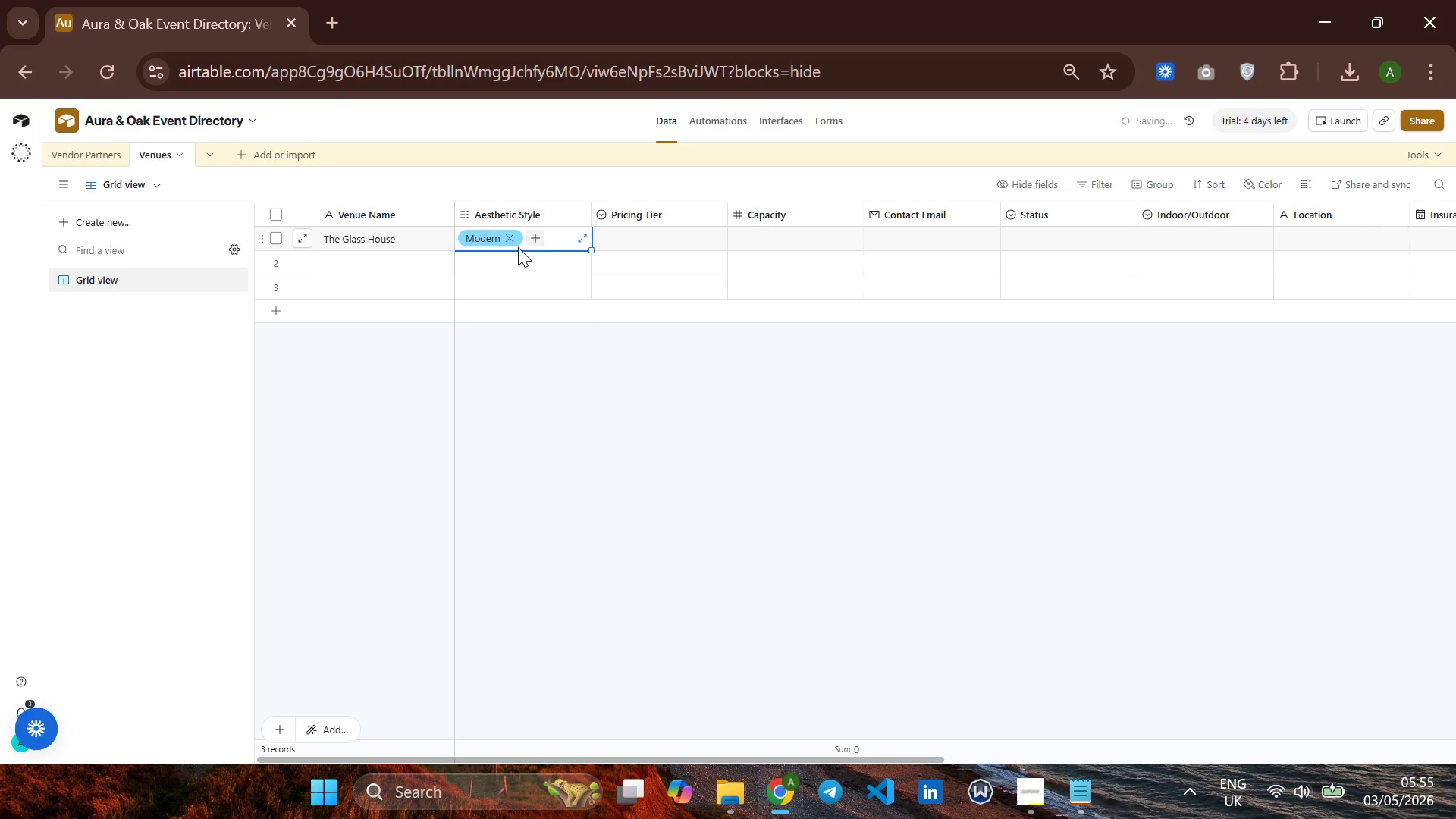 
key(ArrowRight)
 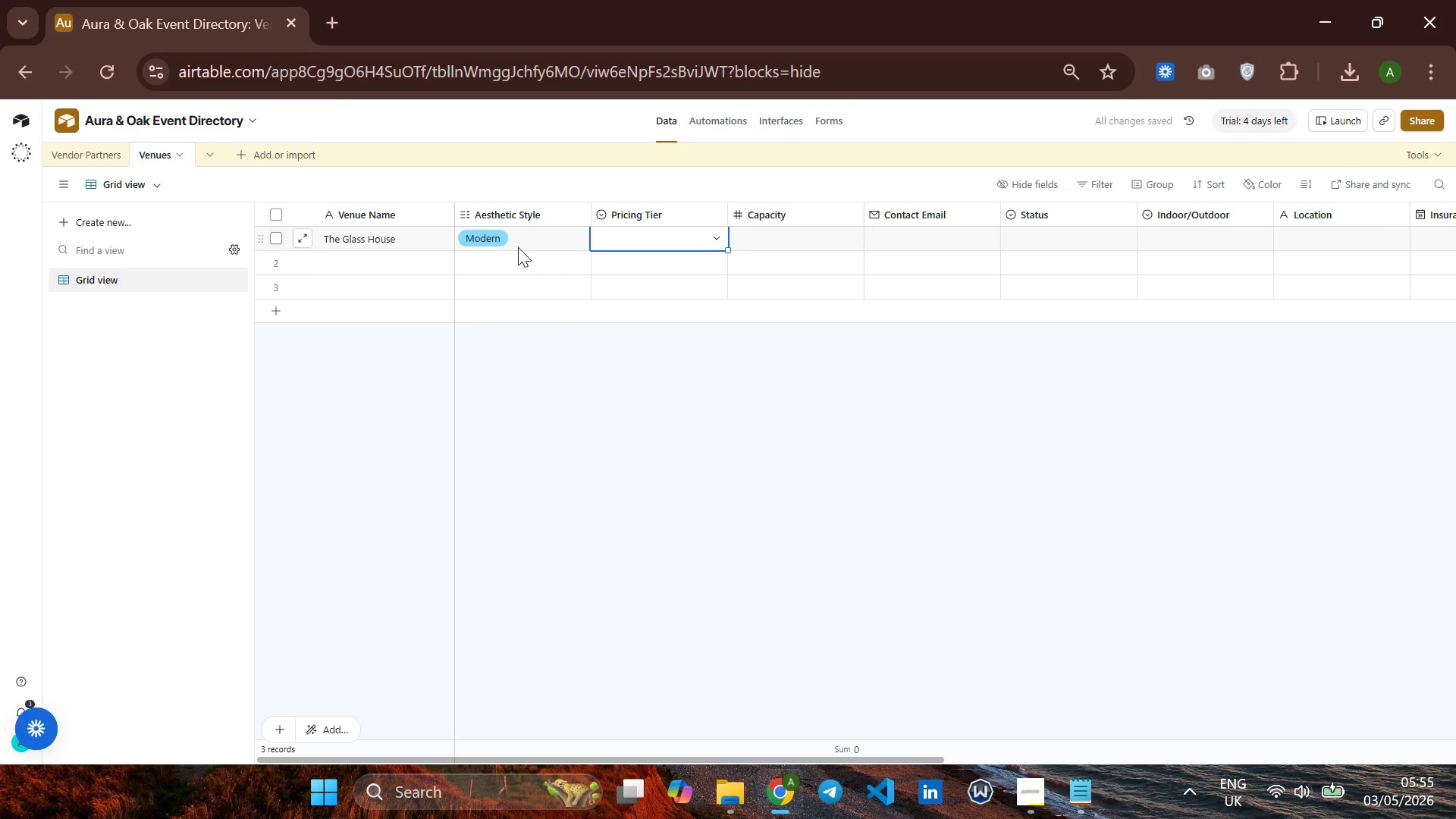 
type($$$$)
 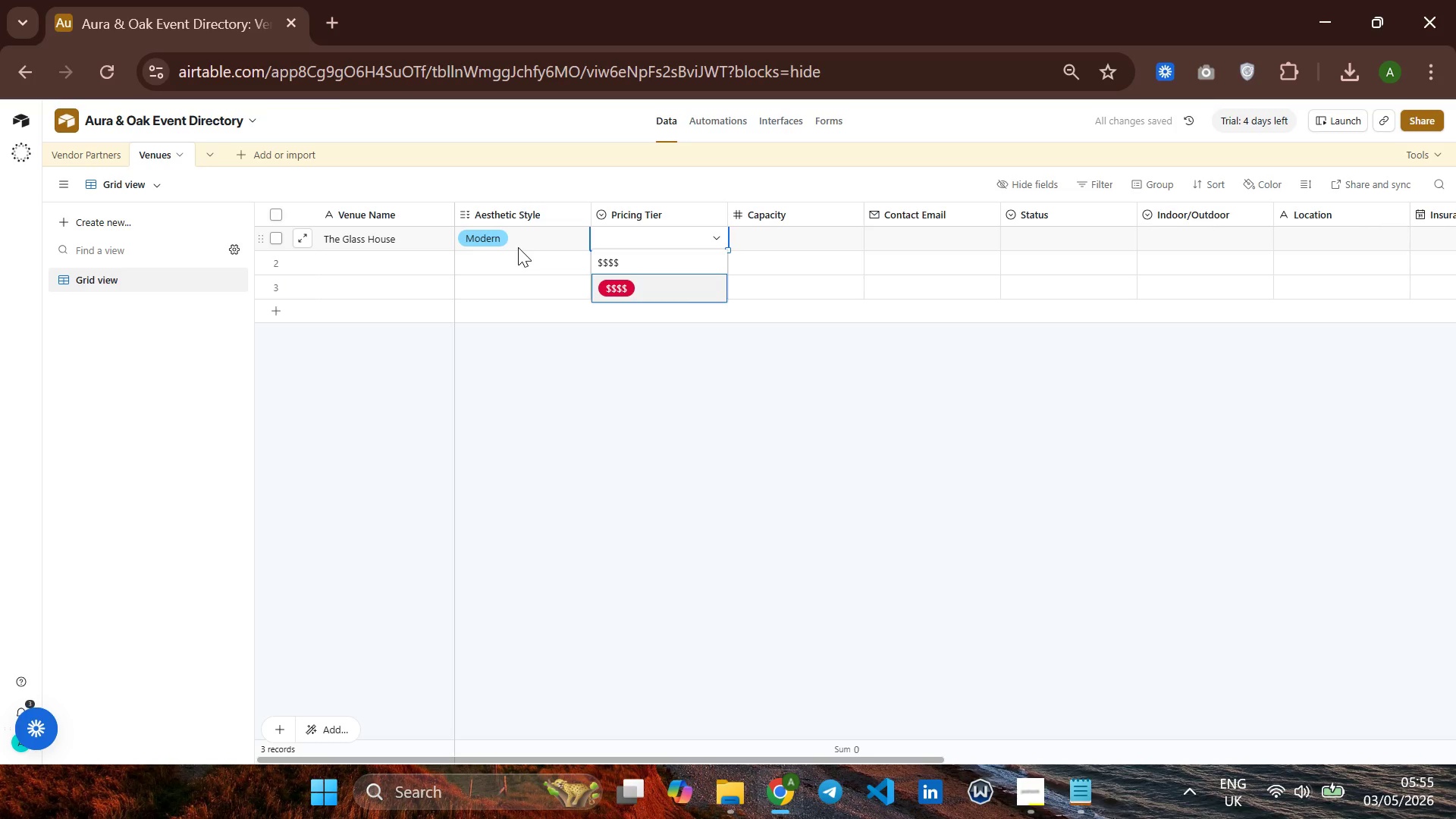 
key(Enter)
 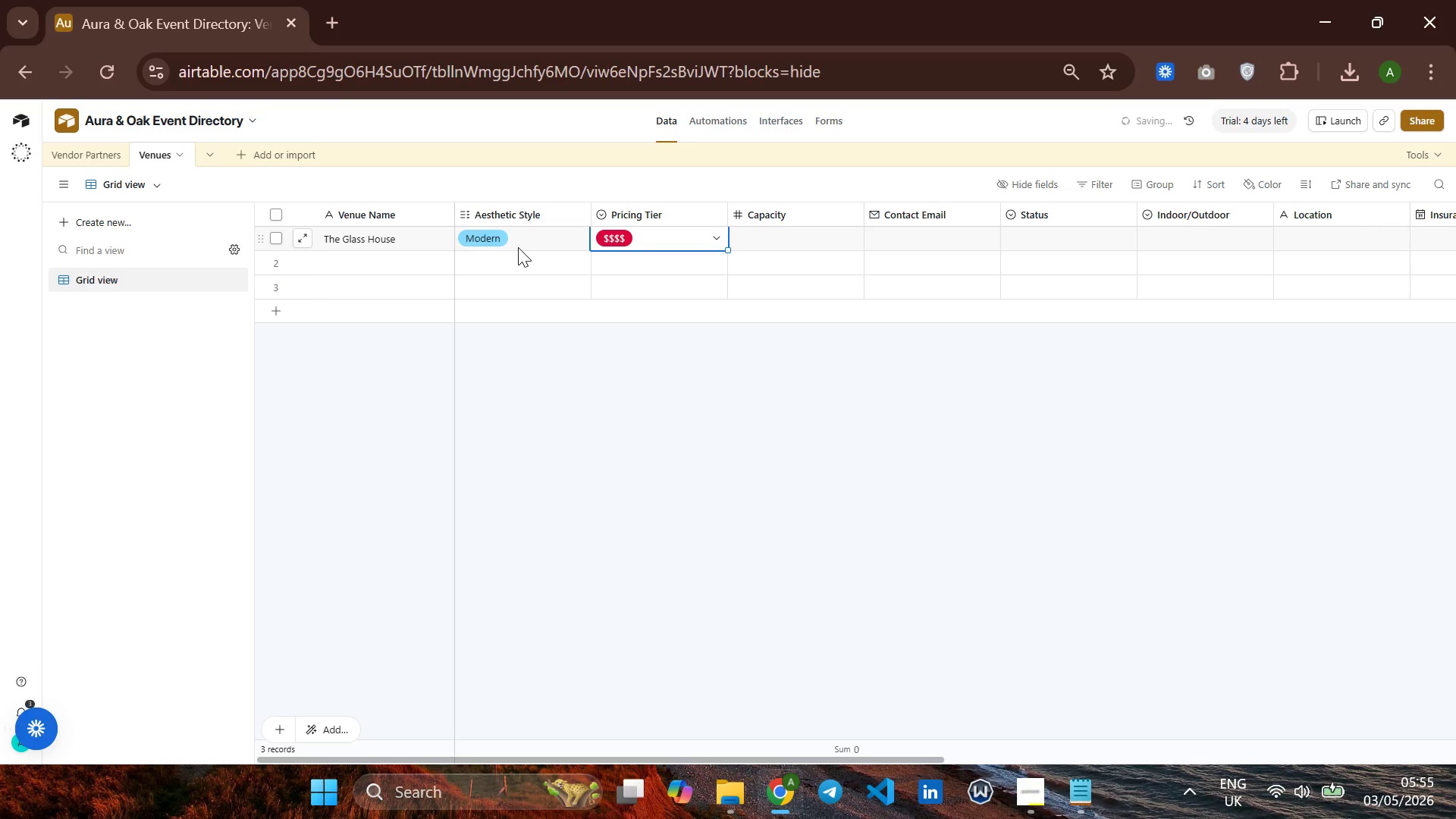 
key(ArrowRight)
 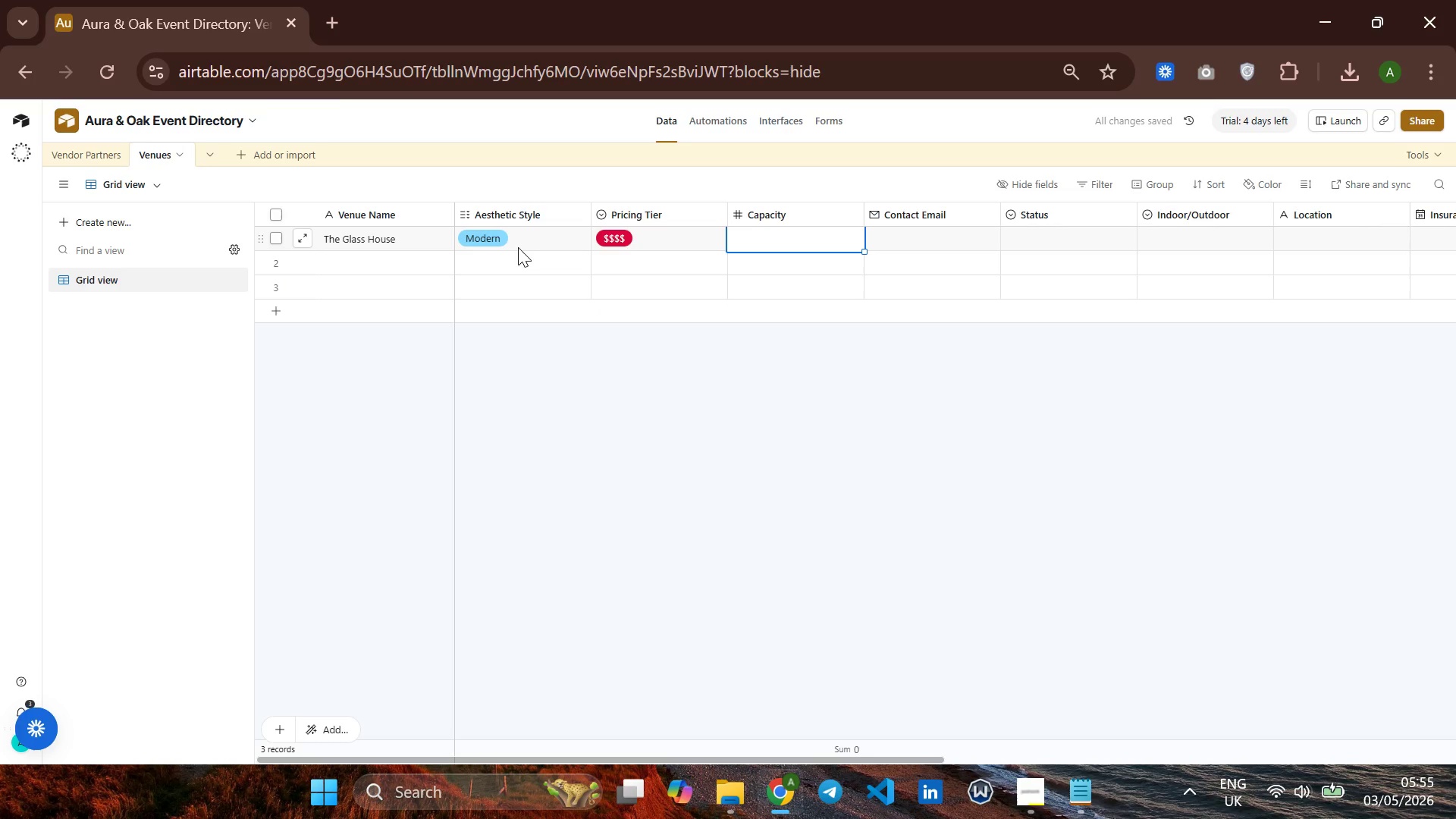 
type(250)
 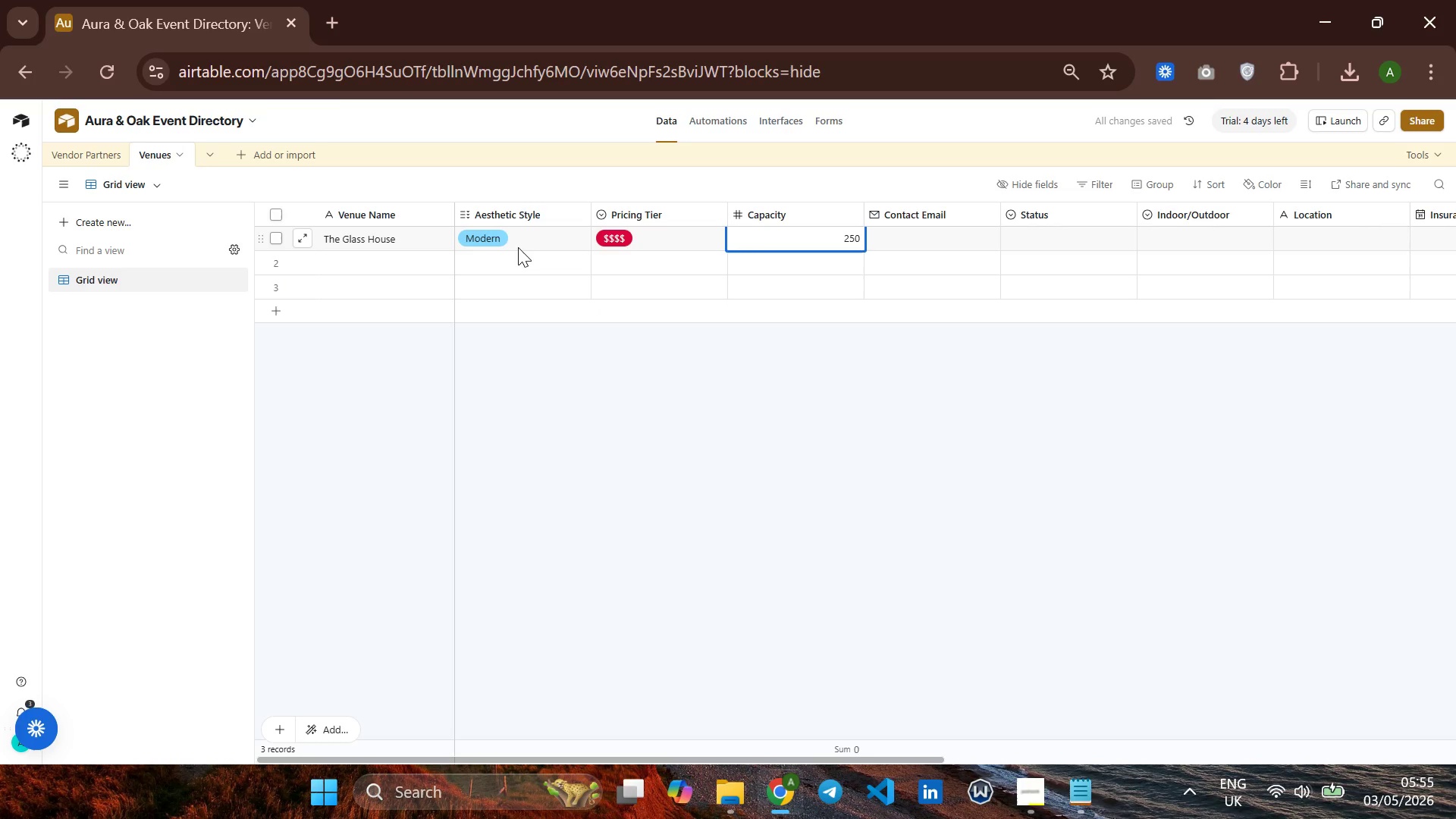 
key(ArrowRight)
 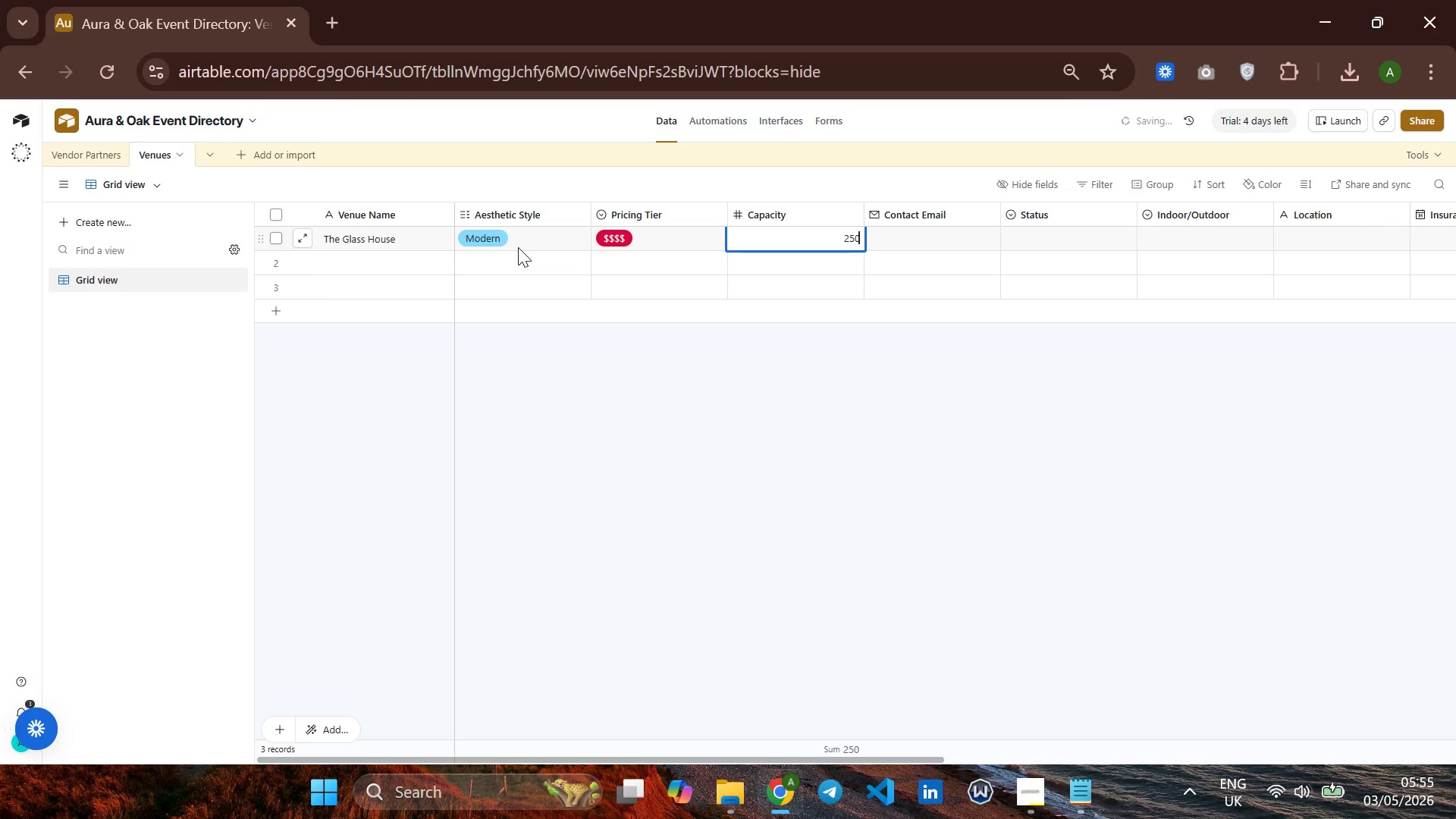 
key(Enter)
 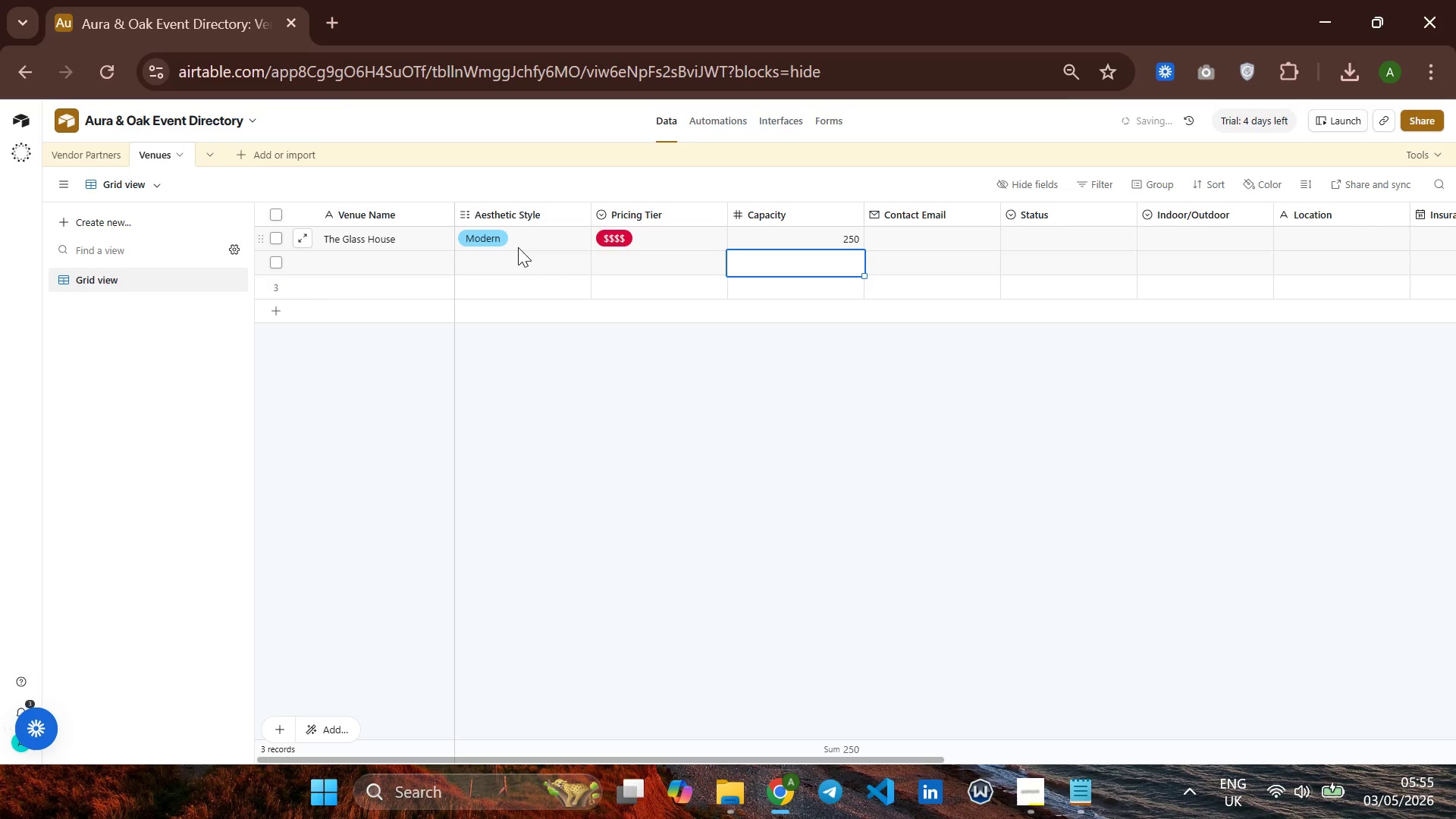 
key(ArrowUp)
 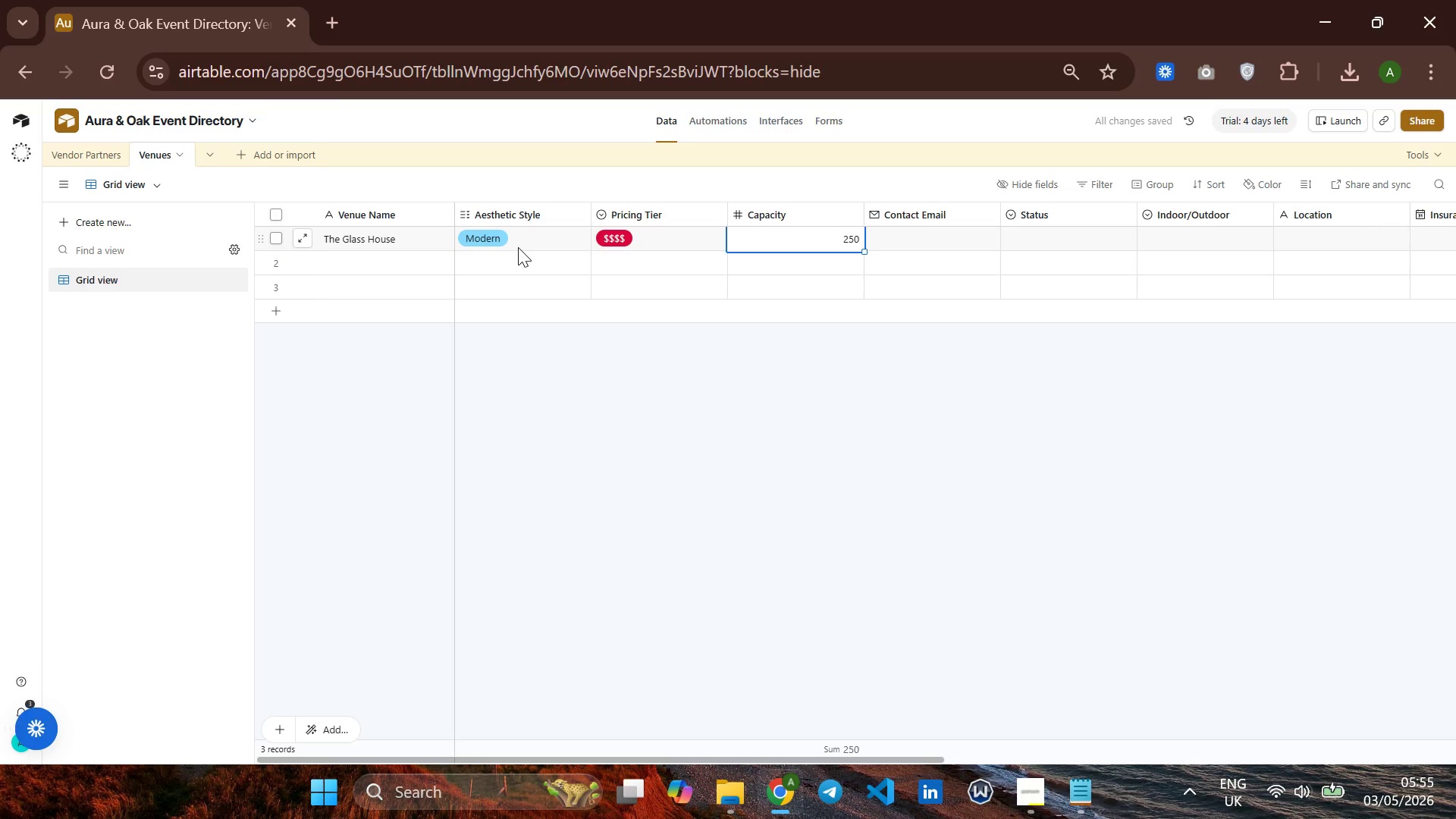 
key(ArrowRight)
 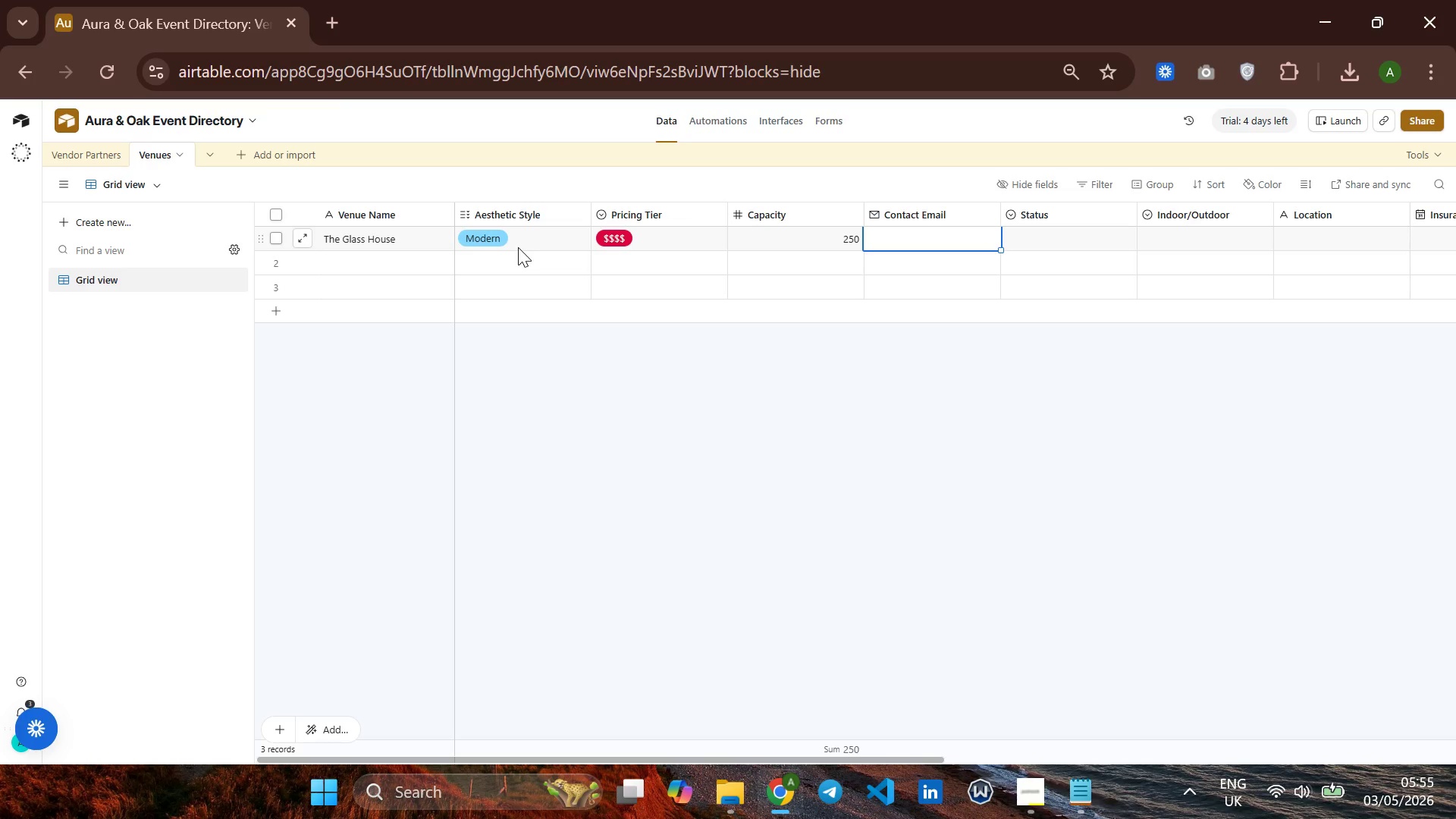 
wait(6.22)
 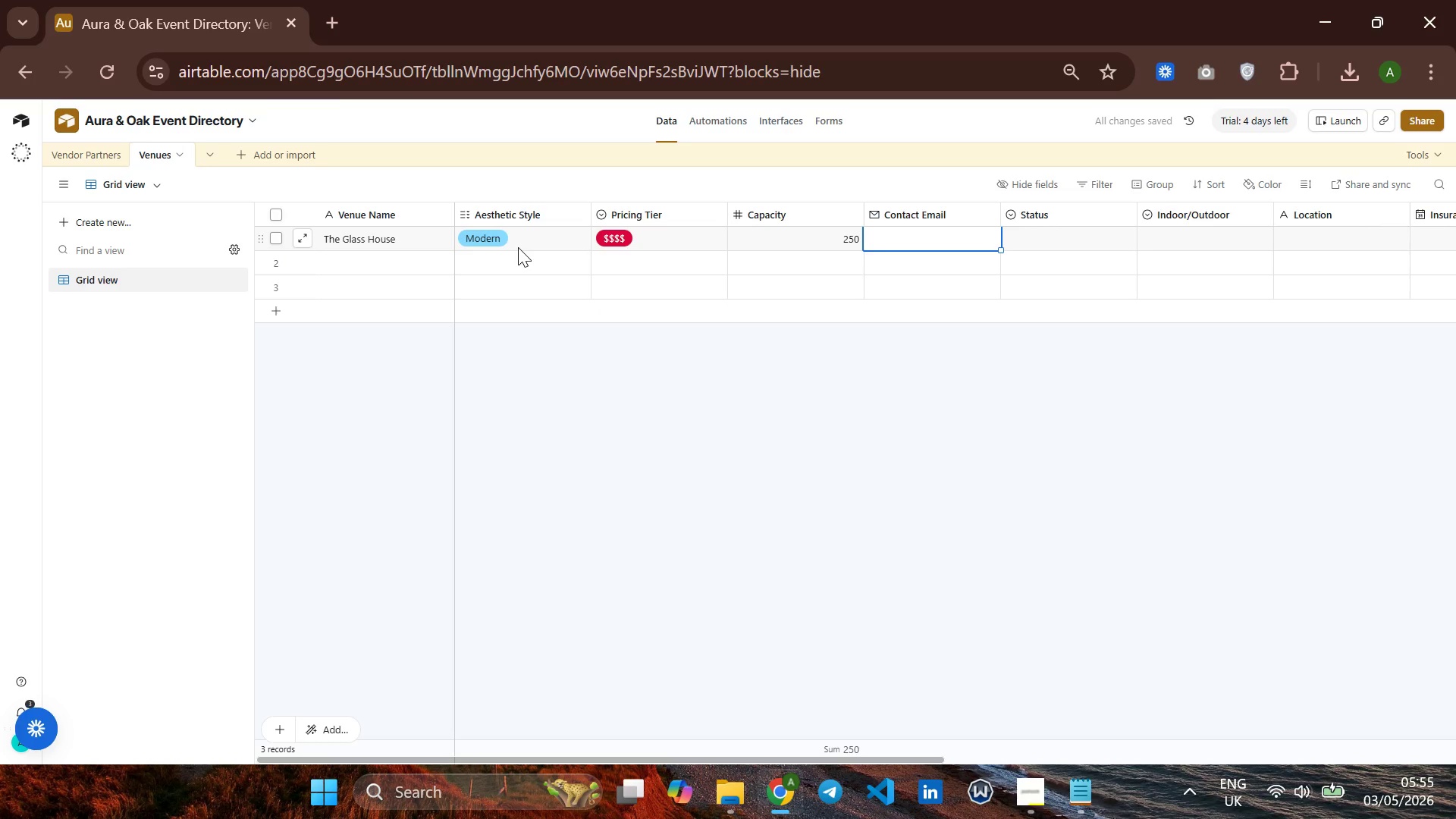 
type(bok)
key(Backspace)
type(oking~glasshoude)
key(Backspace)
key(Backspace)
type(se`)
key(Backspace)
type(.com)
 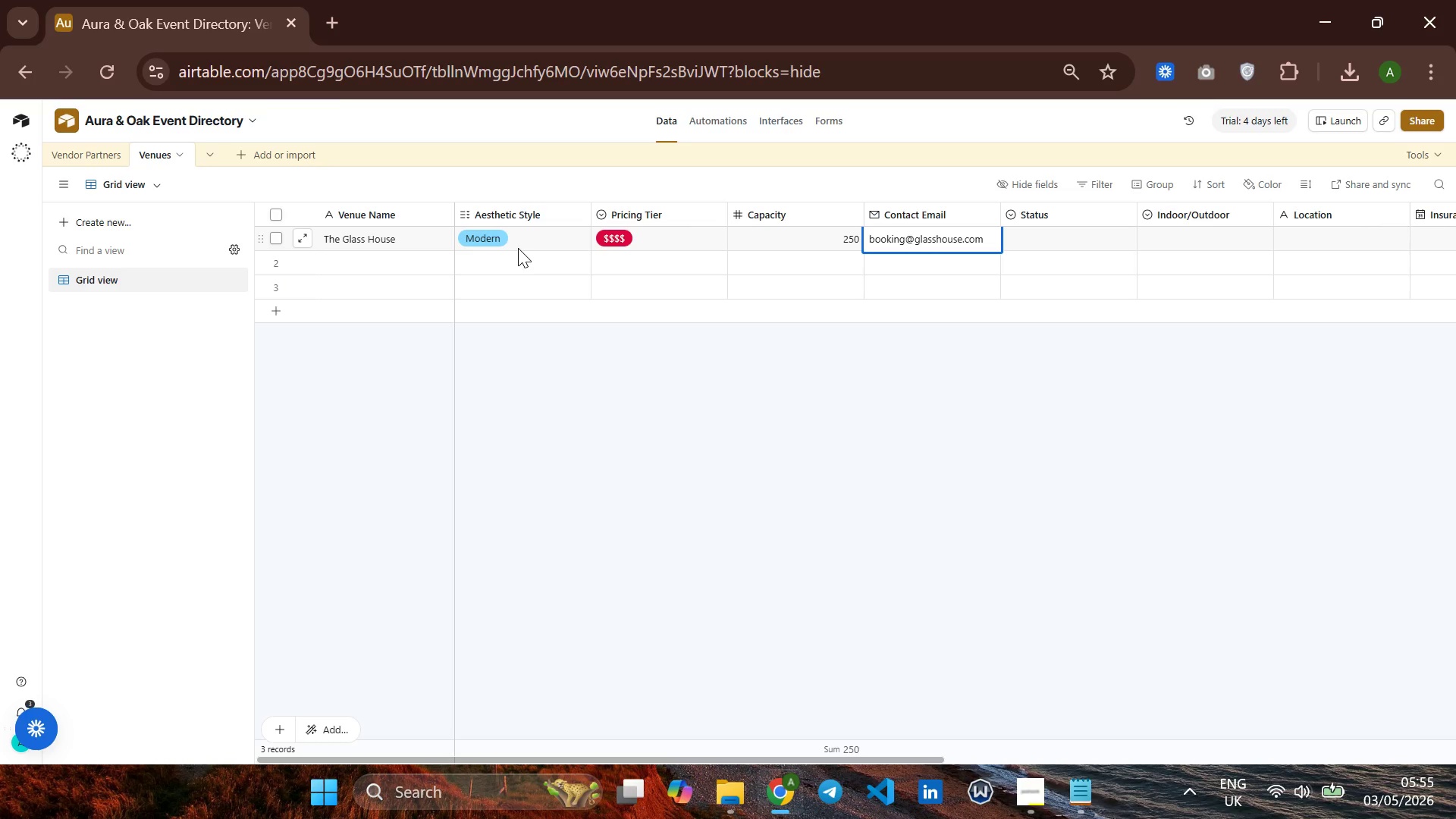 
key(Enter)
 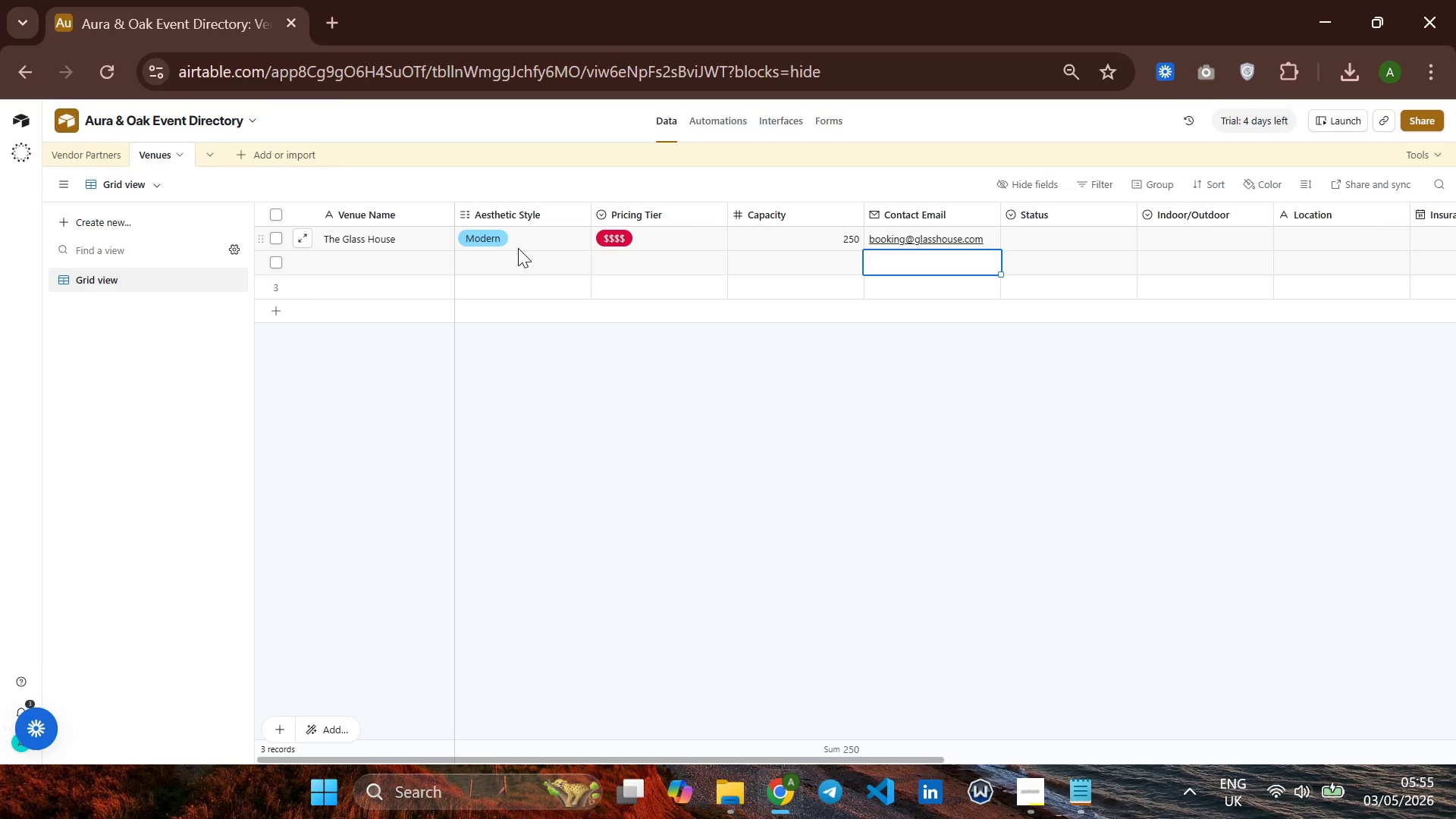 
key(ArrowUp)
 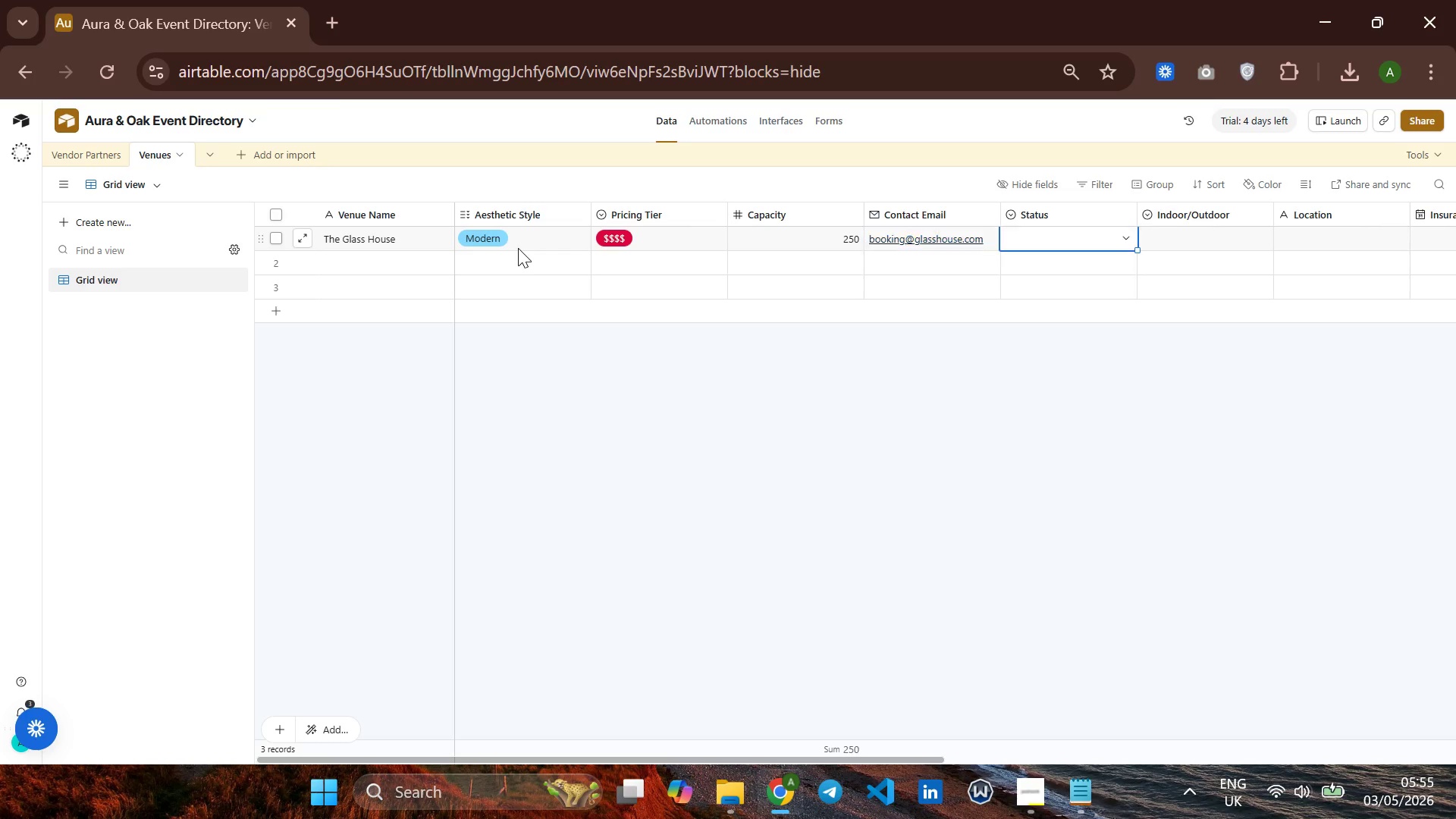 
key(ArrowRight)
 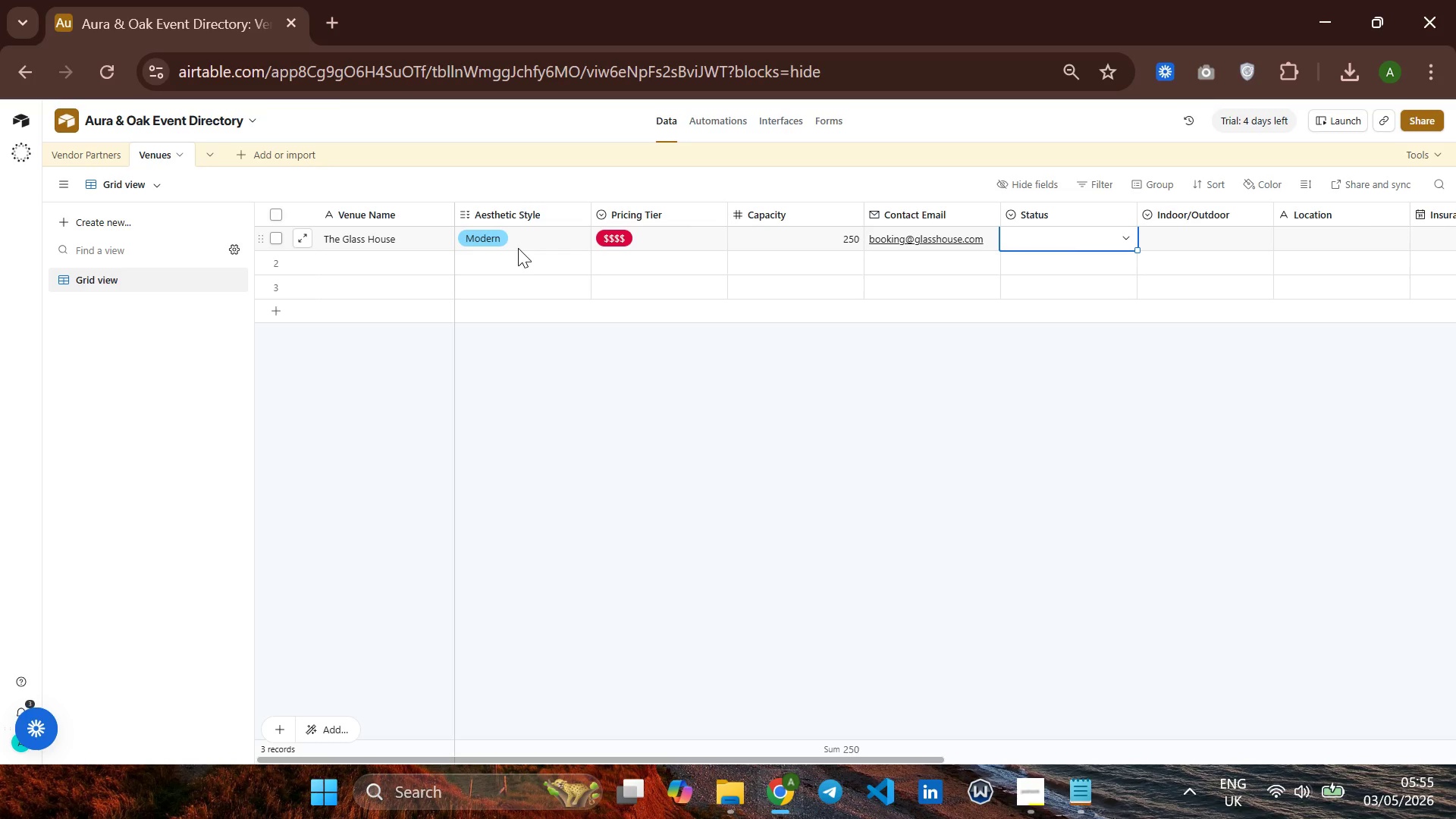 
key(C)
 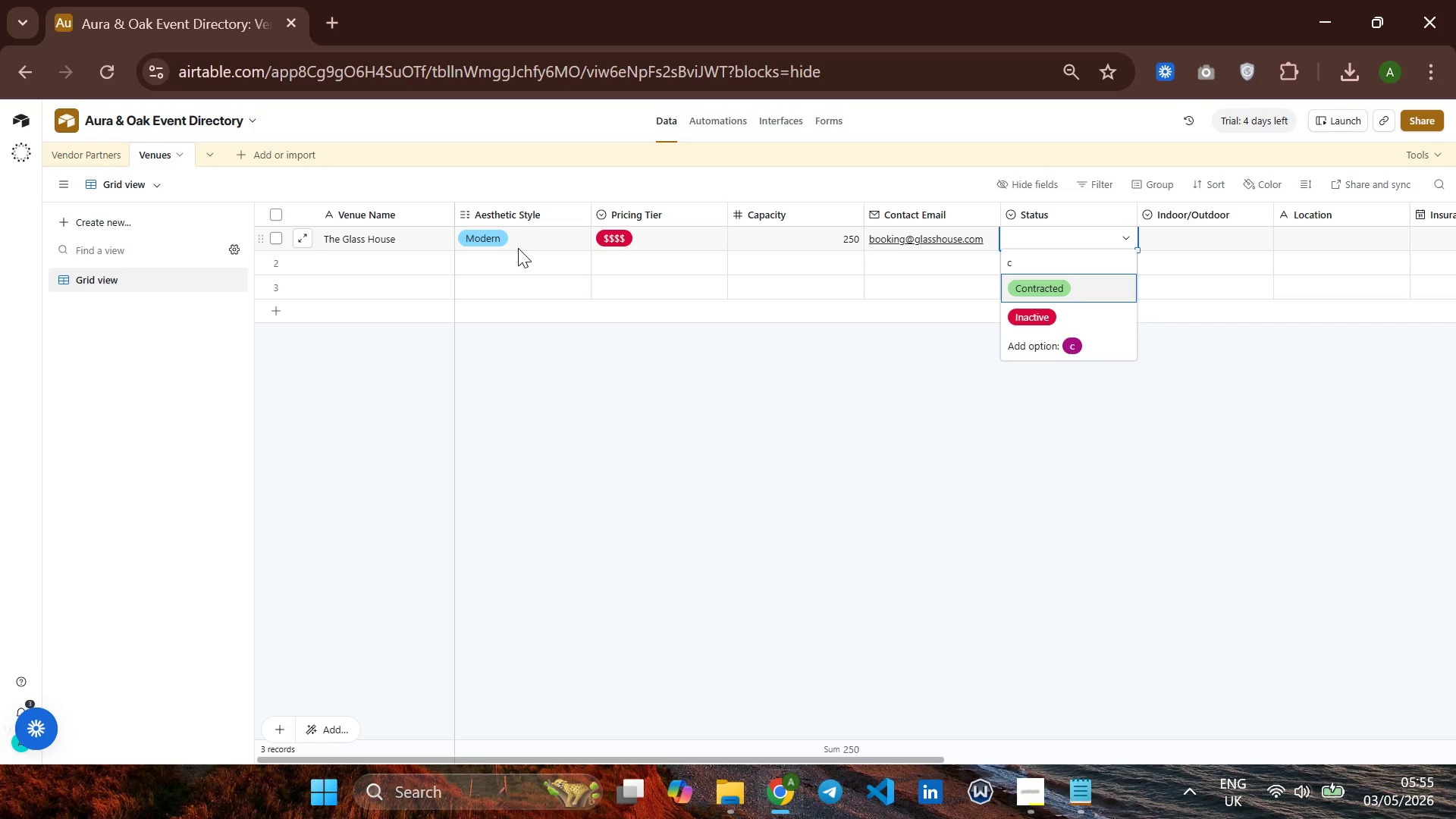 
key(Enter)
 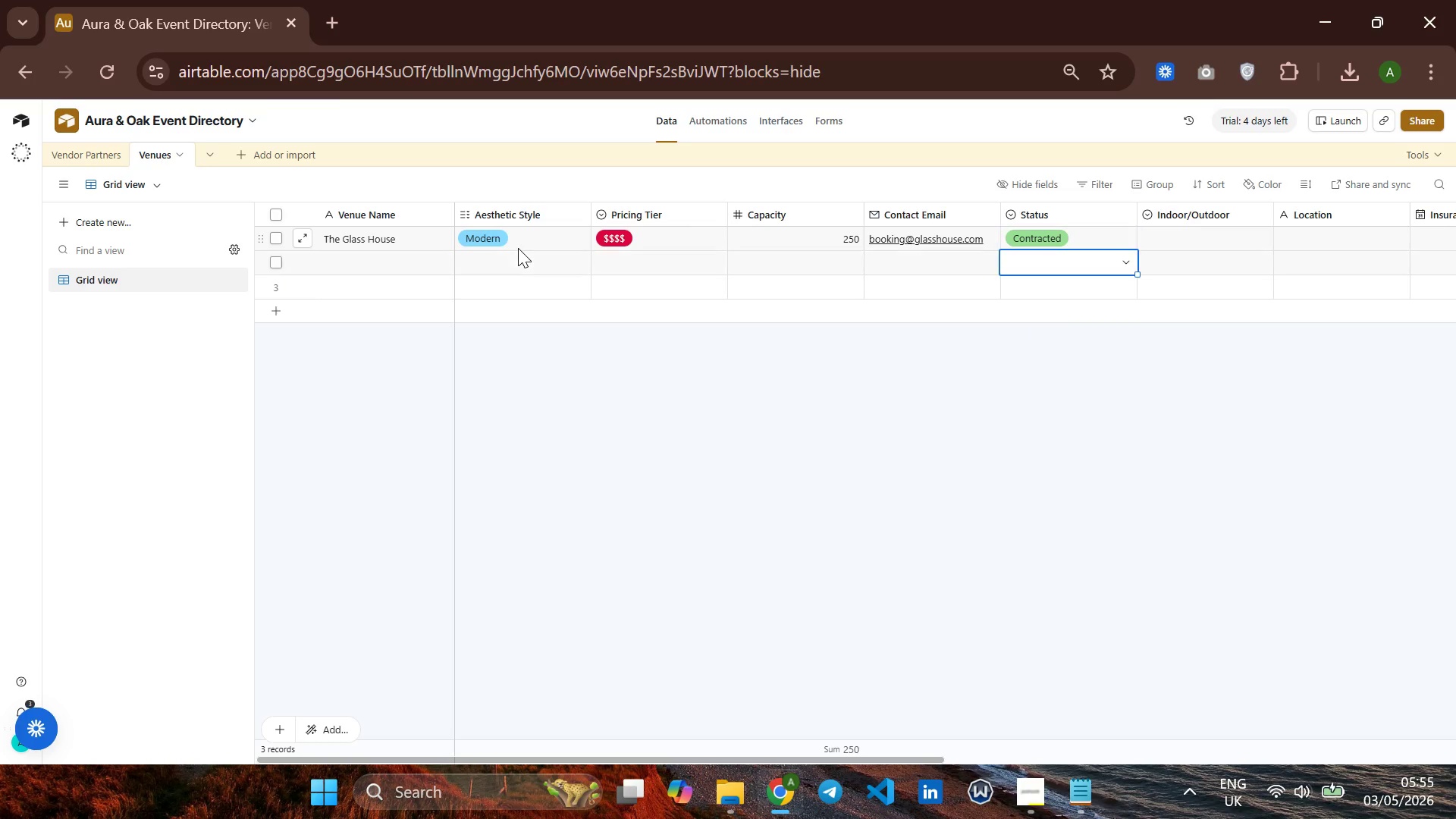 
key(ArrowDown)
 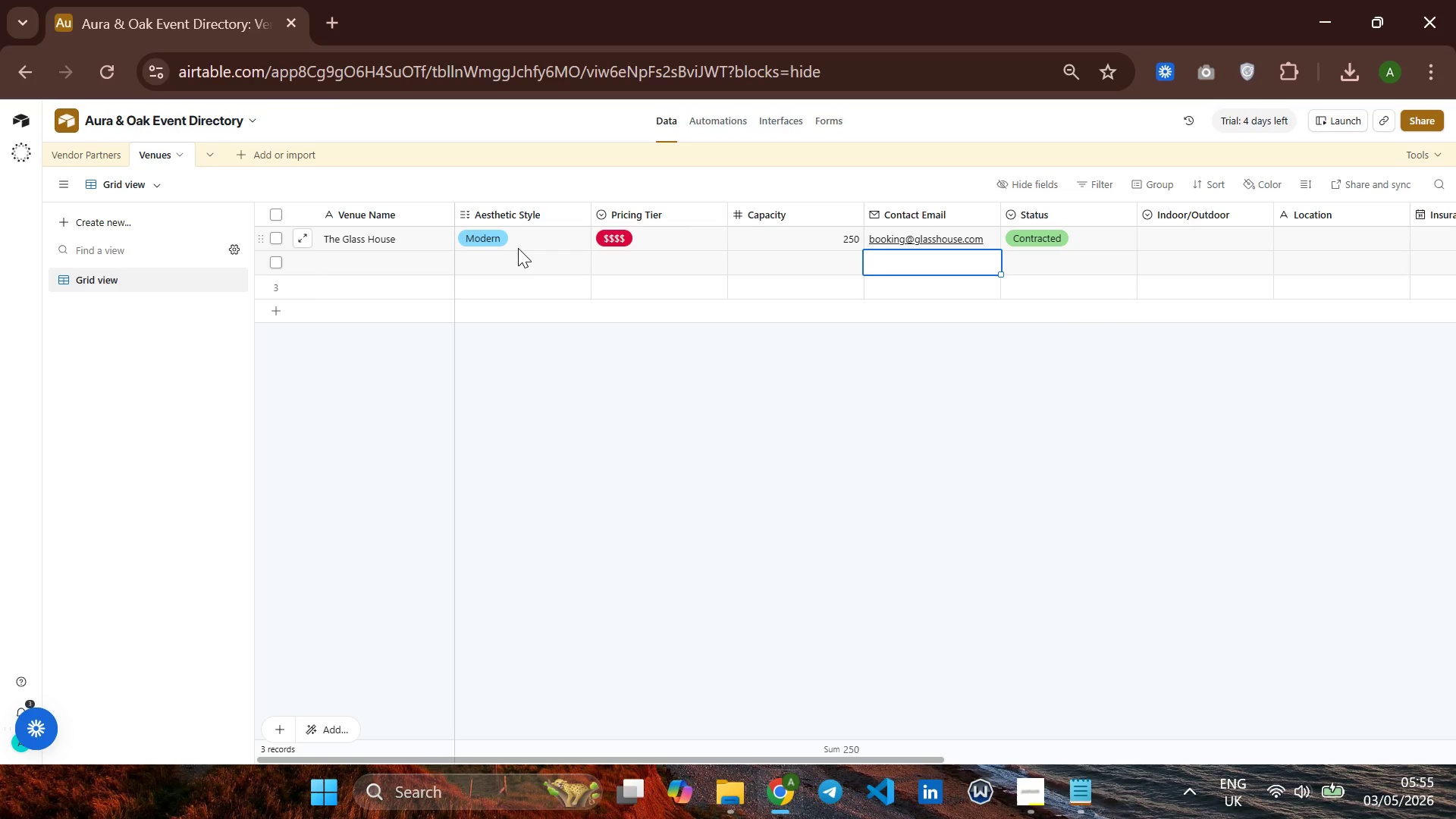 
hold_key(key=ArrowLeft, duration=0.8)
 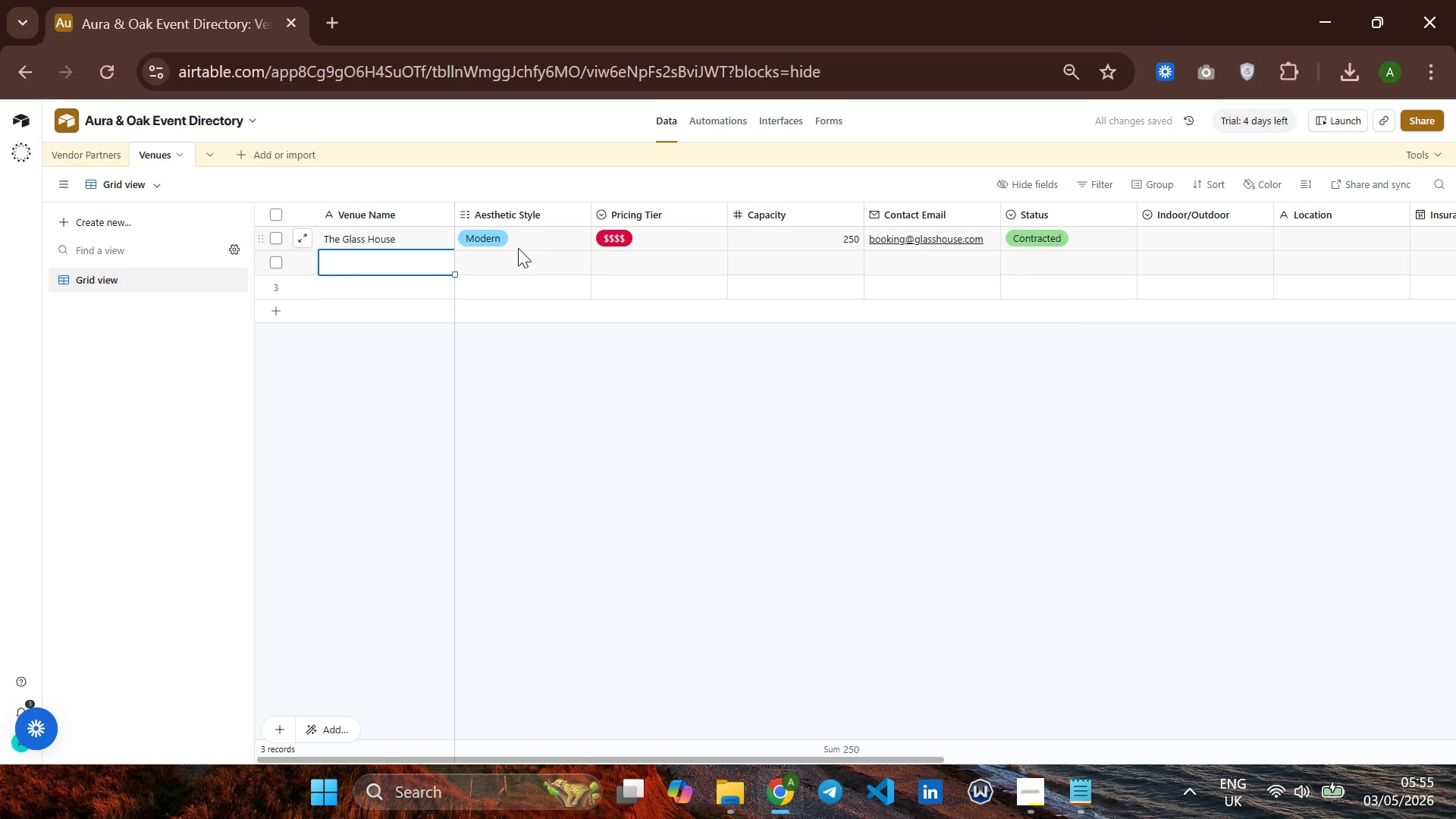 
key(ArrowRight)
 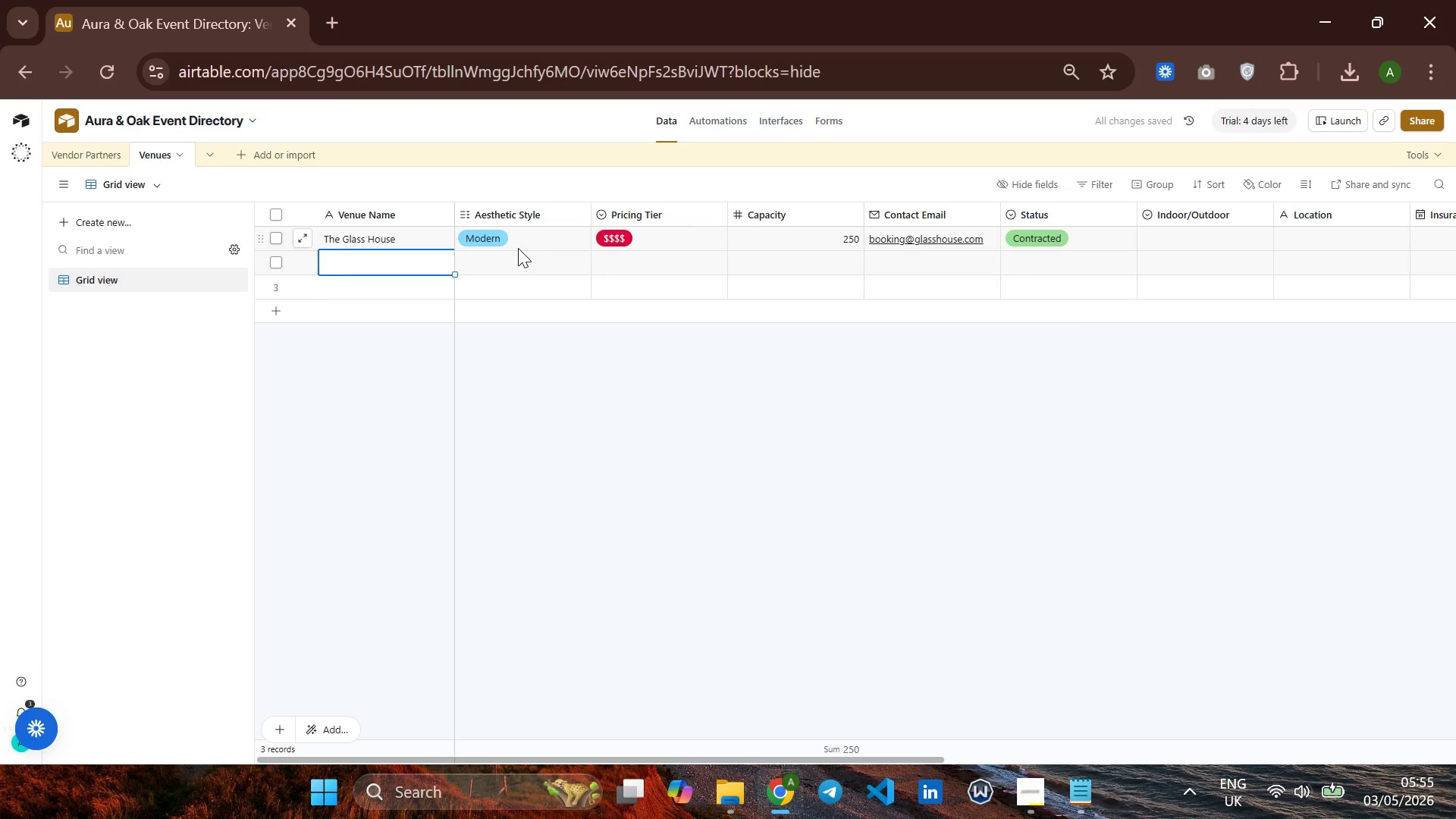 
type(Ironwood Loft)
 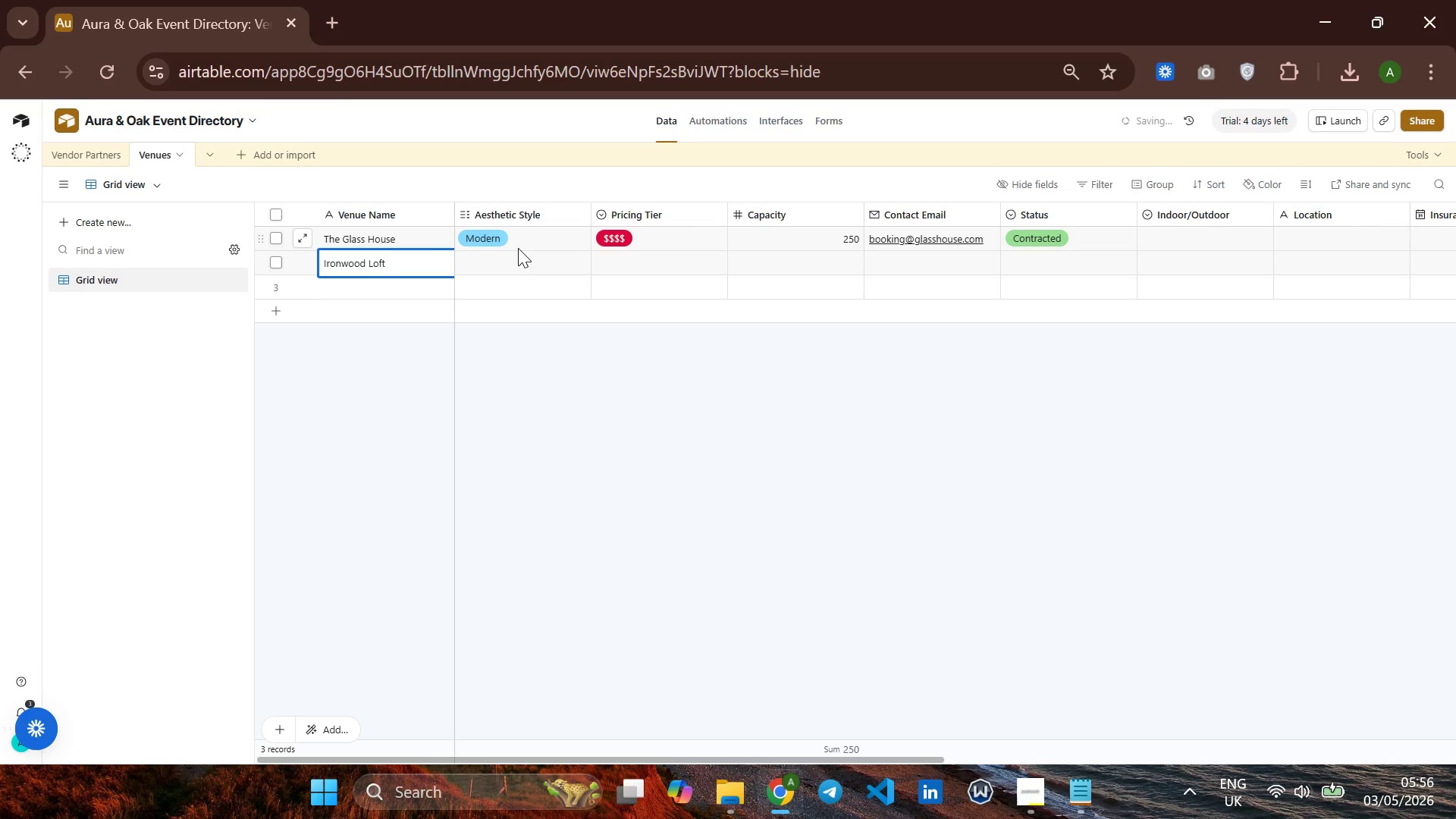 
key(ArrowRight)
 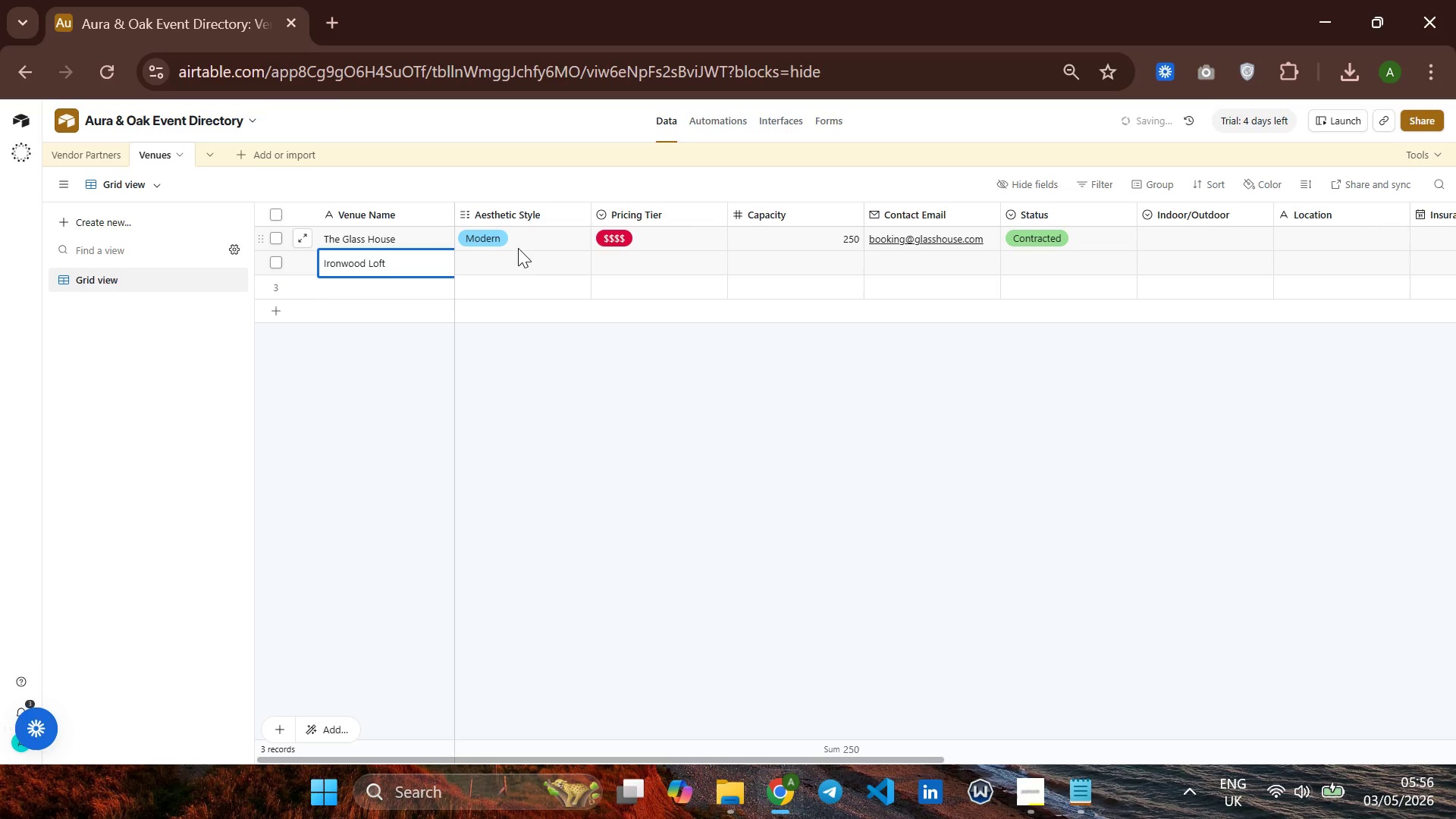 
key(Enter)
 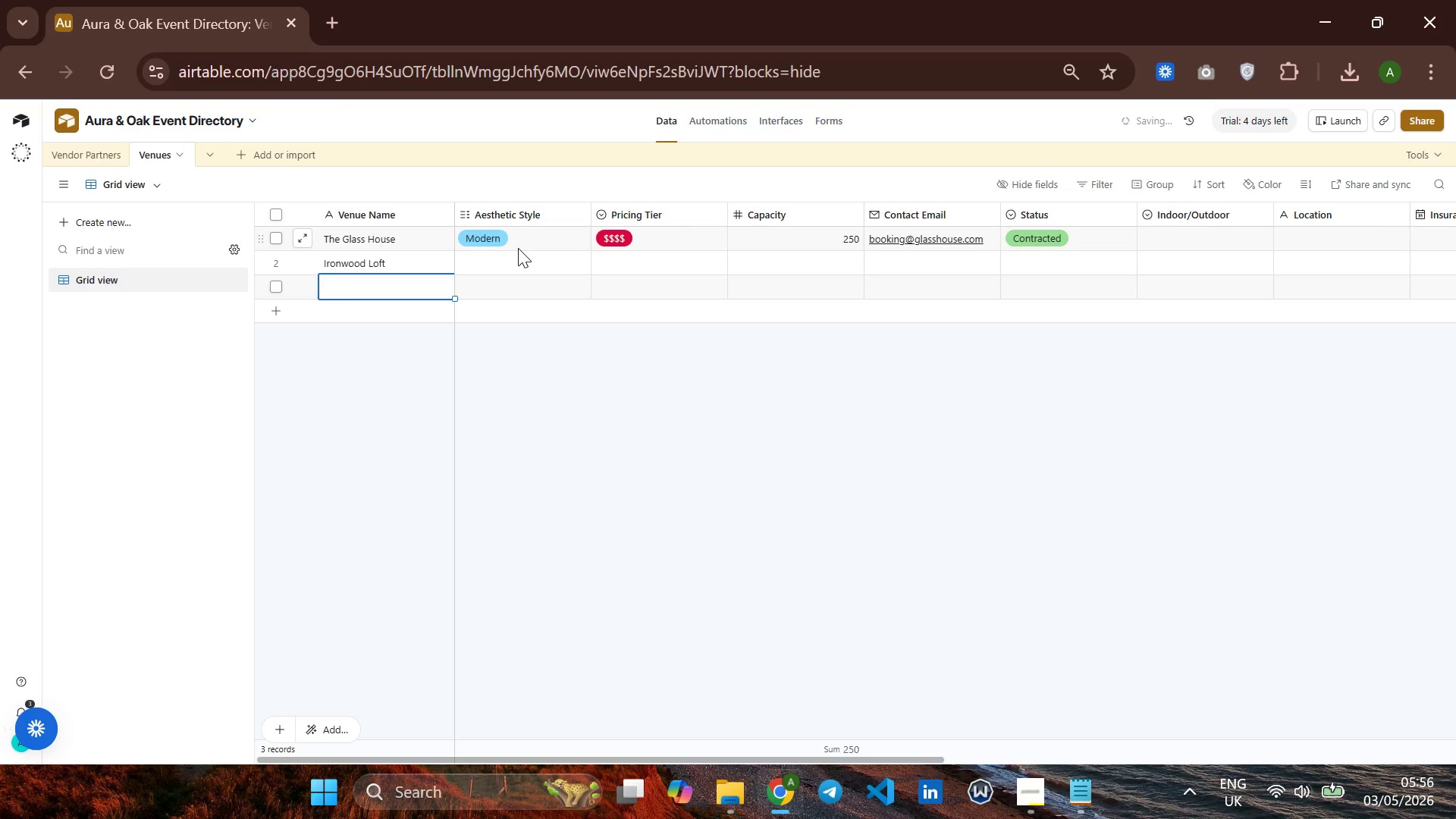 
key(Shift+ShiftRight)
 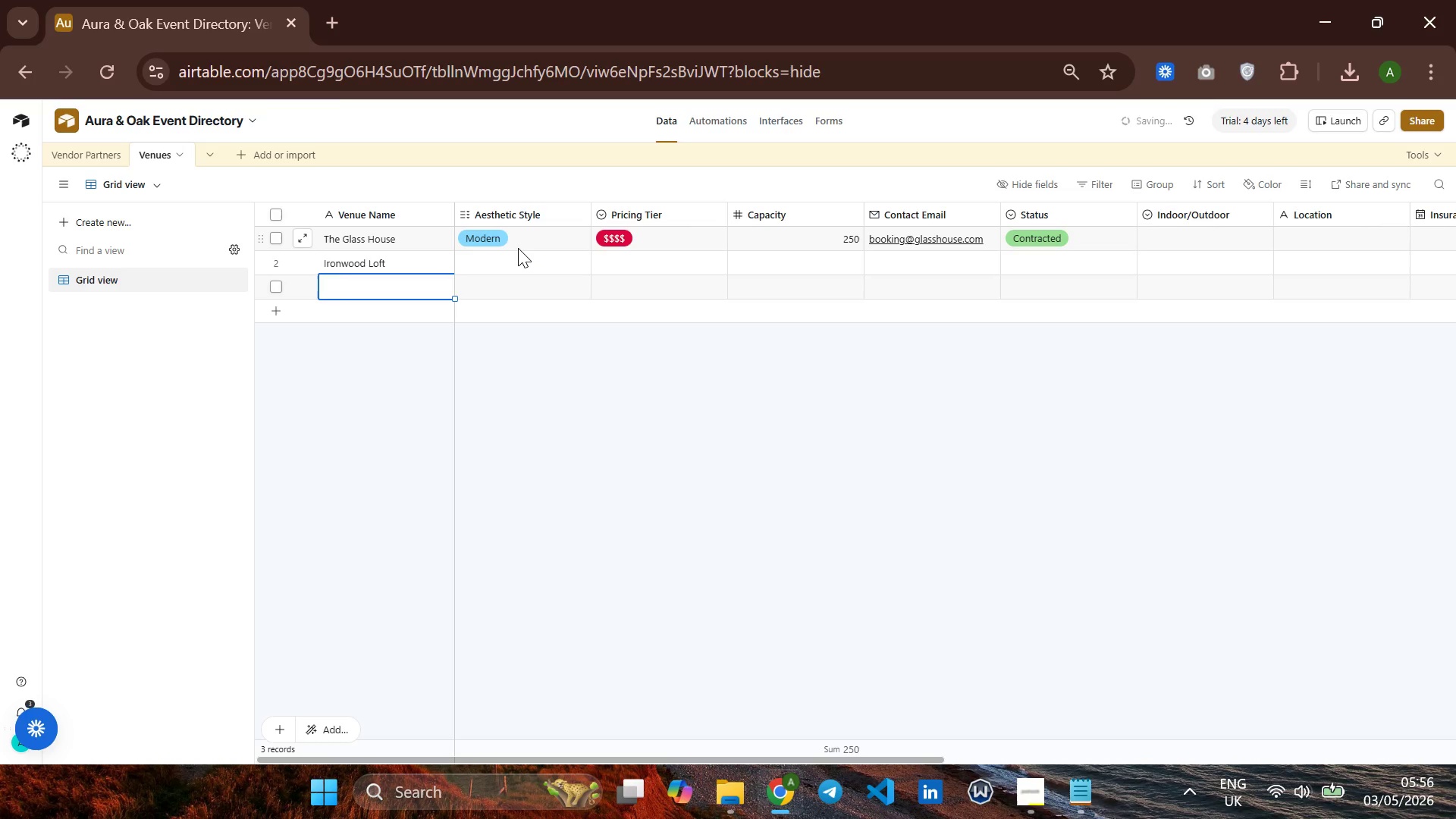 
key(ArrowRight)
 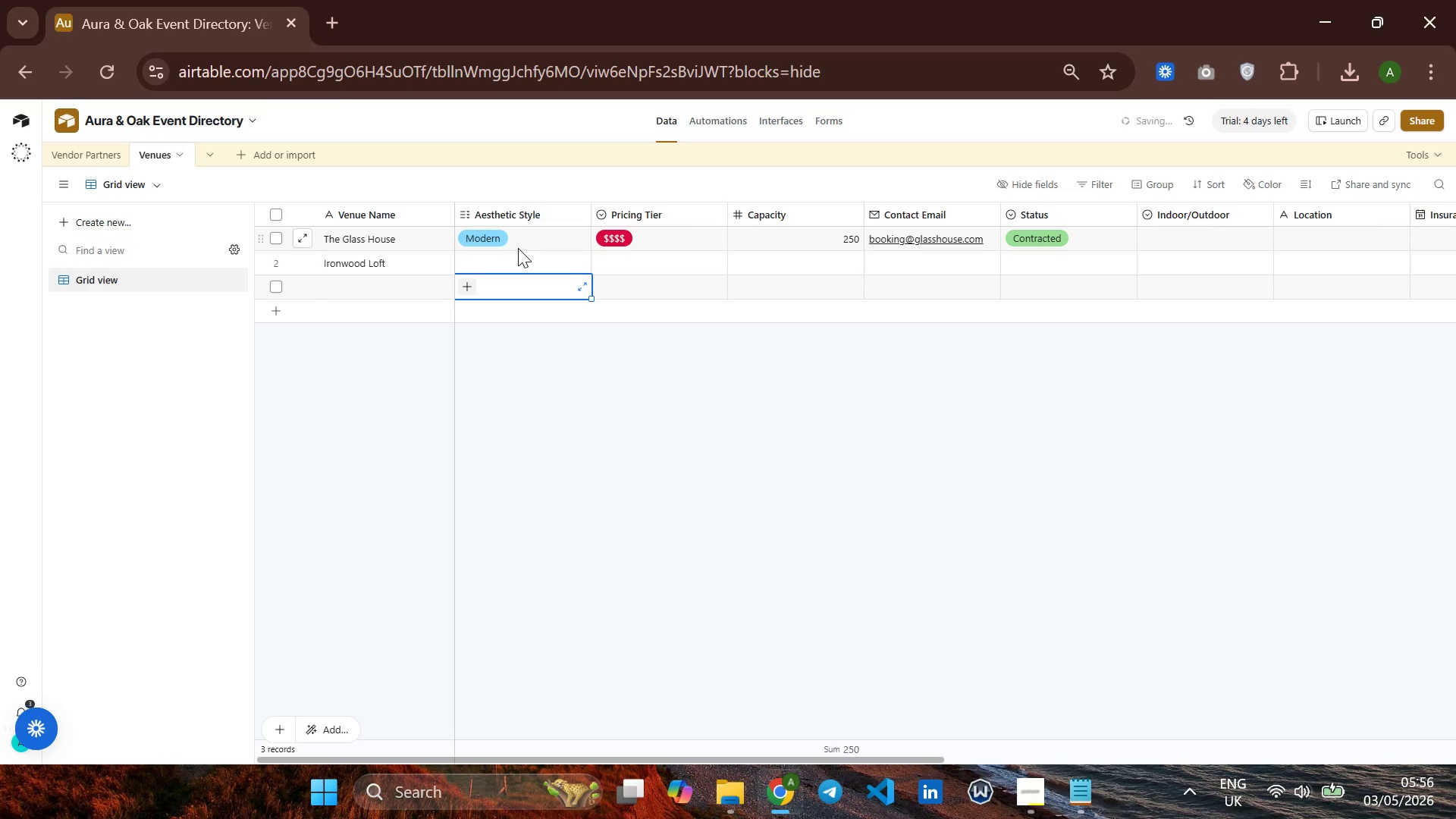 
key(ArrowUp)
 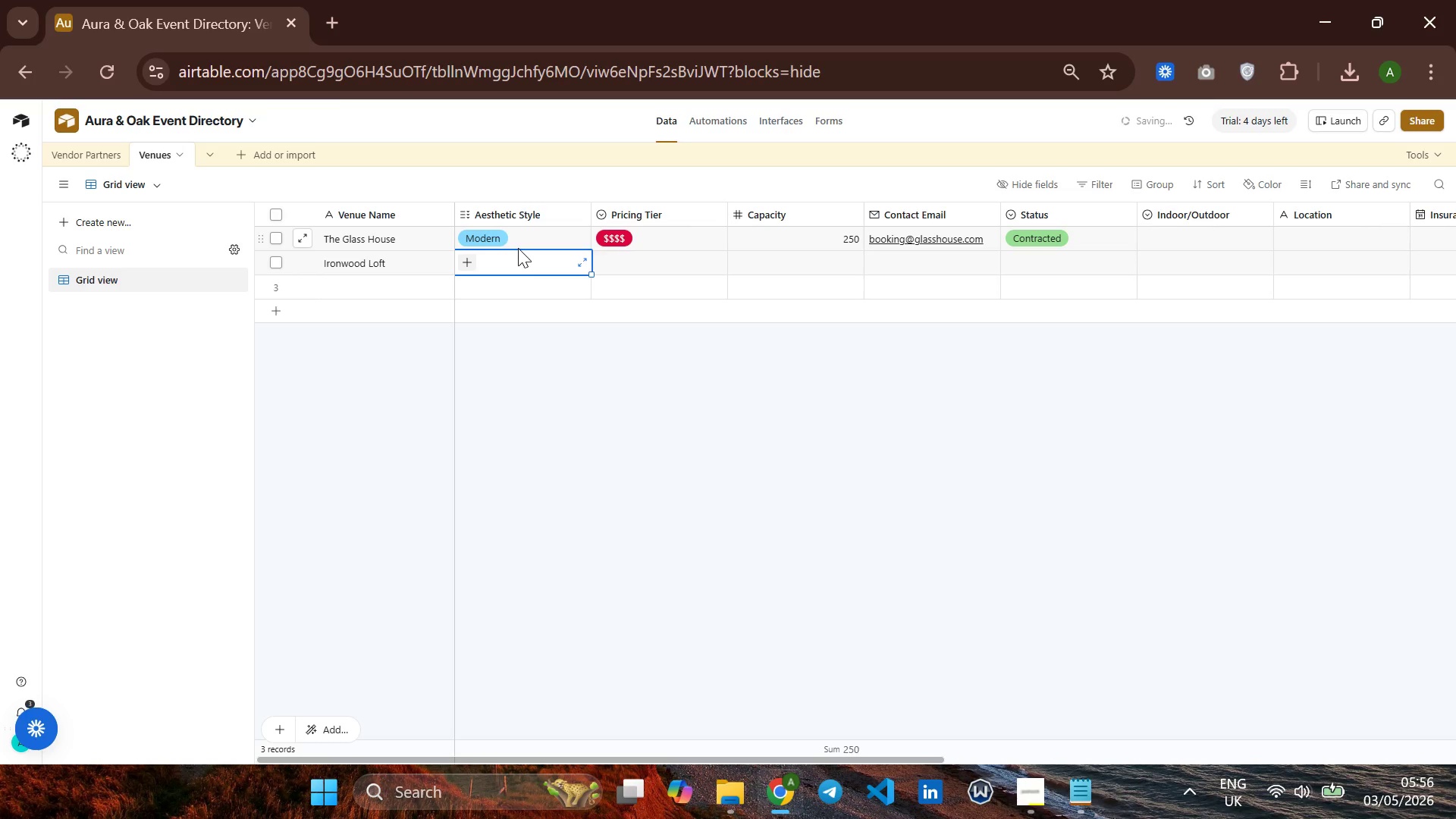 
type(in)
 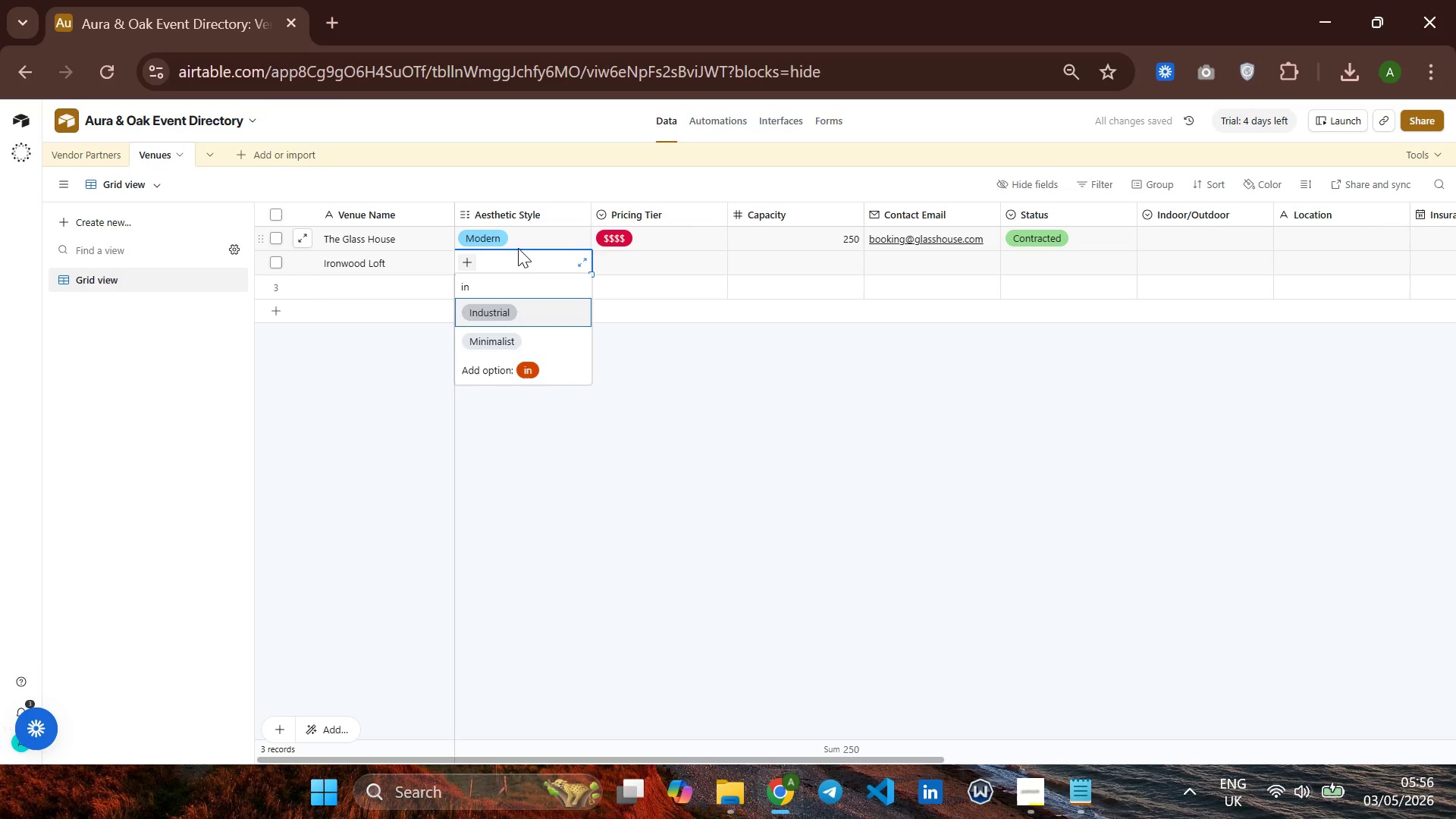 
key(Enter)
 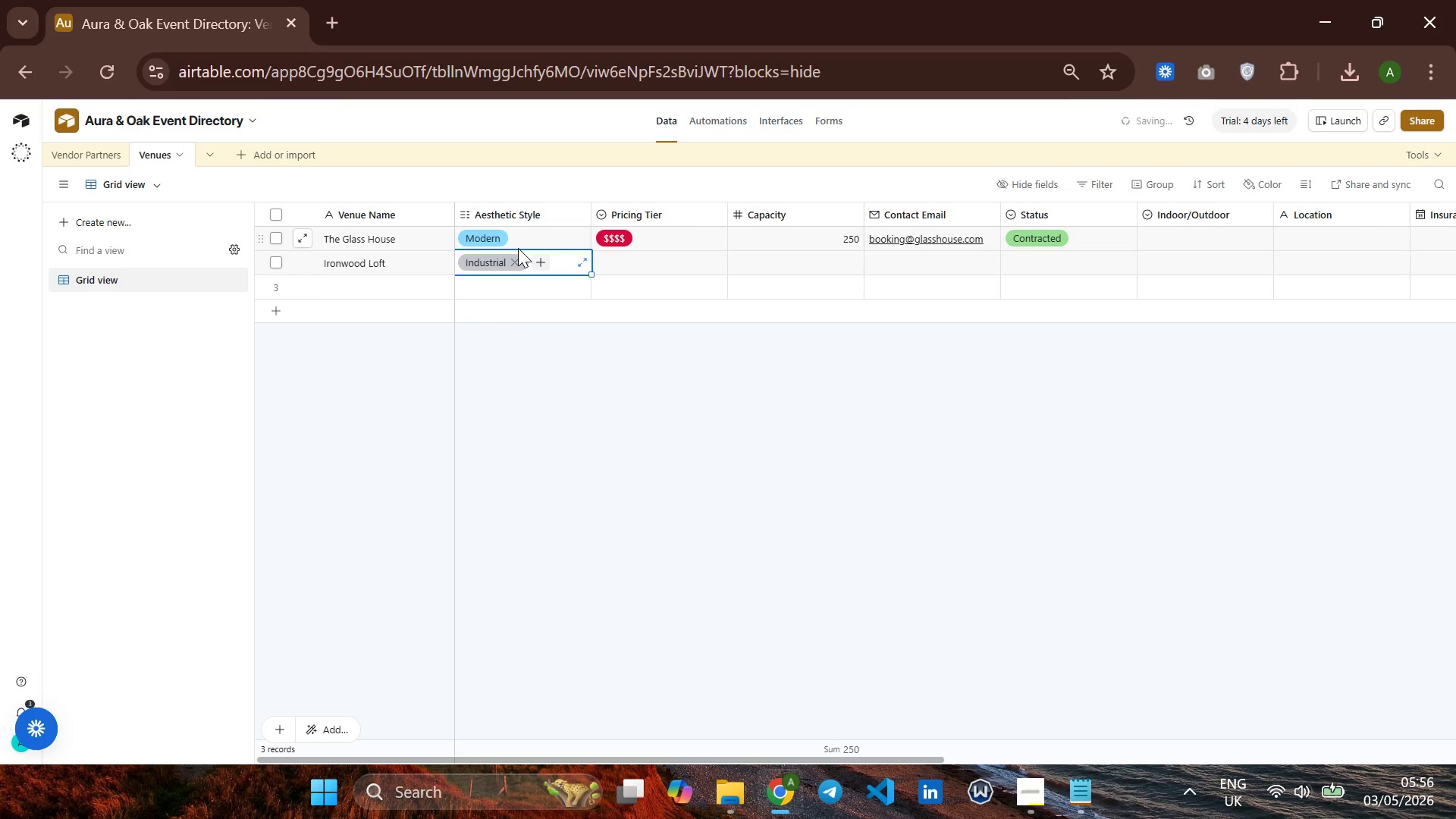 
key(ArrowRight)
 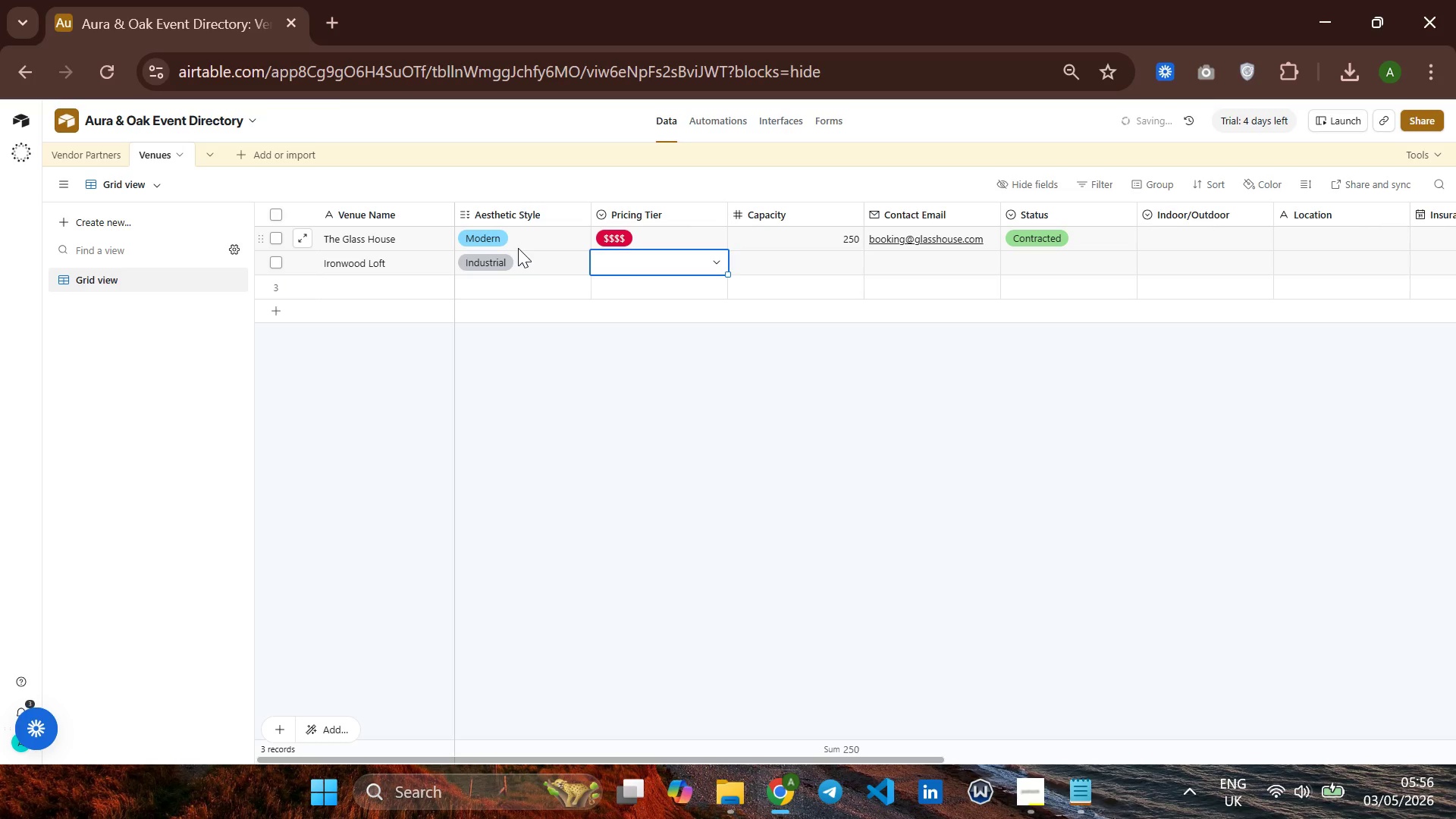 
type($$$)
 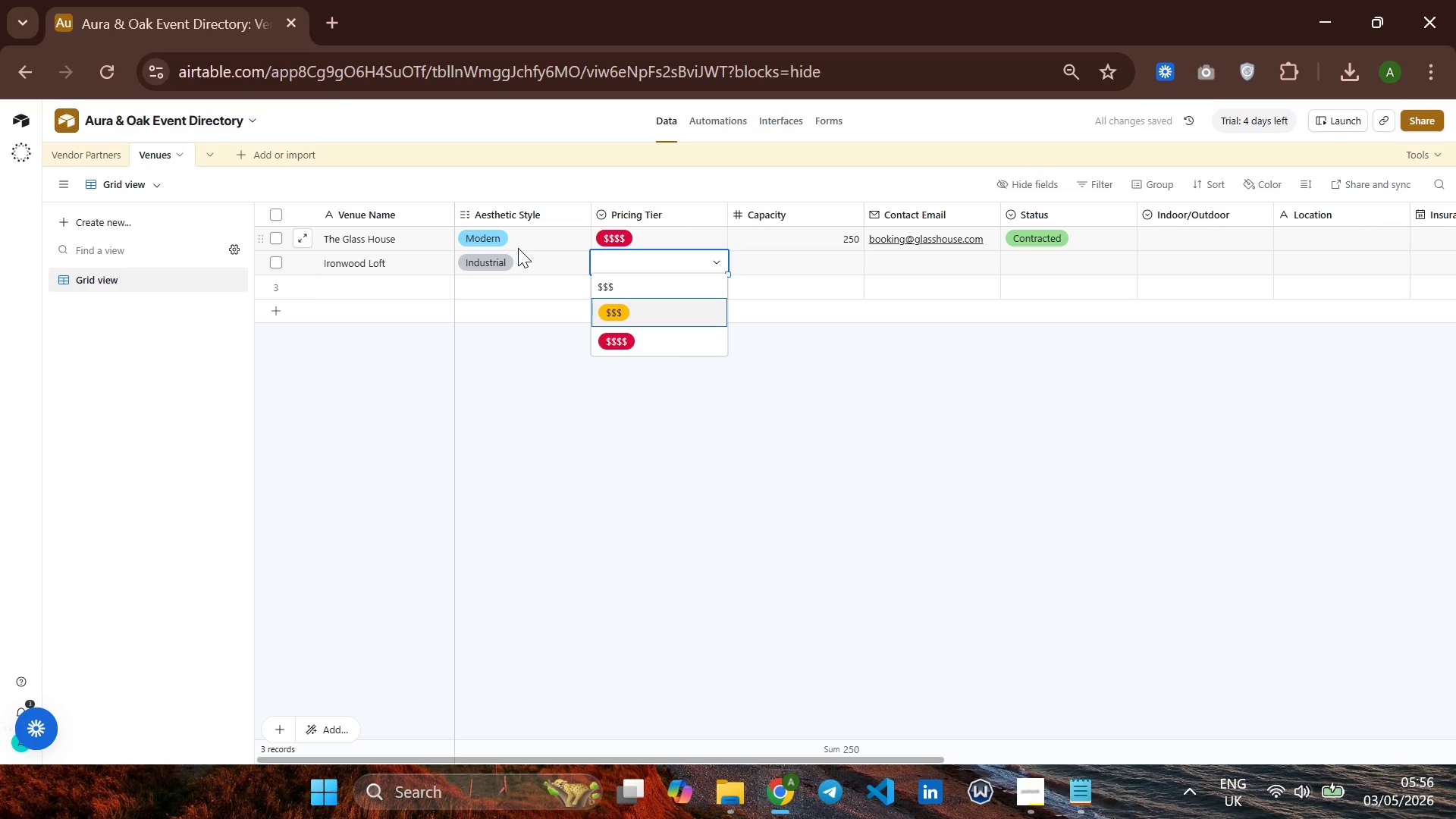 
key(ArrowRight)
 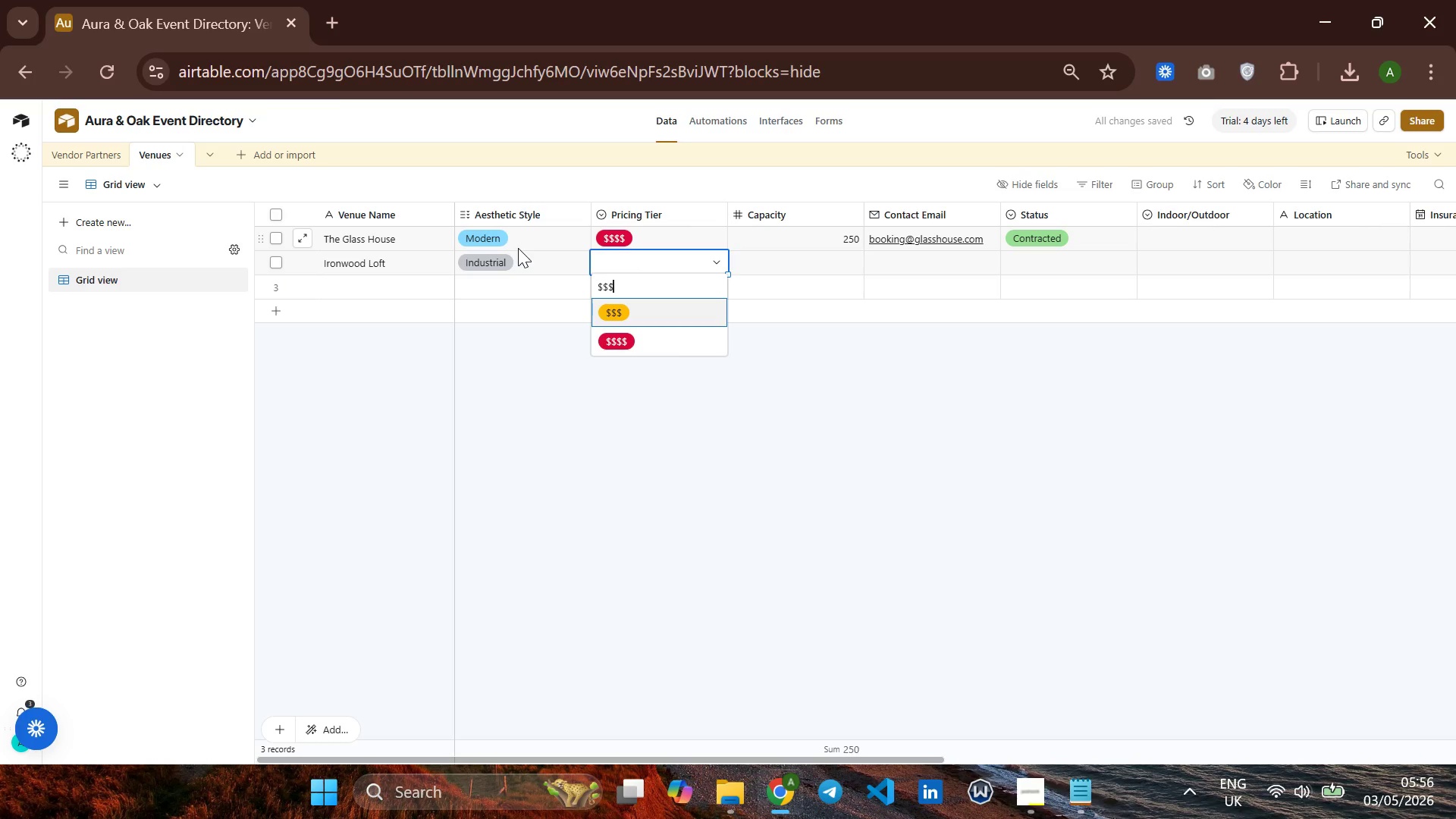 
key(Enter)
 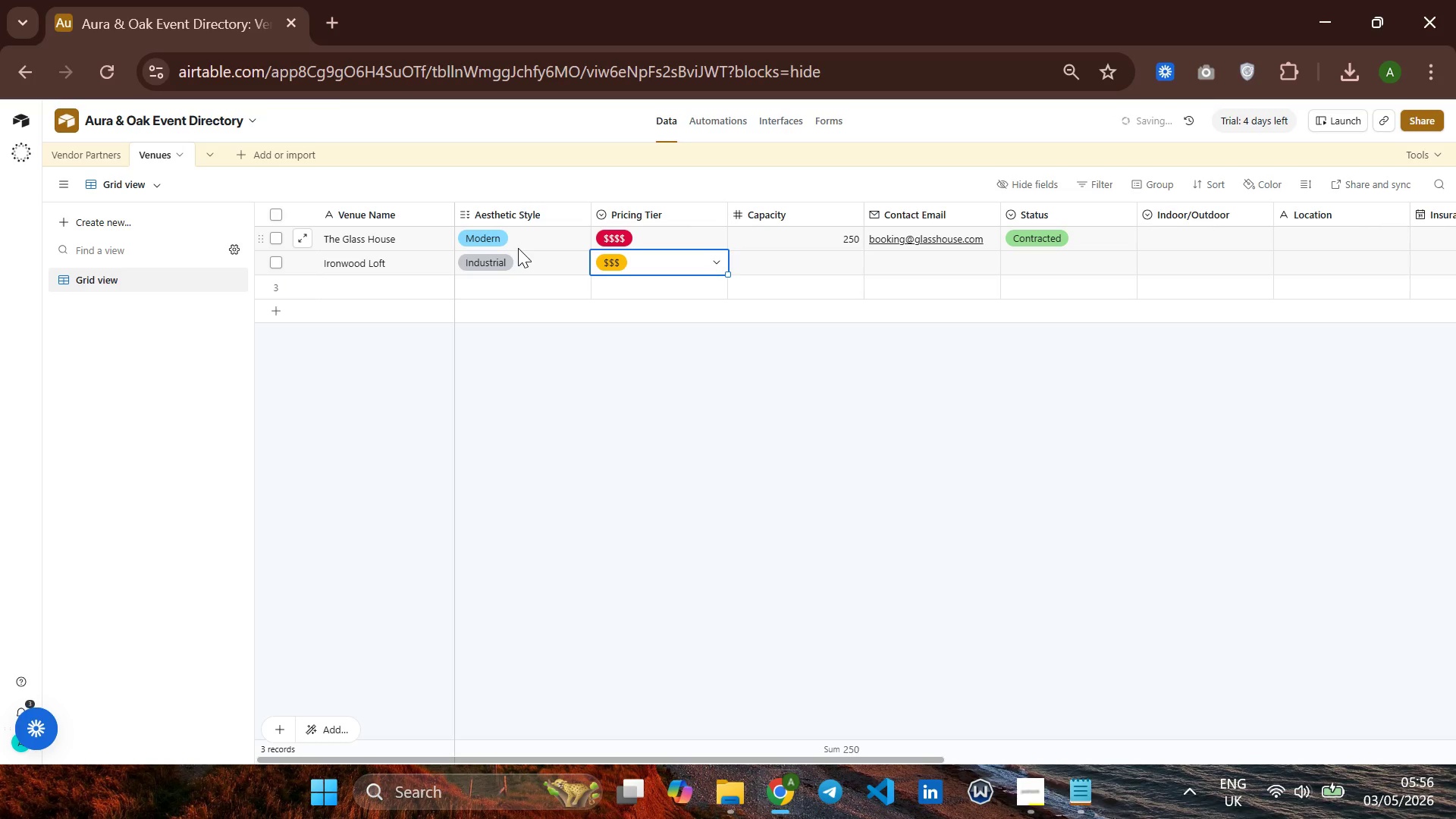 
key(ArrowRight)
 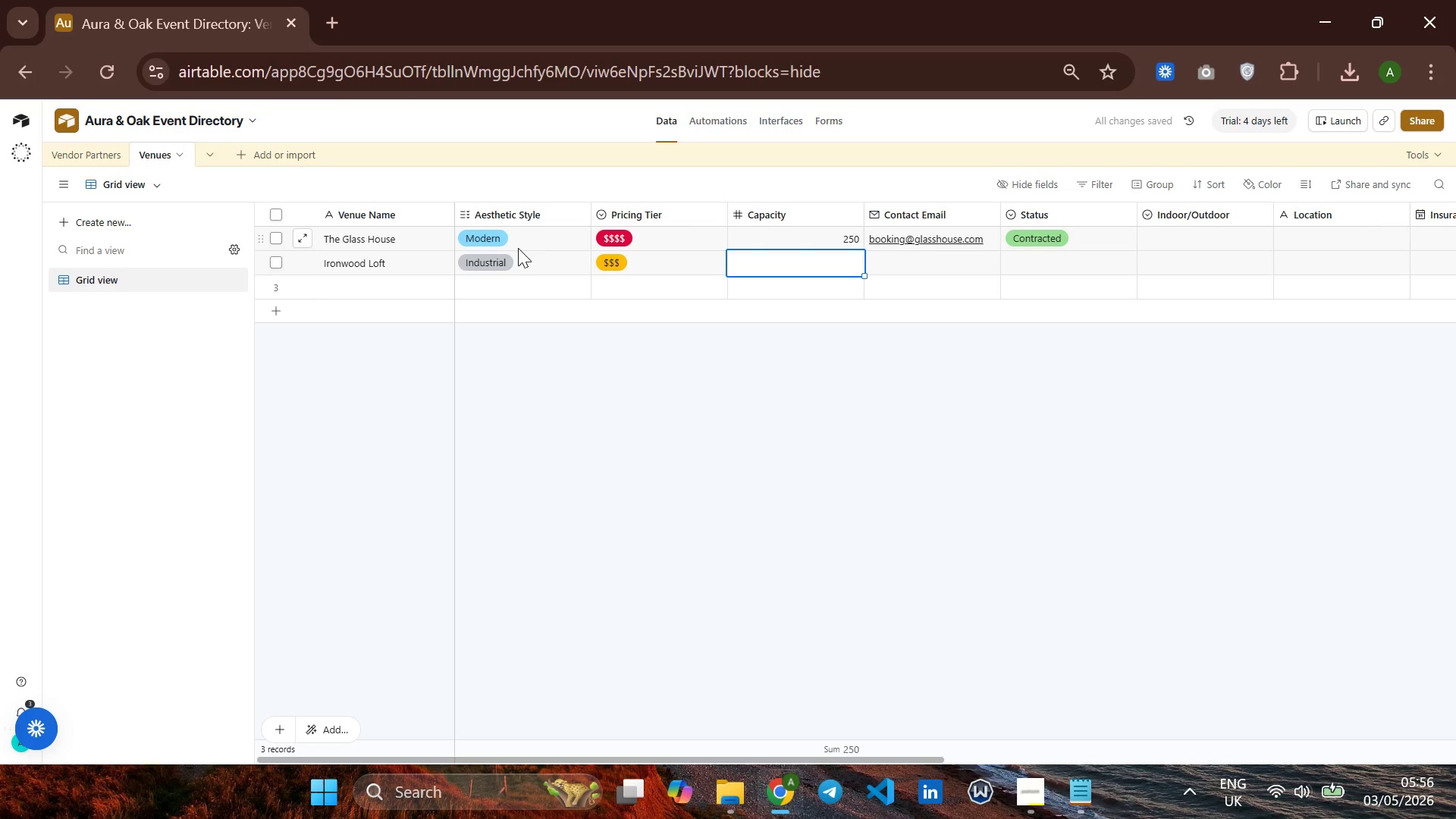 
type(1880)
 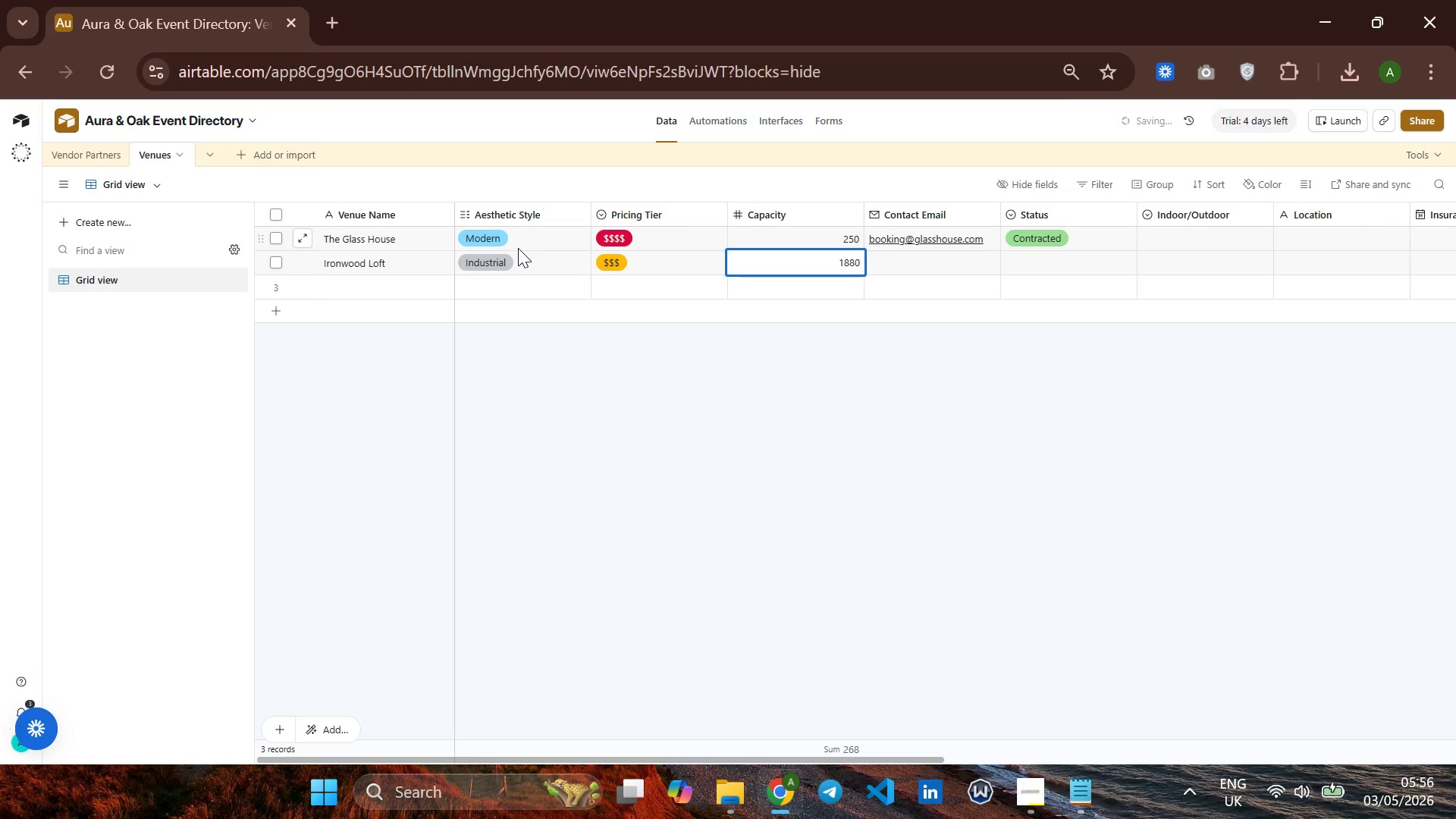 
key(ArrowRight)
 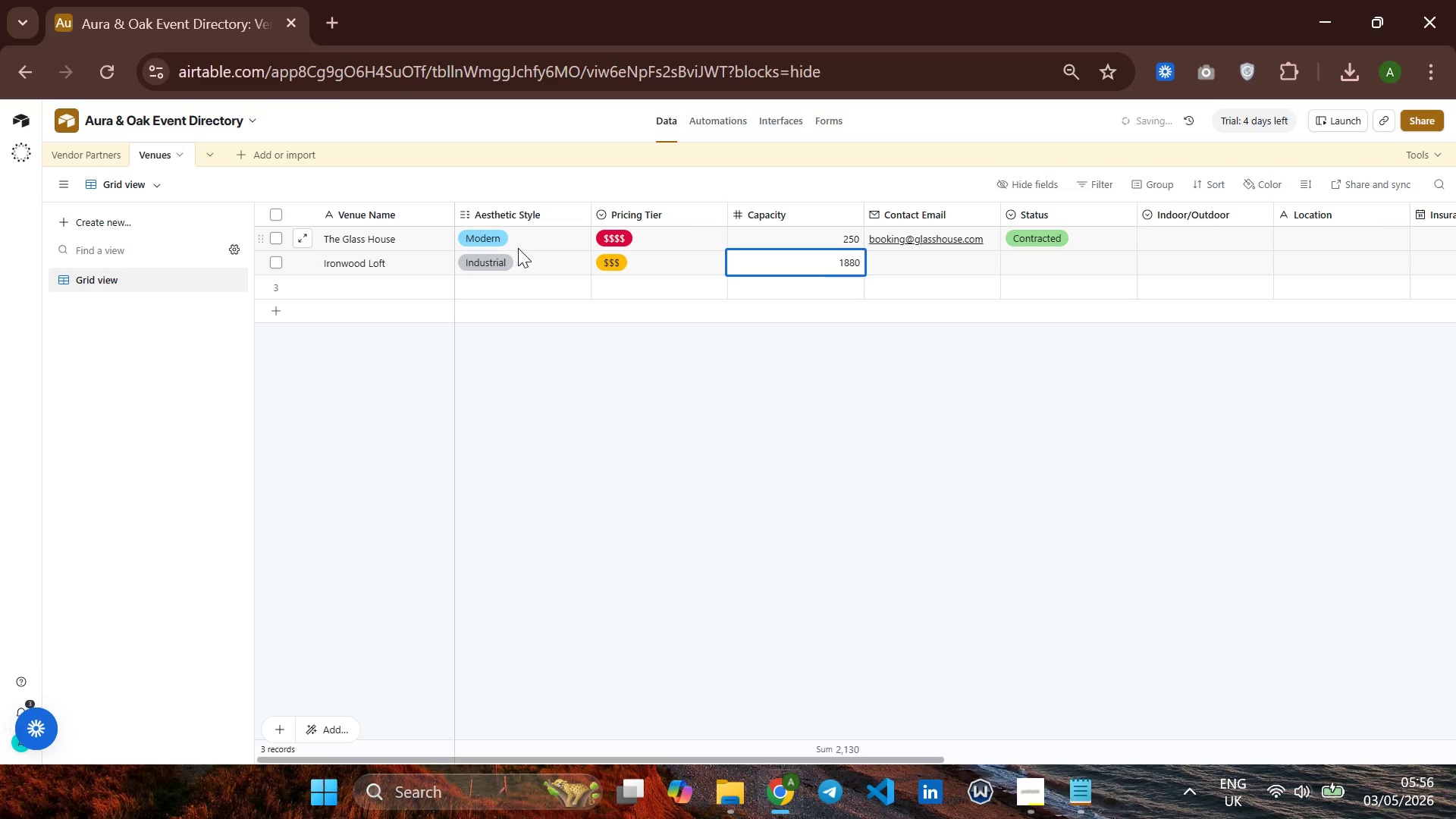 
key(Backspace)
 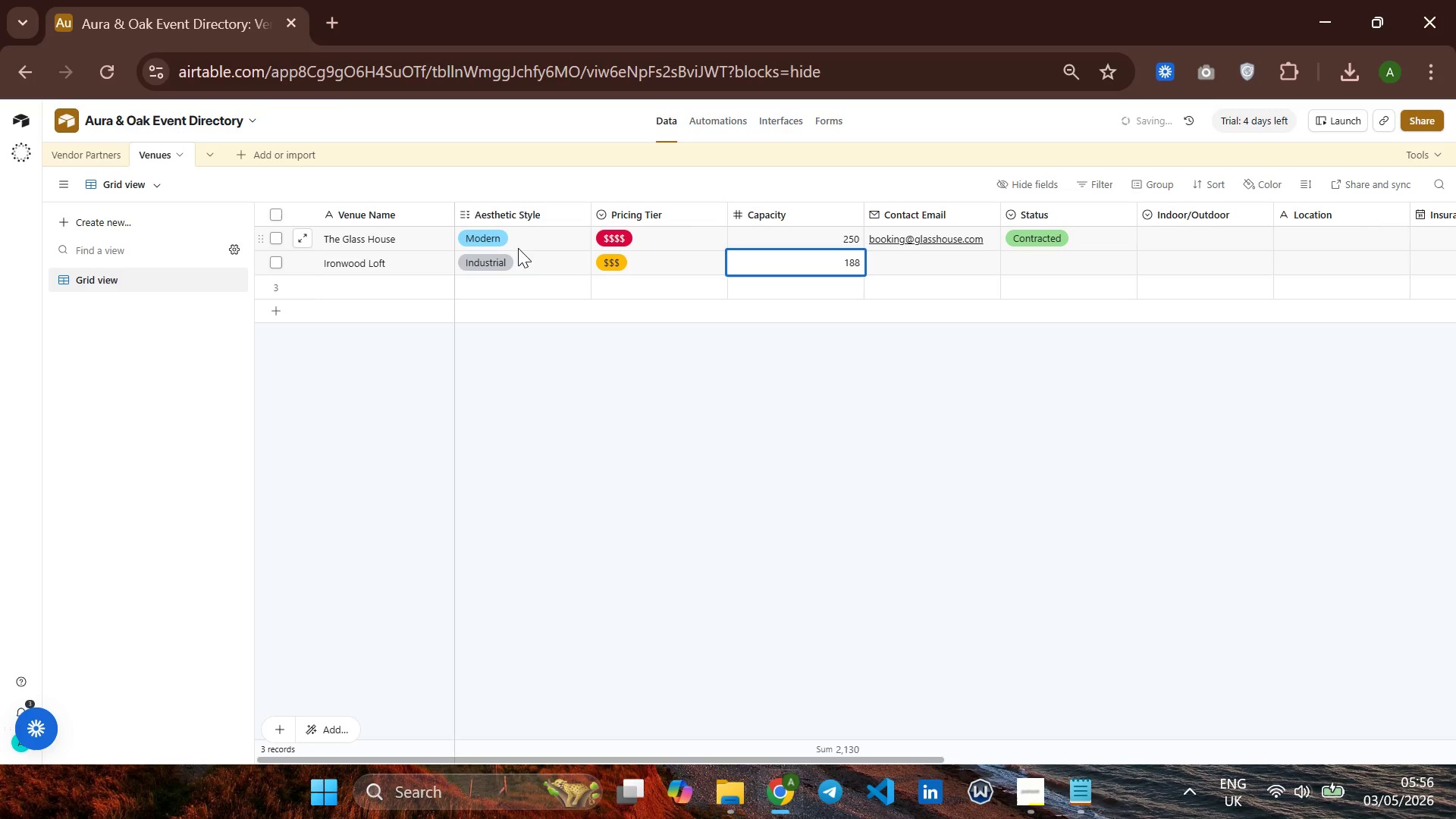 
key(ArrowRight)
 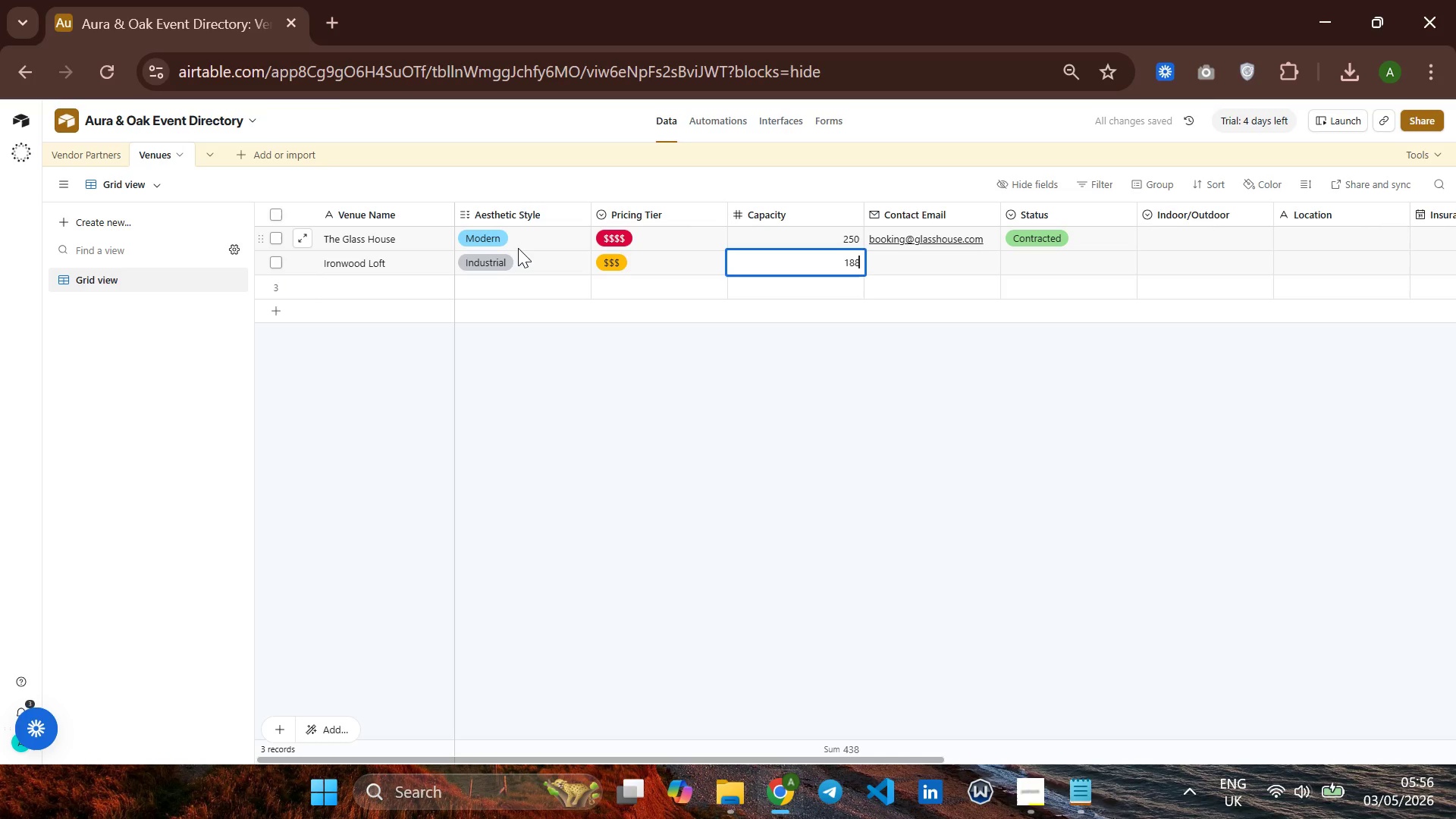 
key(Enter)
 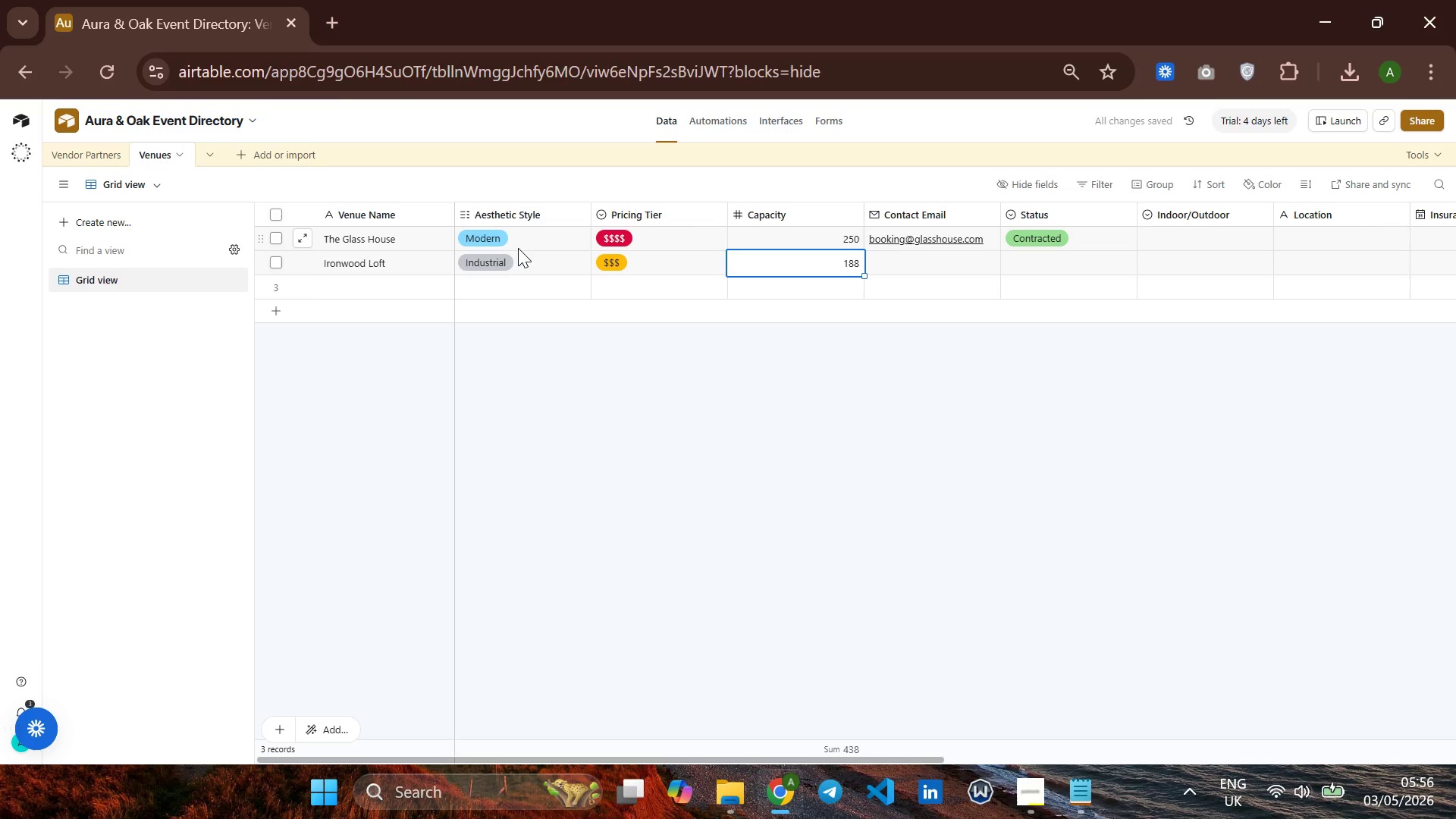 
key(ArrowUp)
 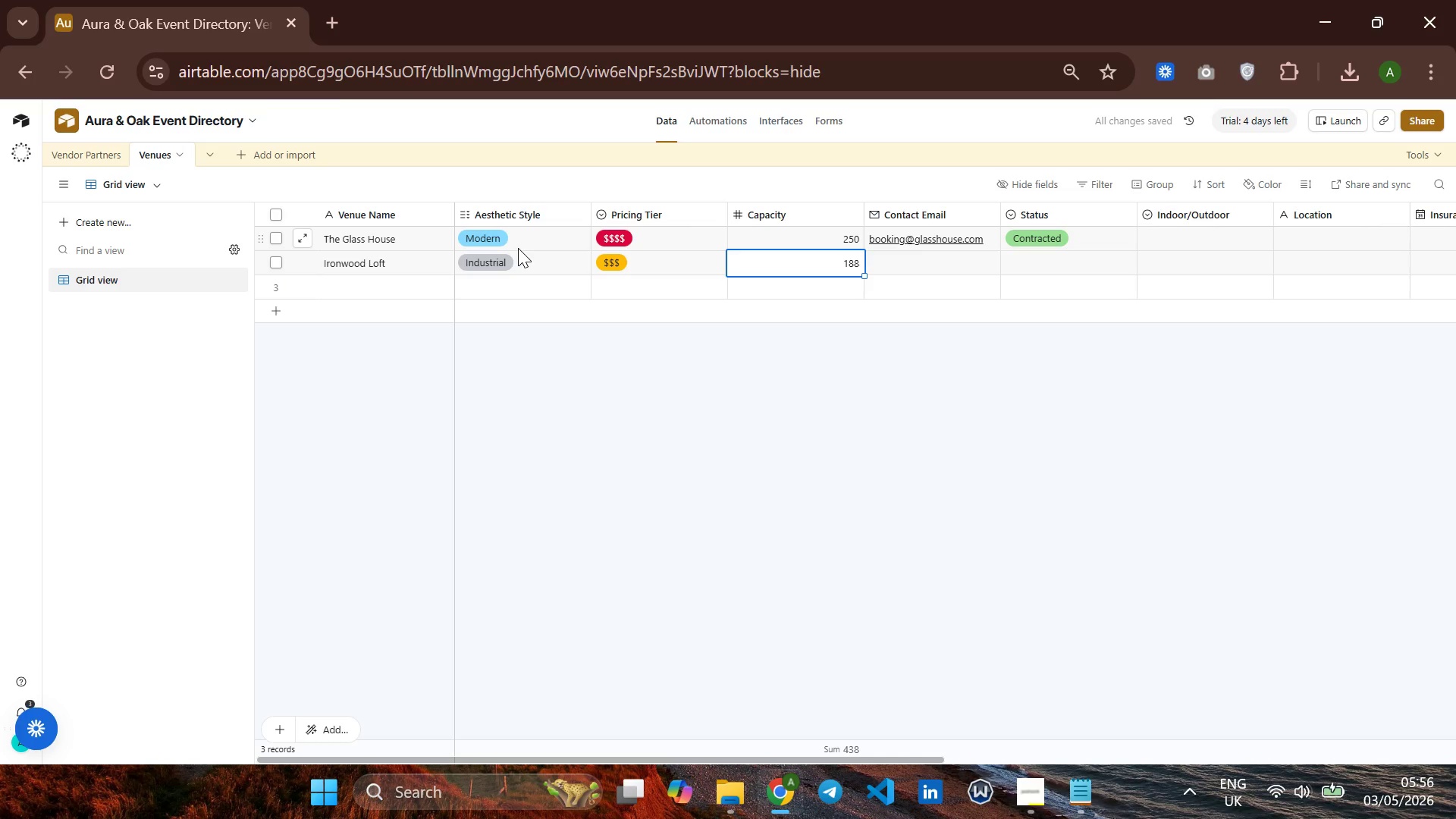 
key(ArrowRight)
 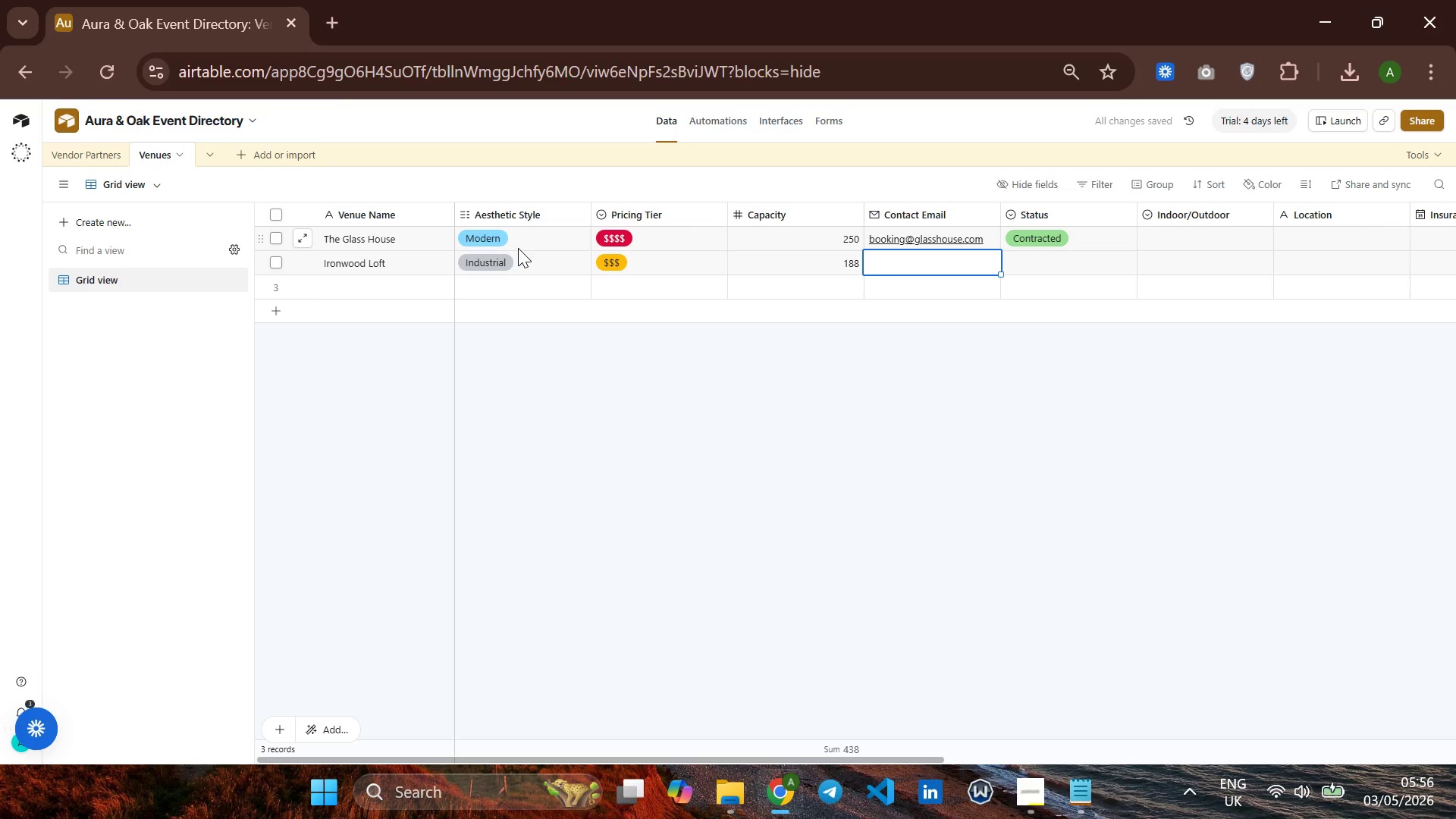 
type(info~ironwood~test.com)
 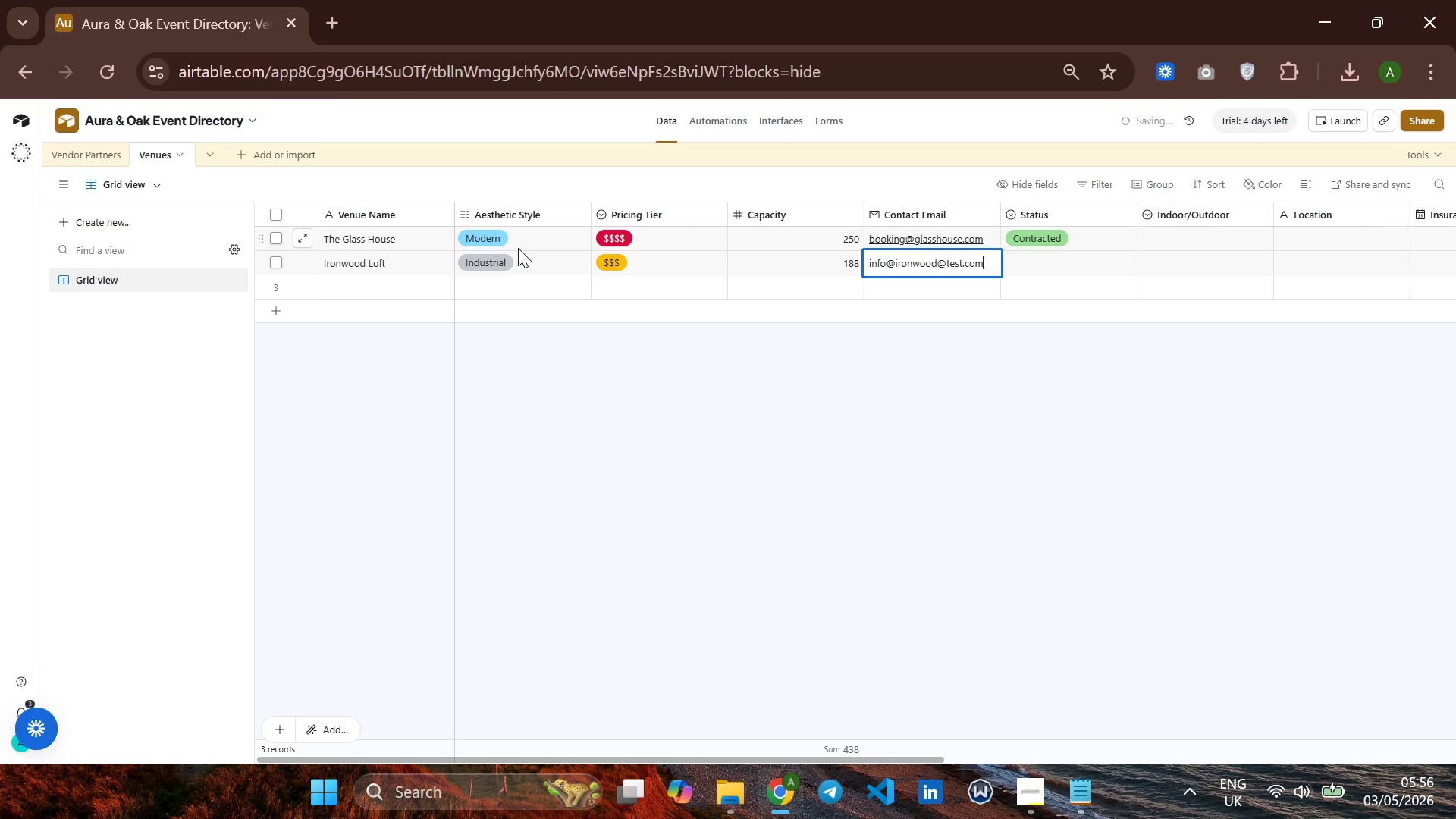 
key(ArrowRight)
 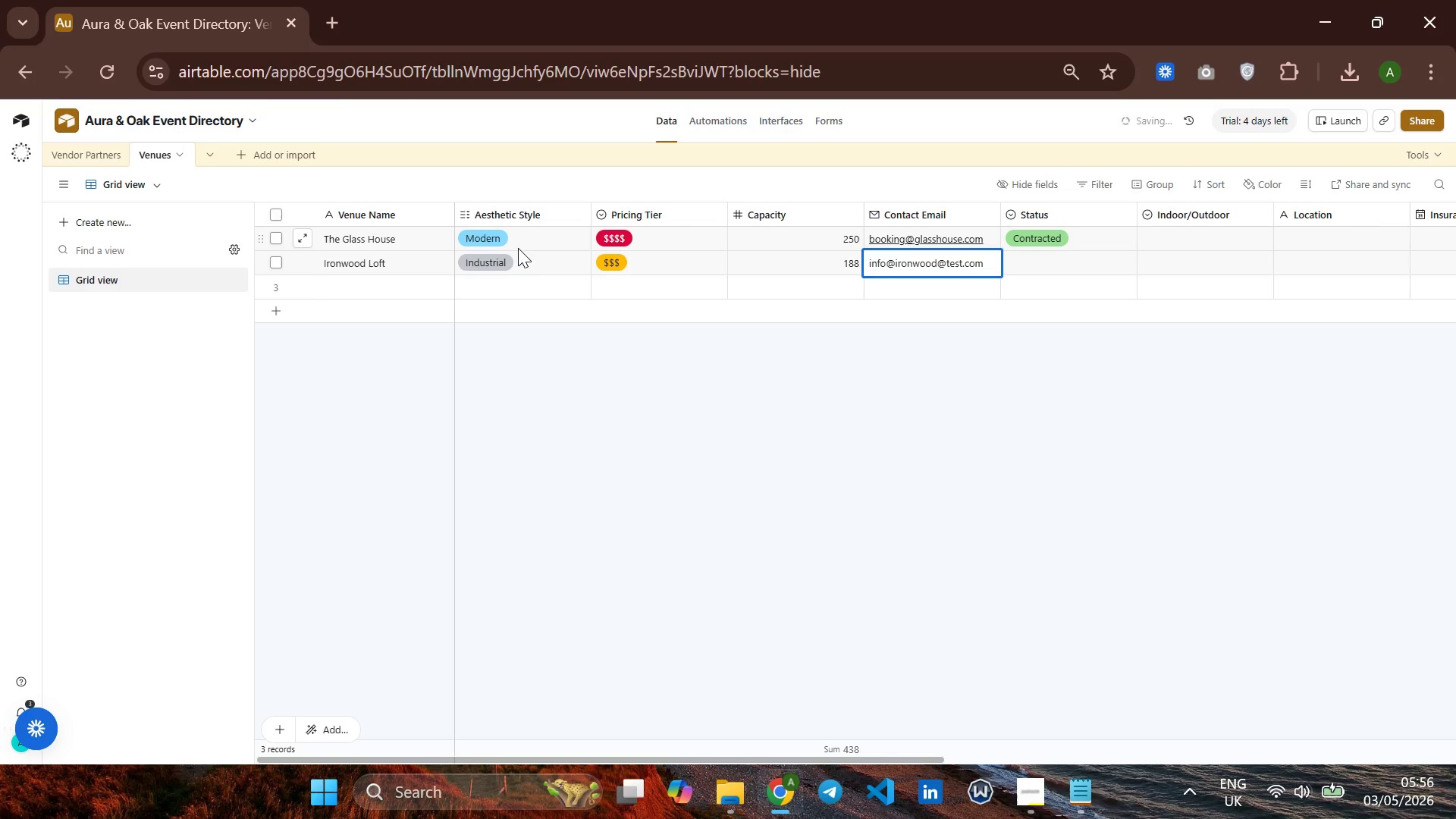 
key(Enter)
 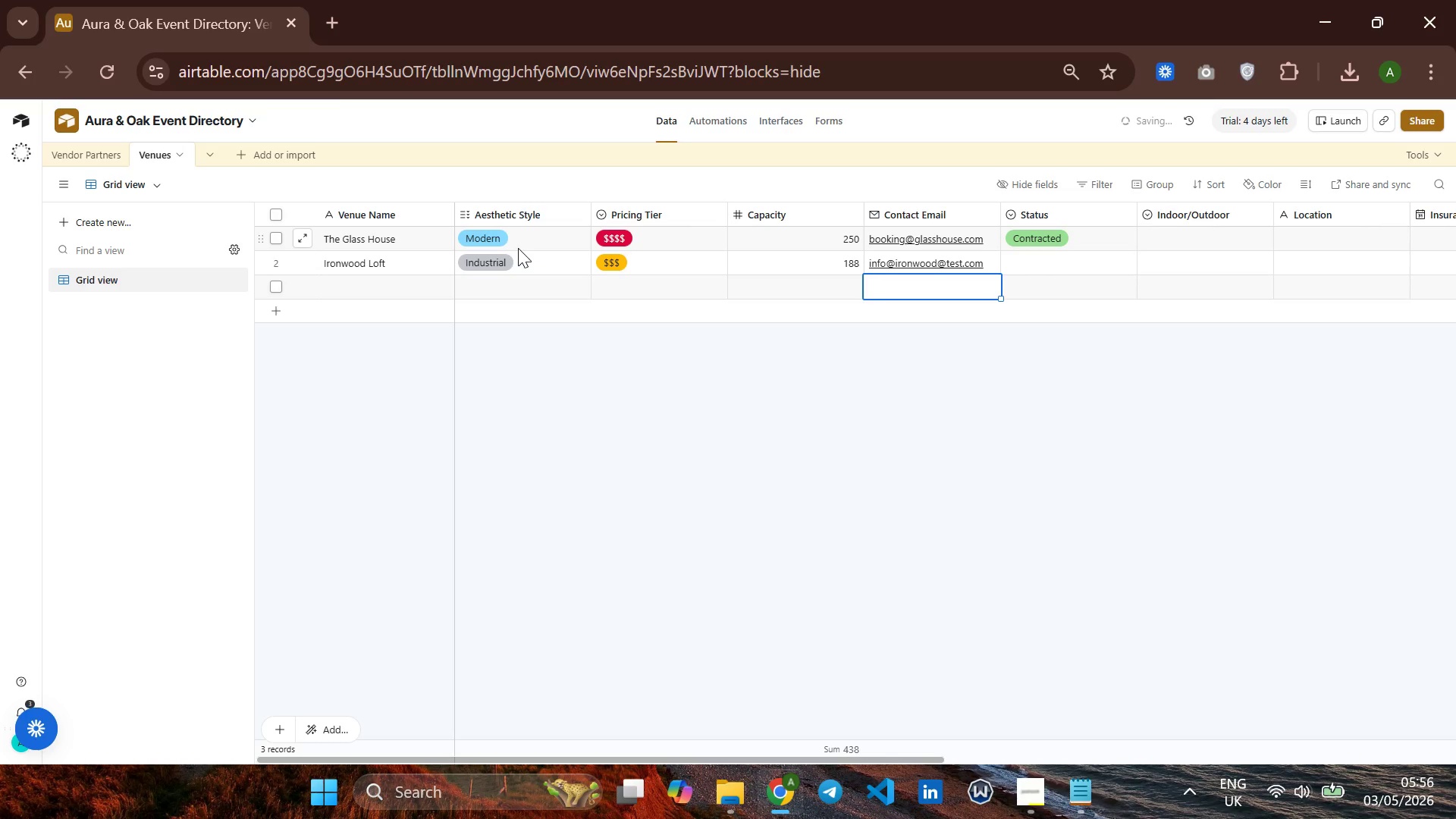 
key(Shift+ShiftRight)
 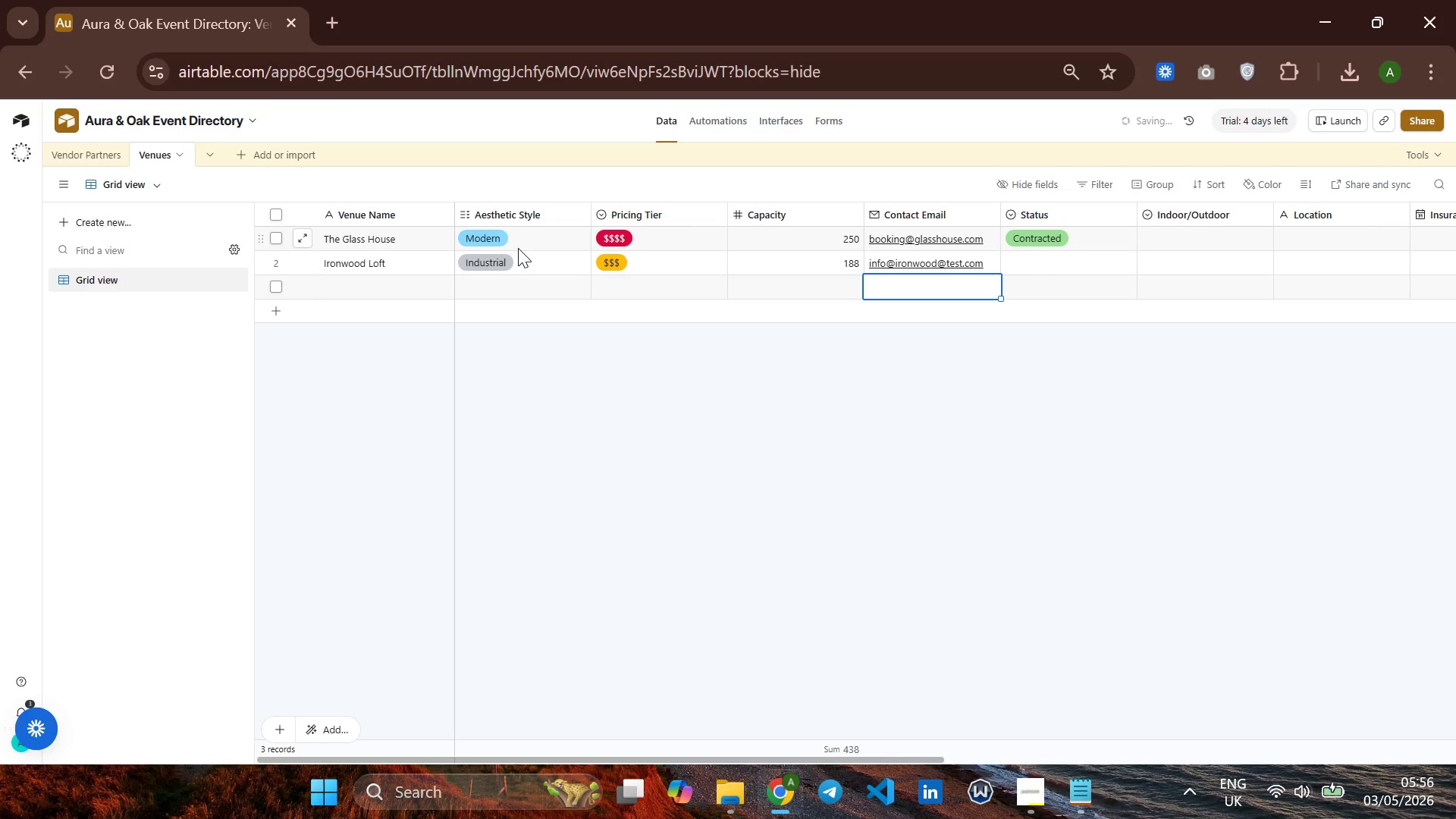 
key(ArrowUp)
 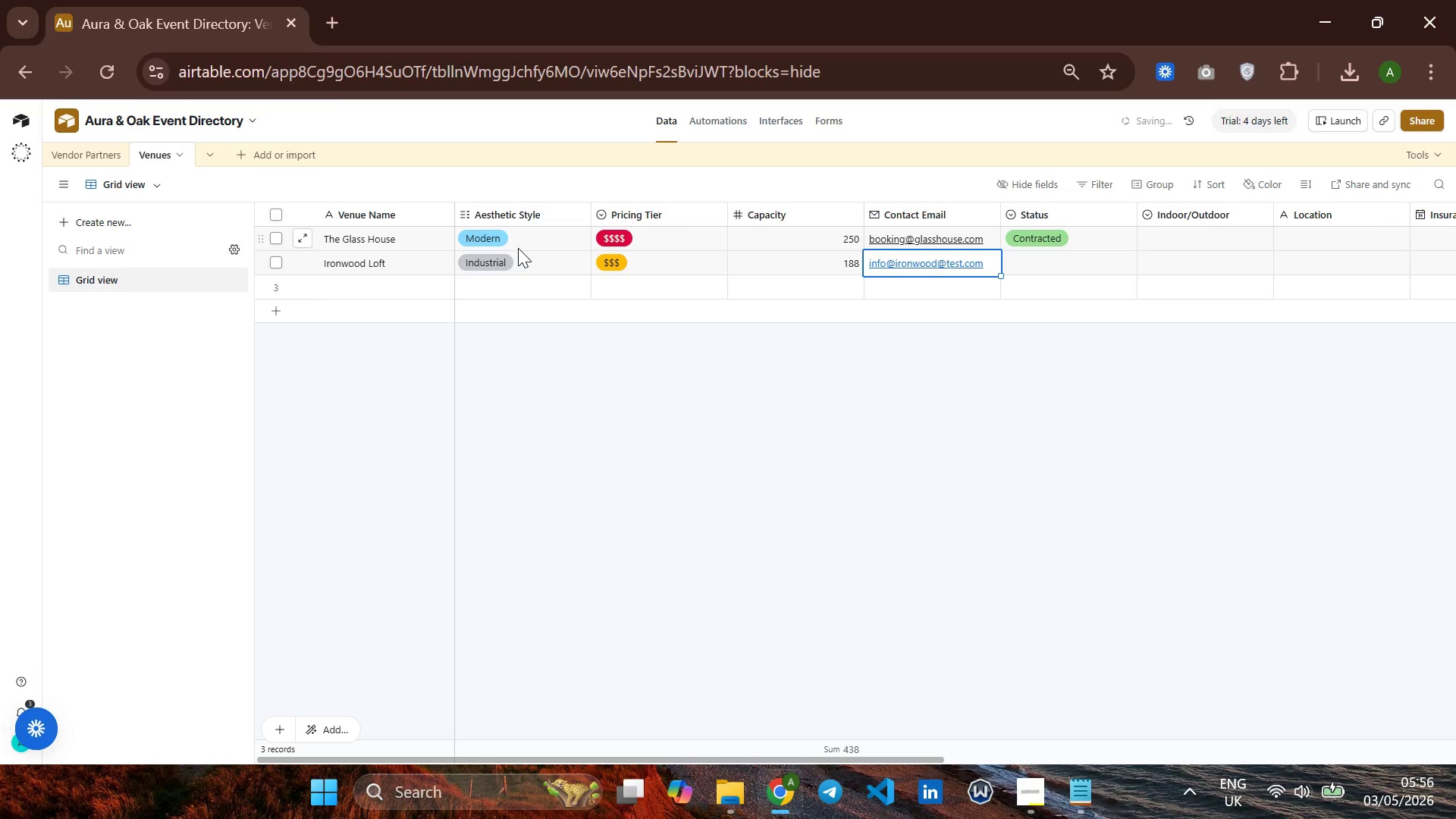 
key(ArrowRight)
 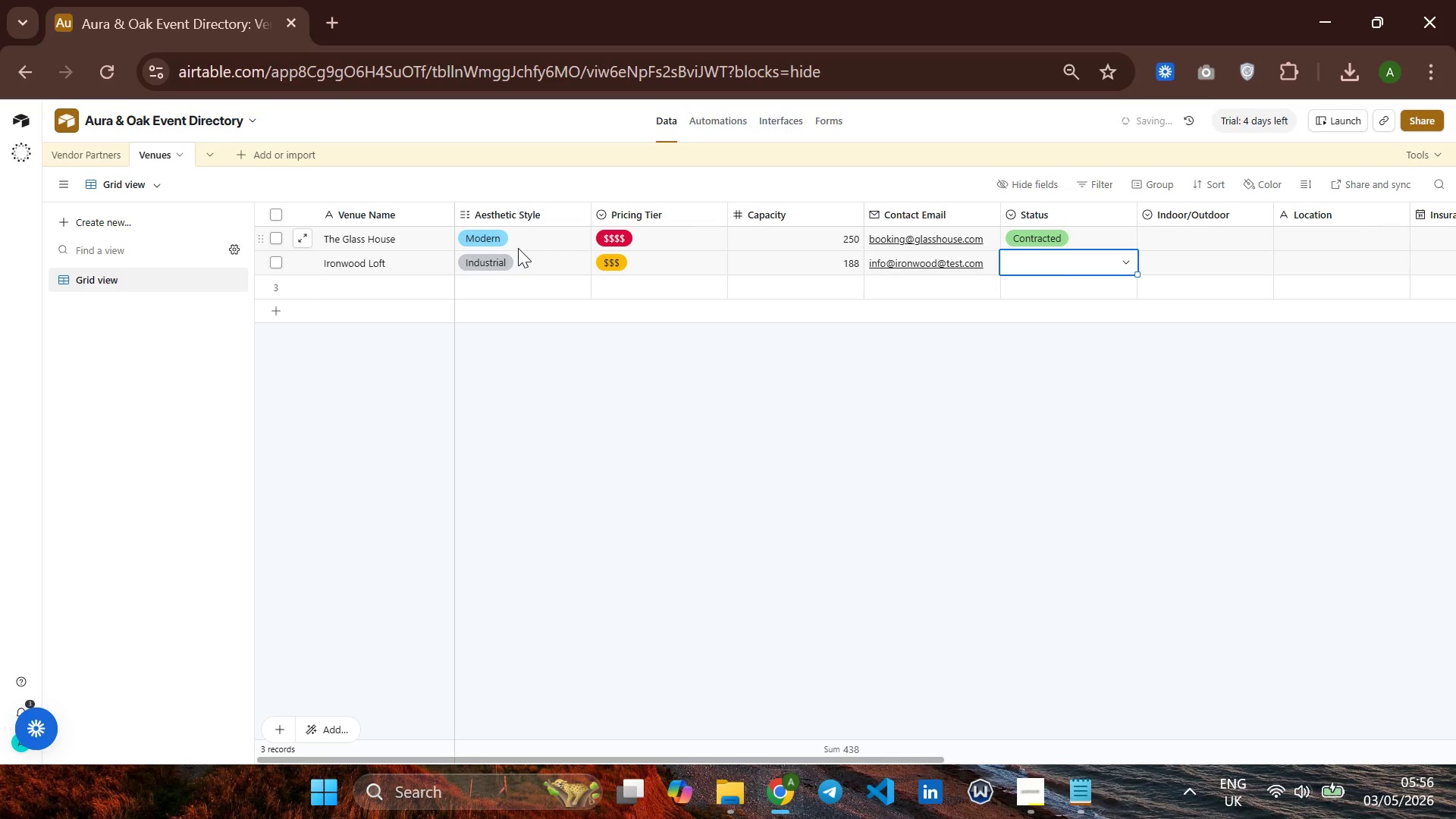 
type(Vetting)
 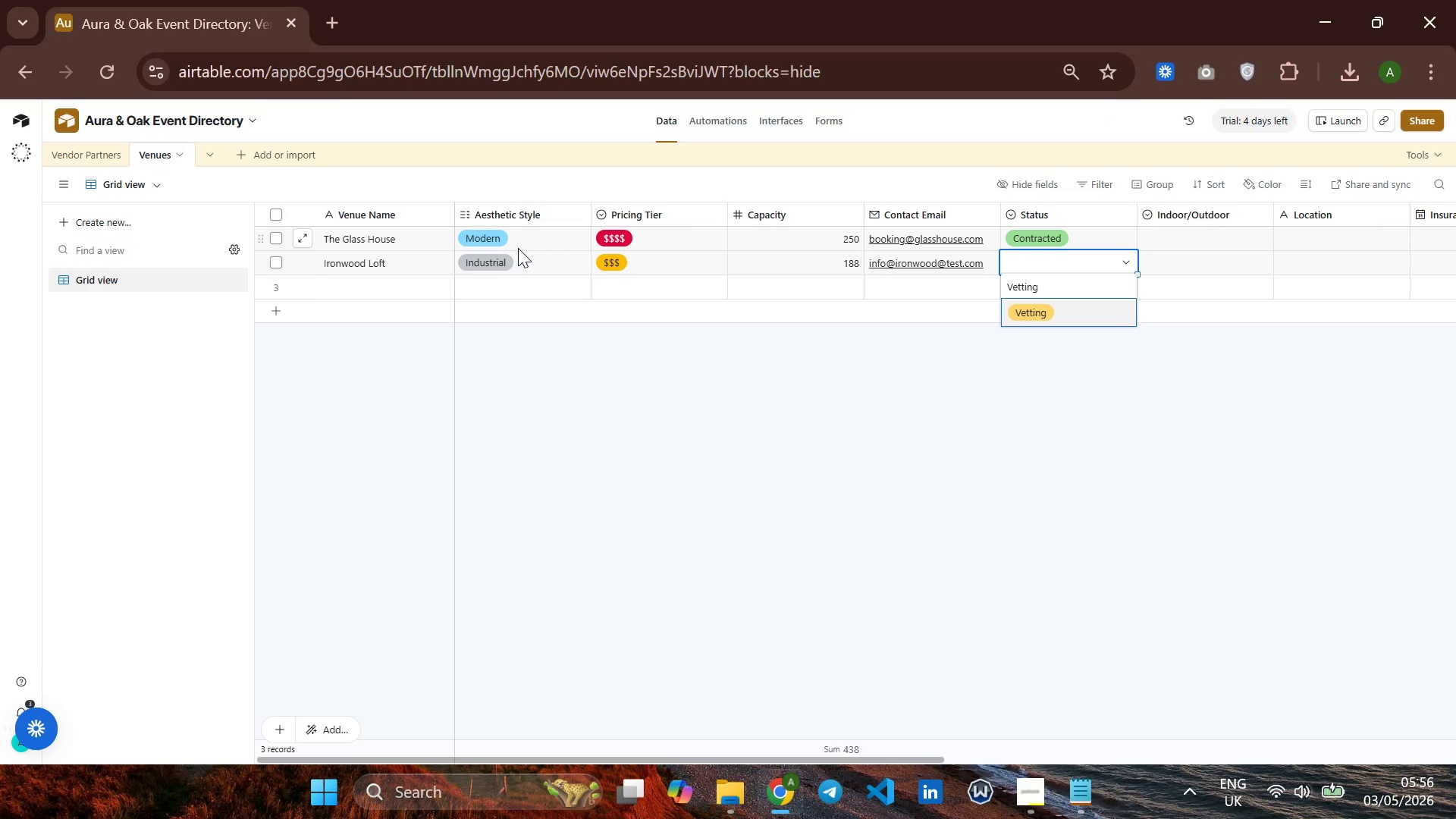 
key(Enter)
 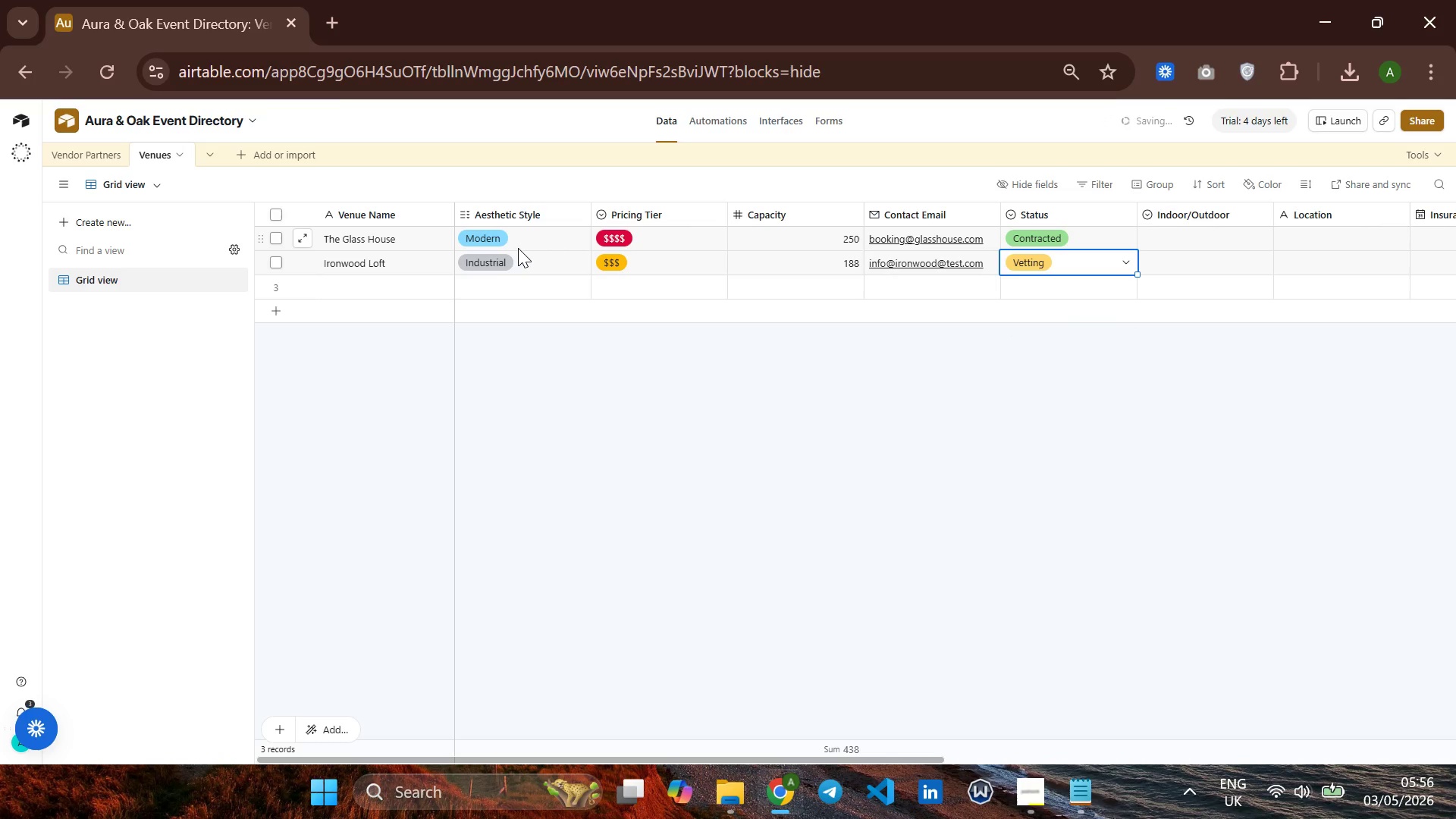 
key(ArrowDown)
 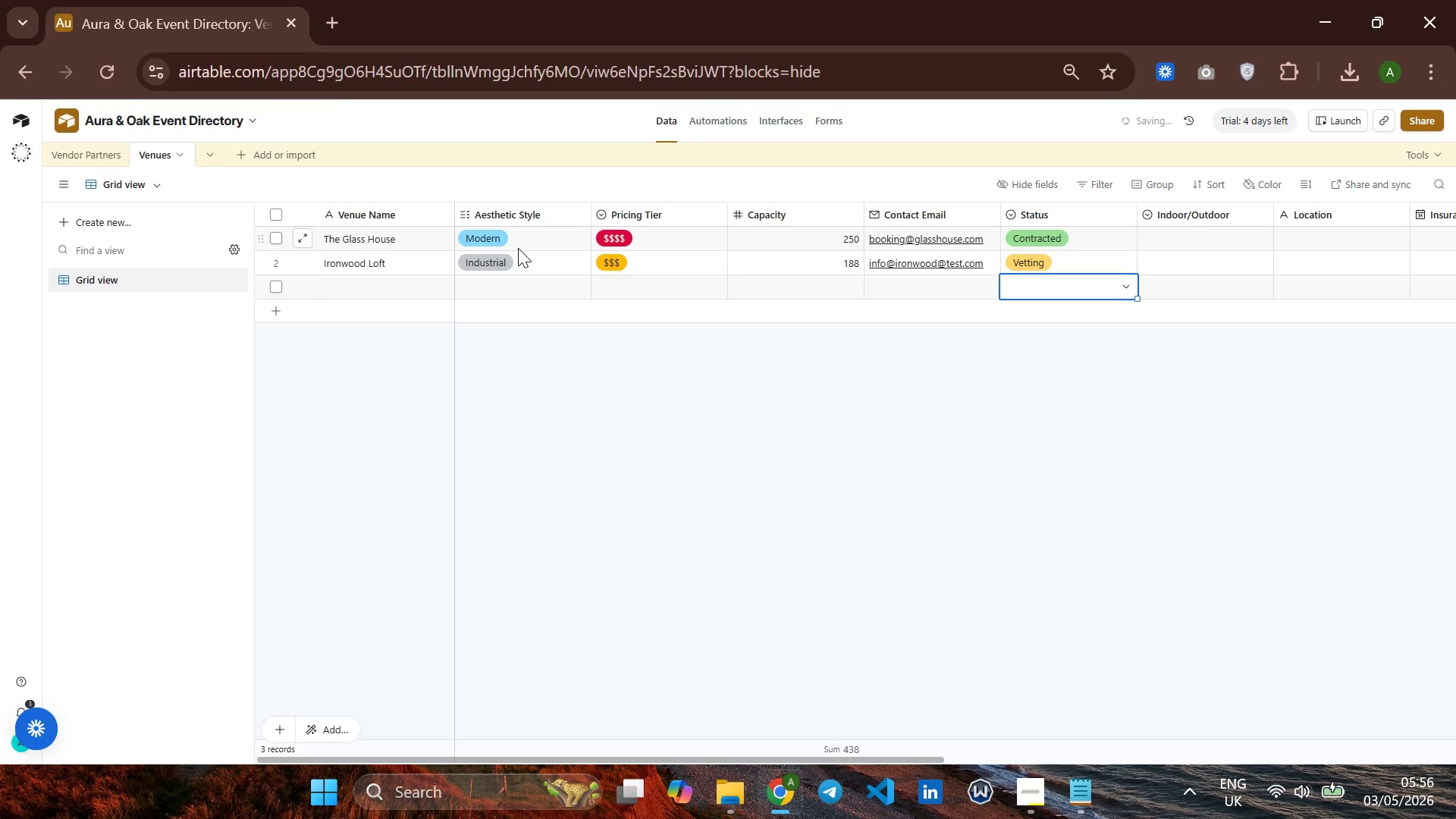 
hold_key(key=ArrowLeft, duration=0.7)
 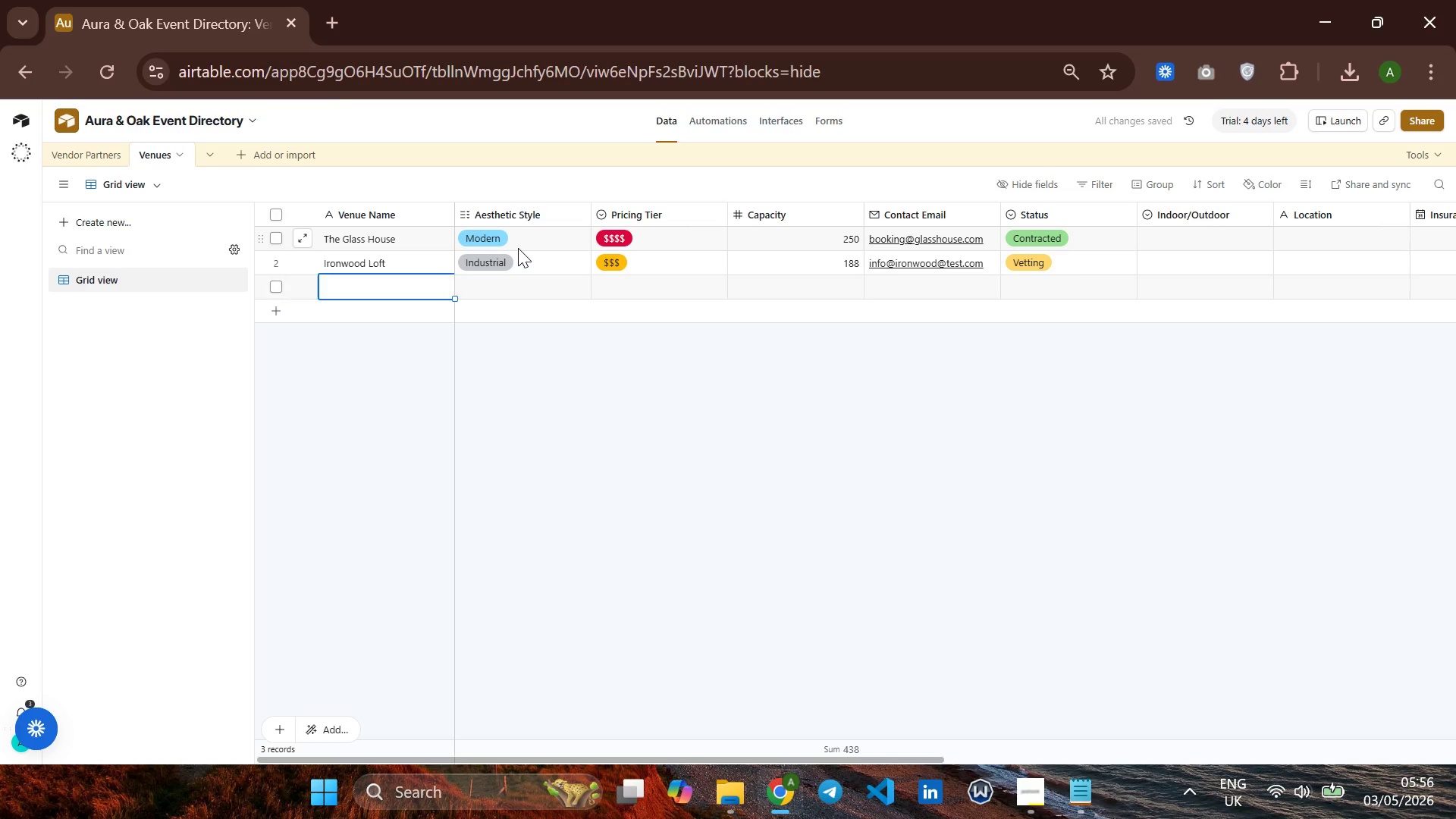 
key(ArrowRight)
 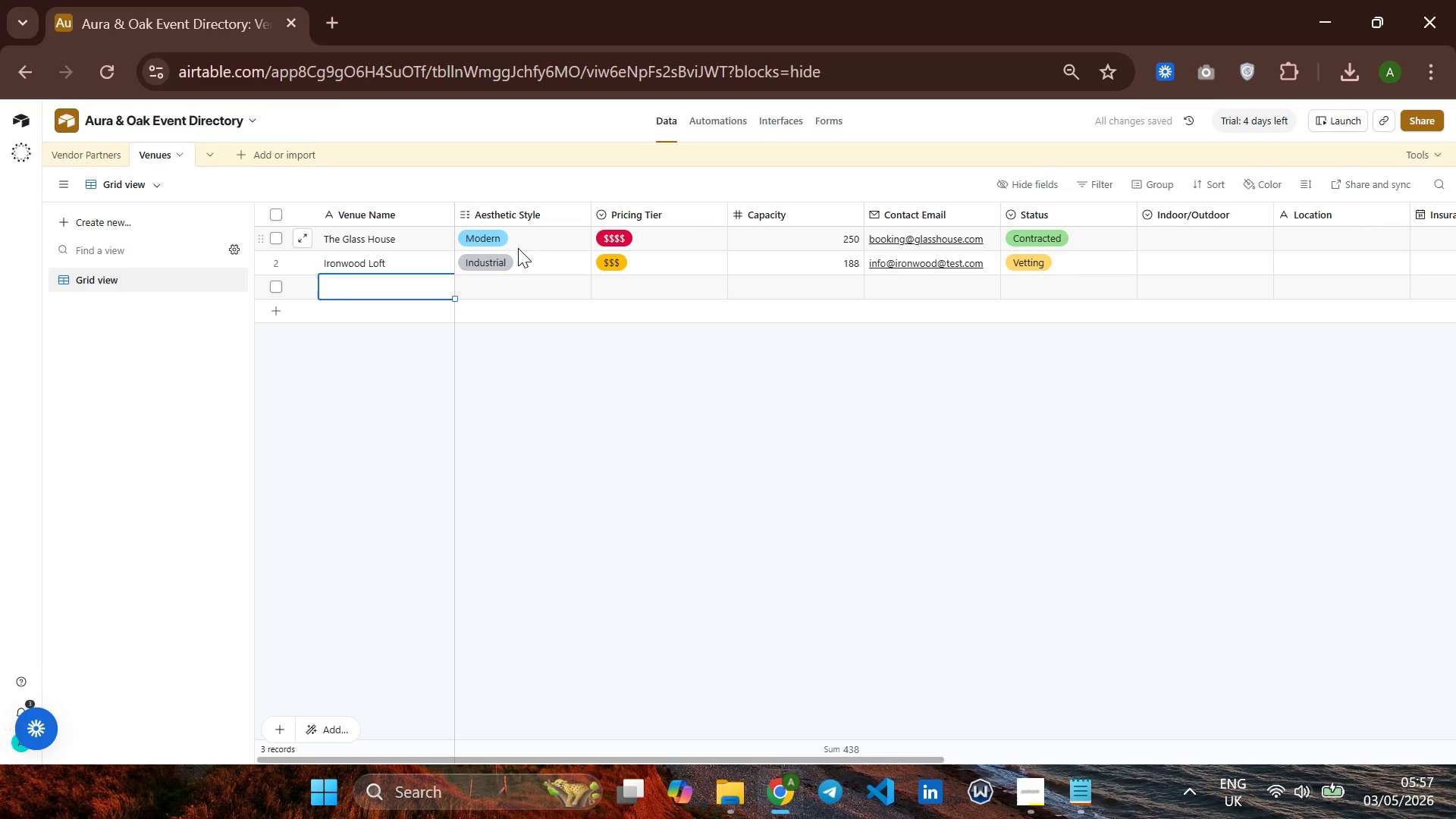 
type(Marble Loft)
 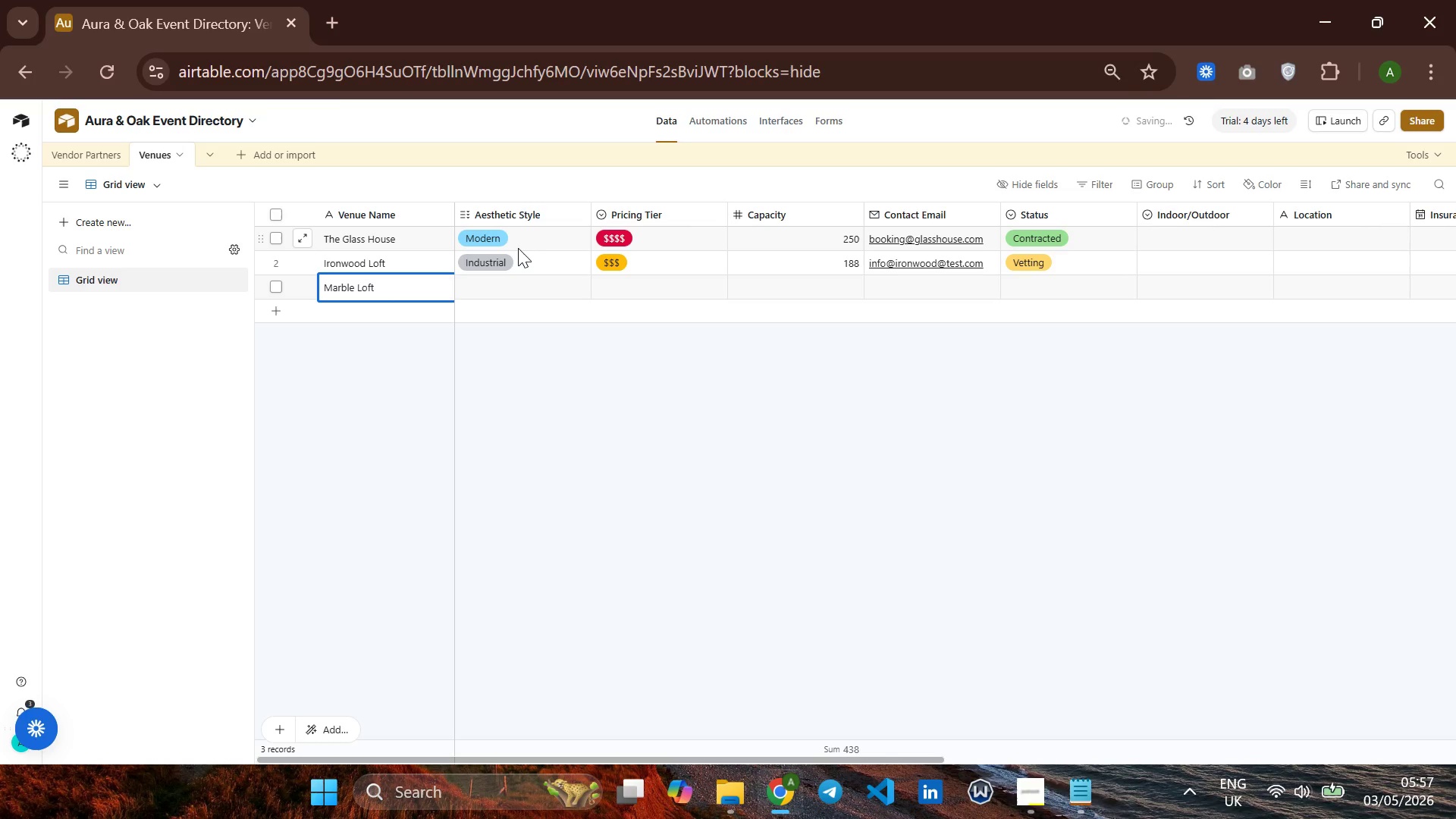 
left_click([517, 281])
 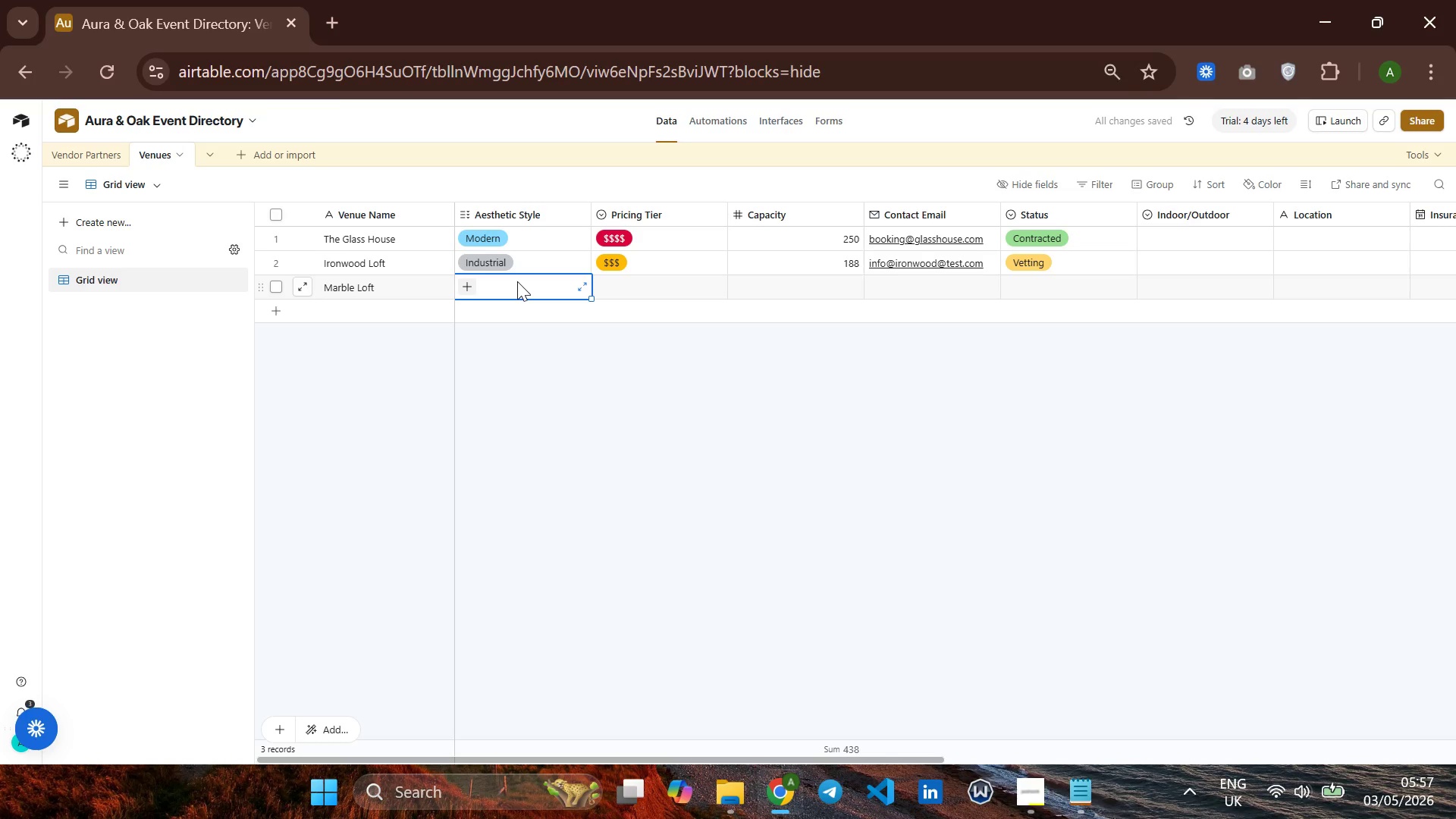 
type(ind)
 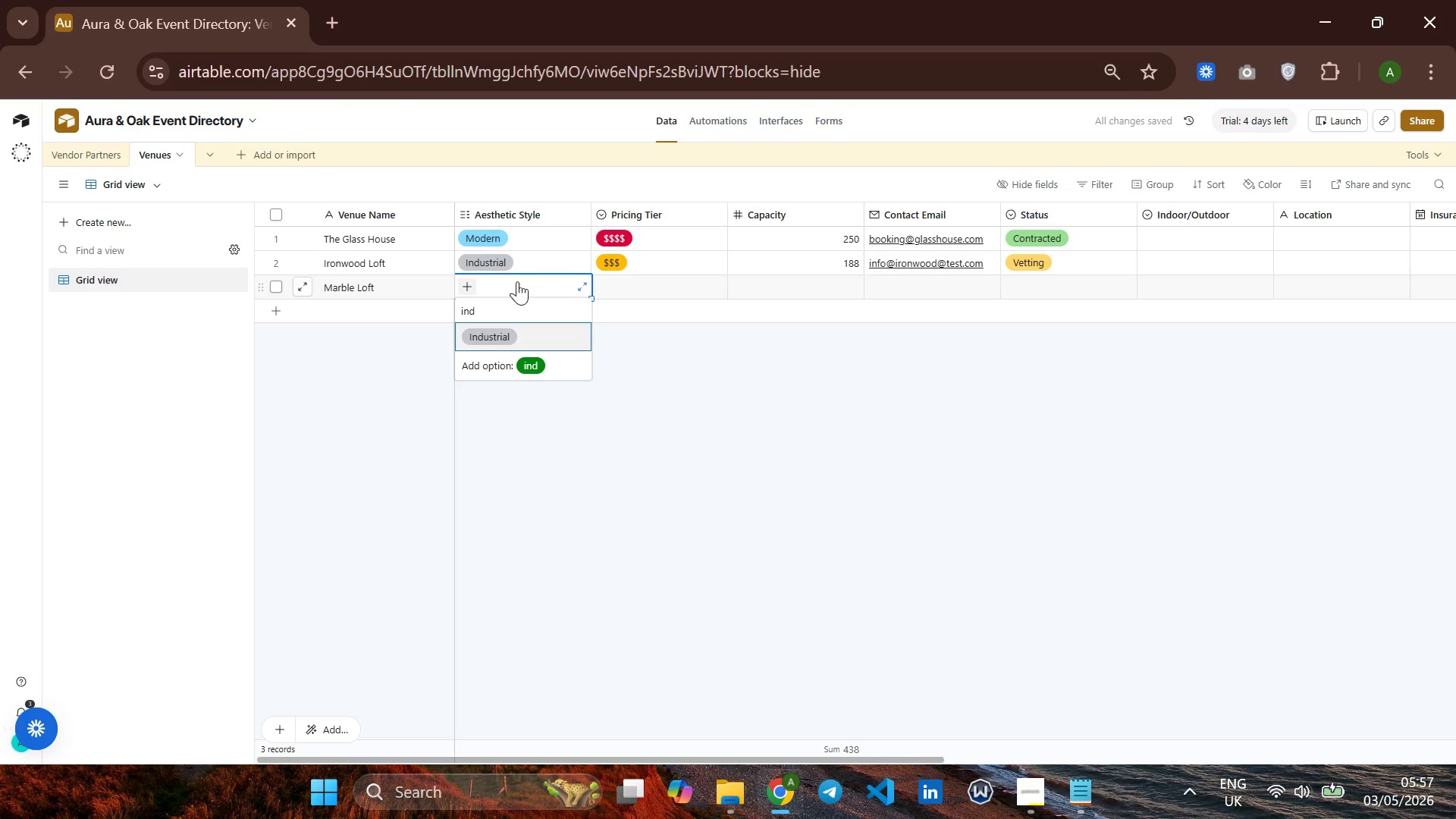 
key(Enter)
 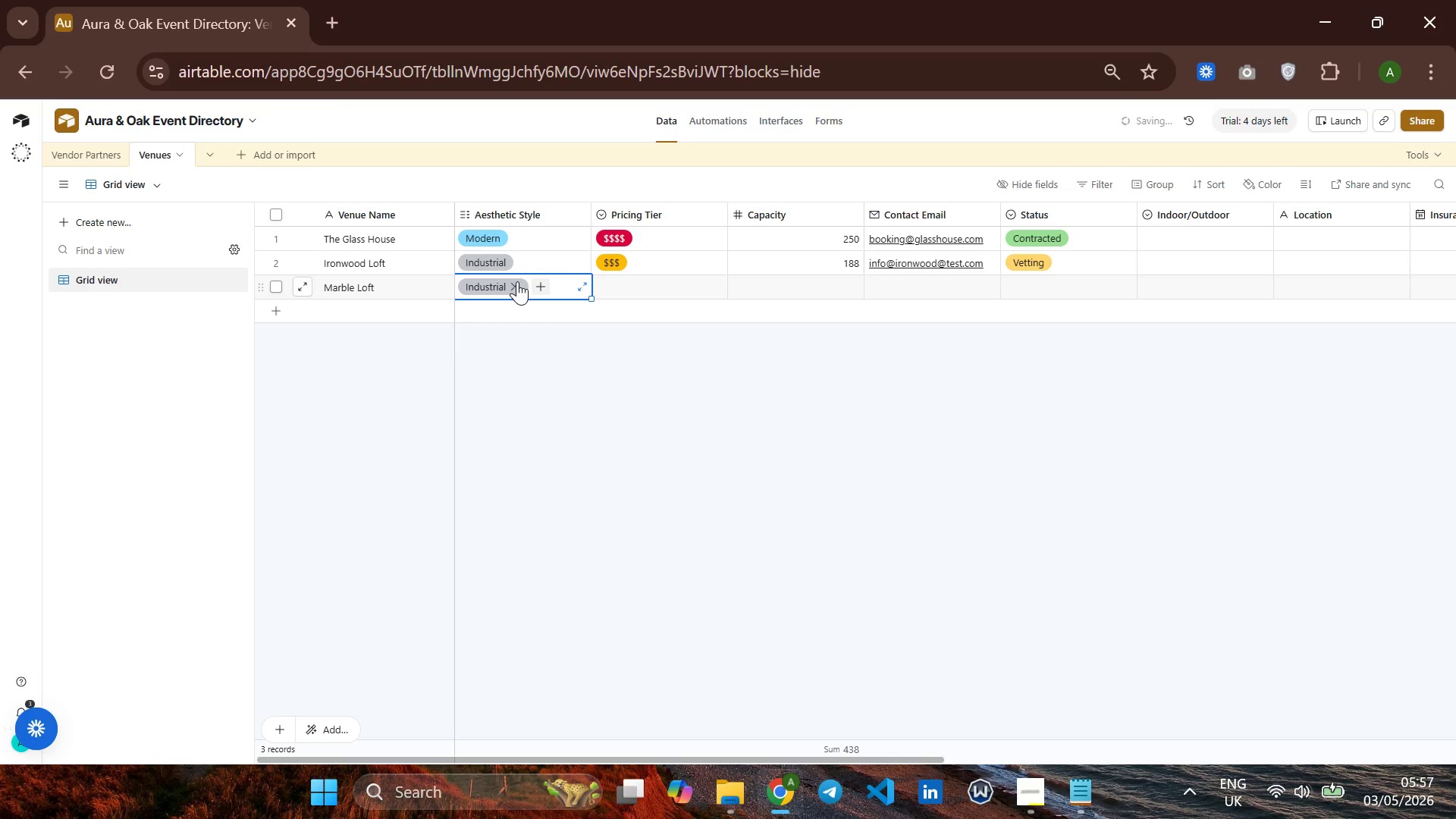 
key(ArrowRight)
 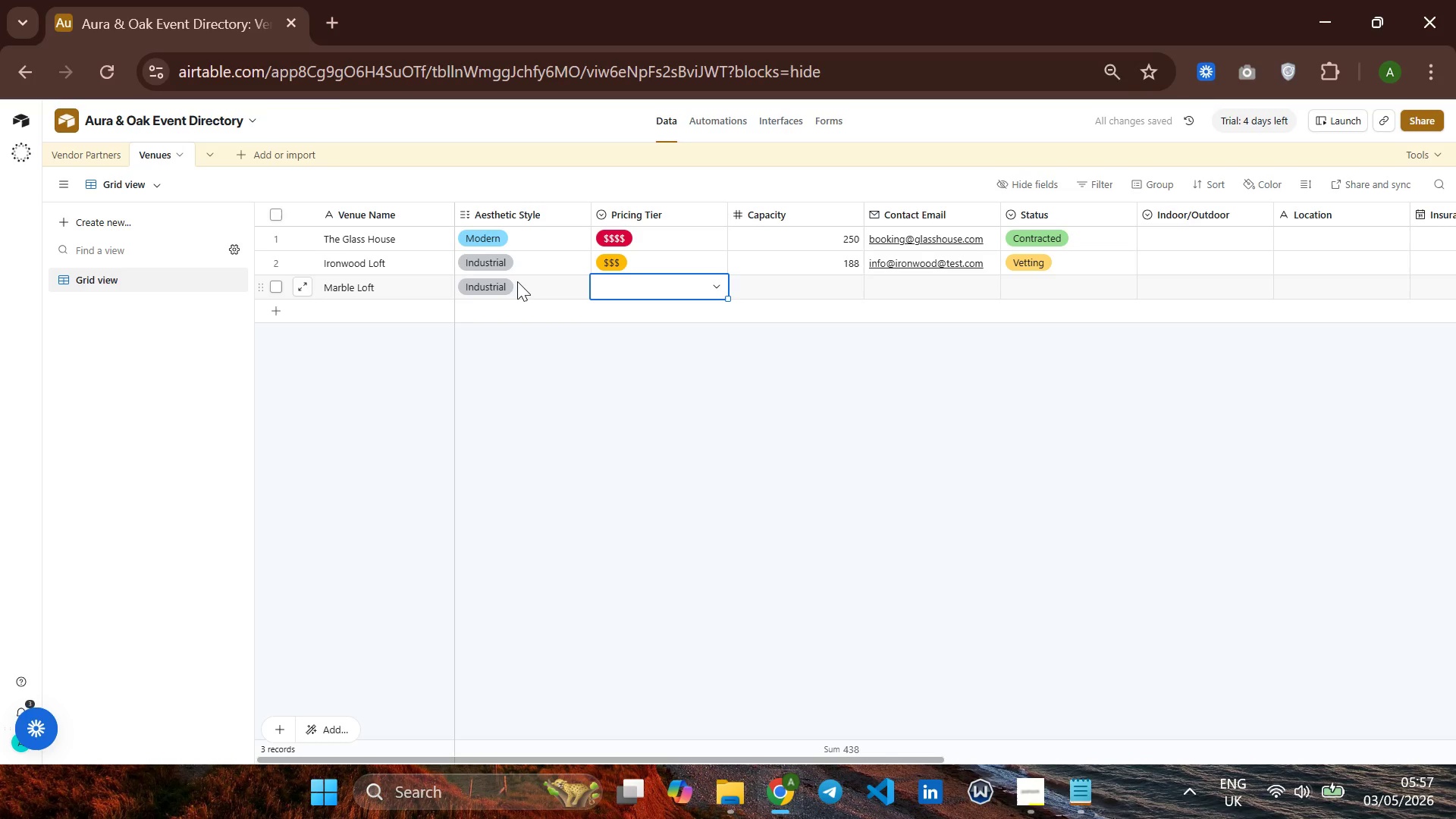 
type($$$$)
 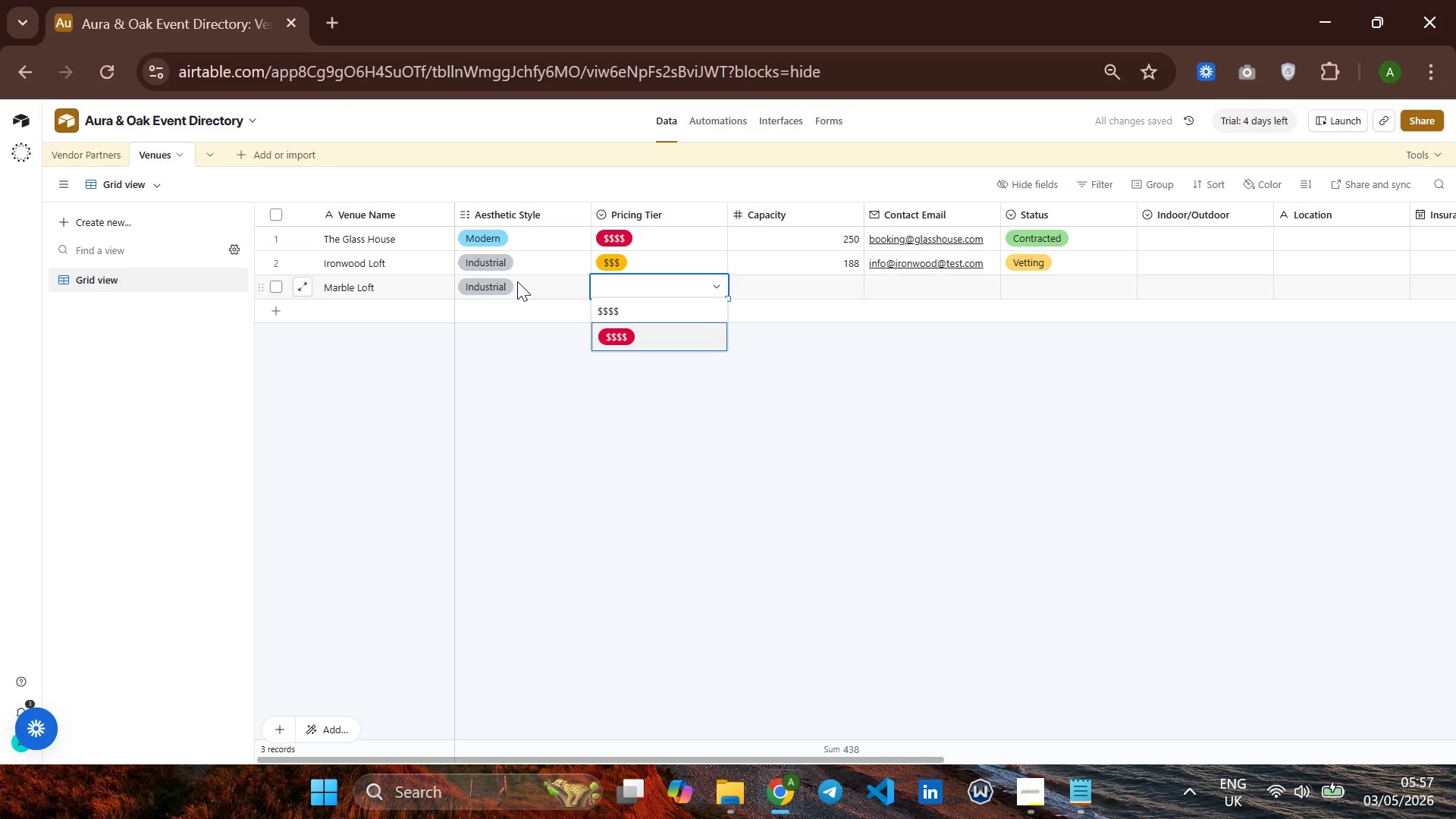 
key(Enter)
 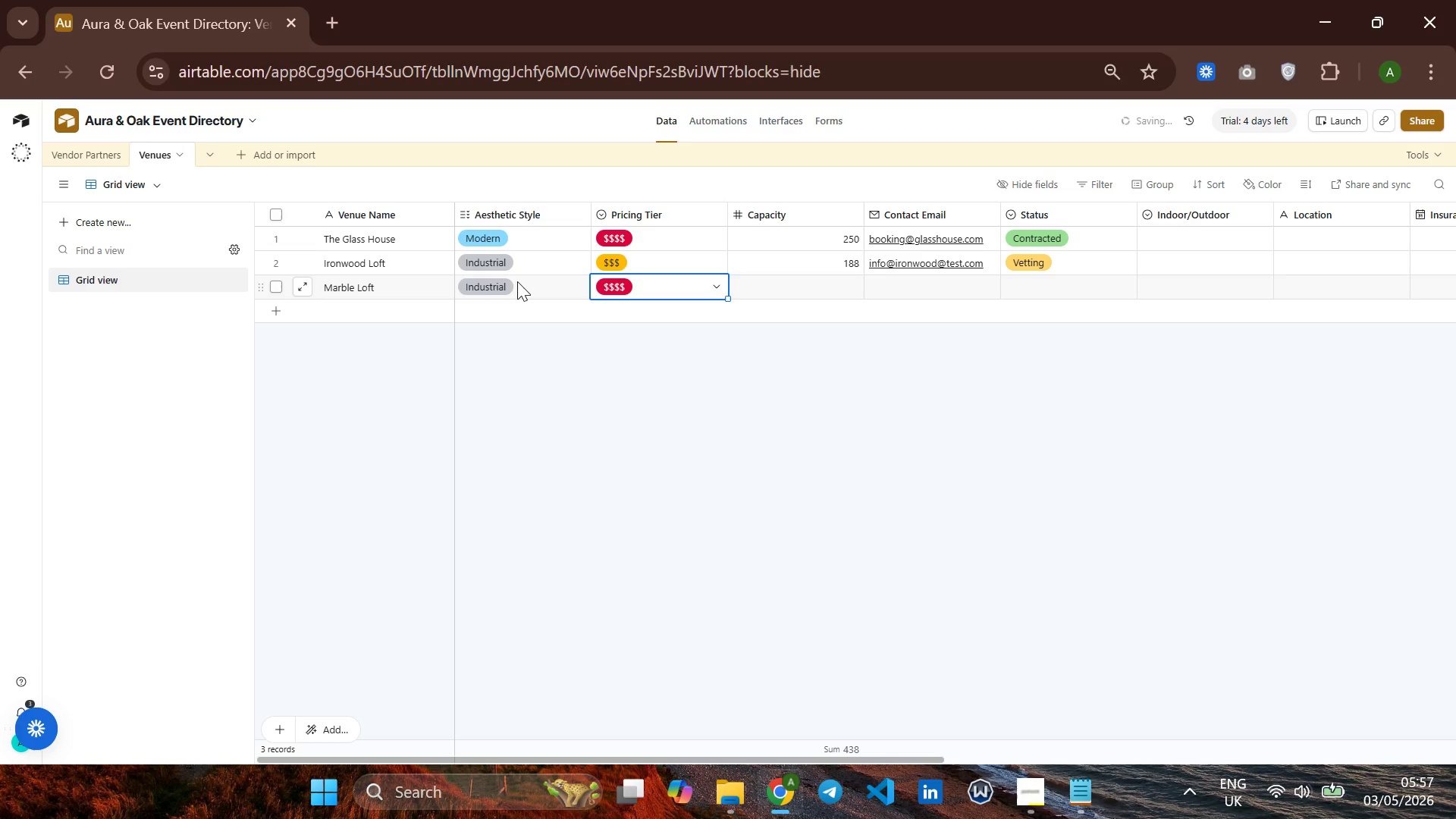 
key(ArrowRight)
 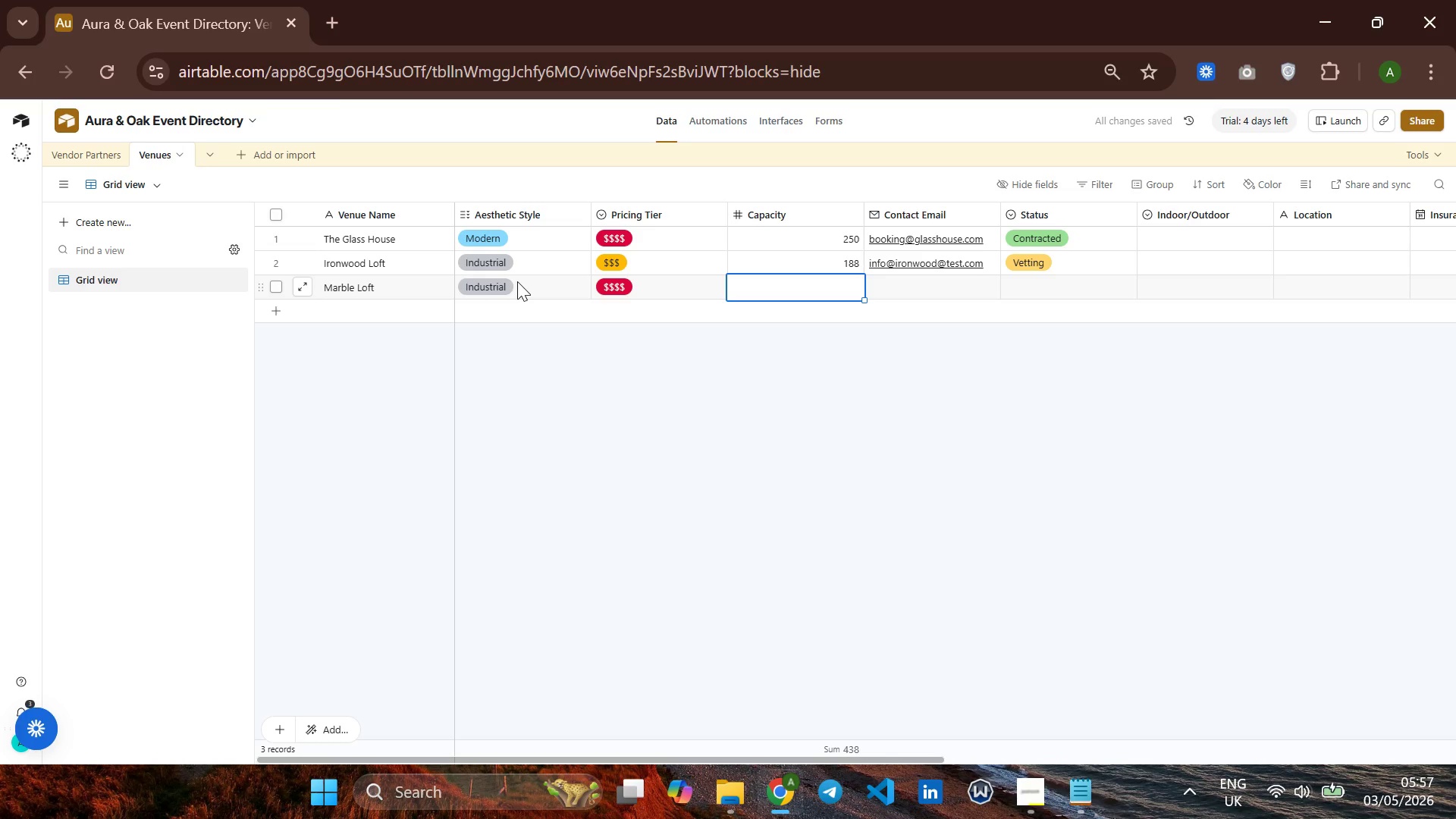 
type(4000)
key(Backspace)
 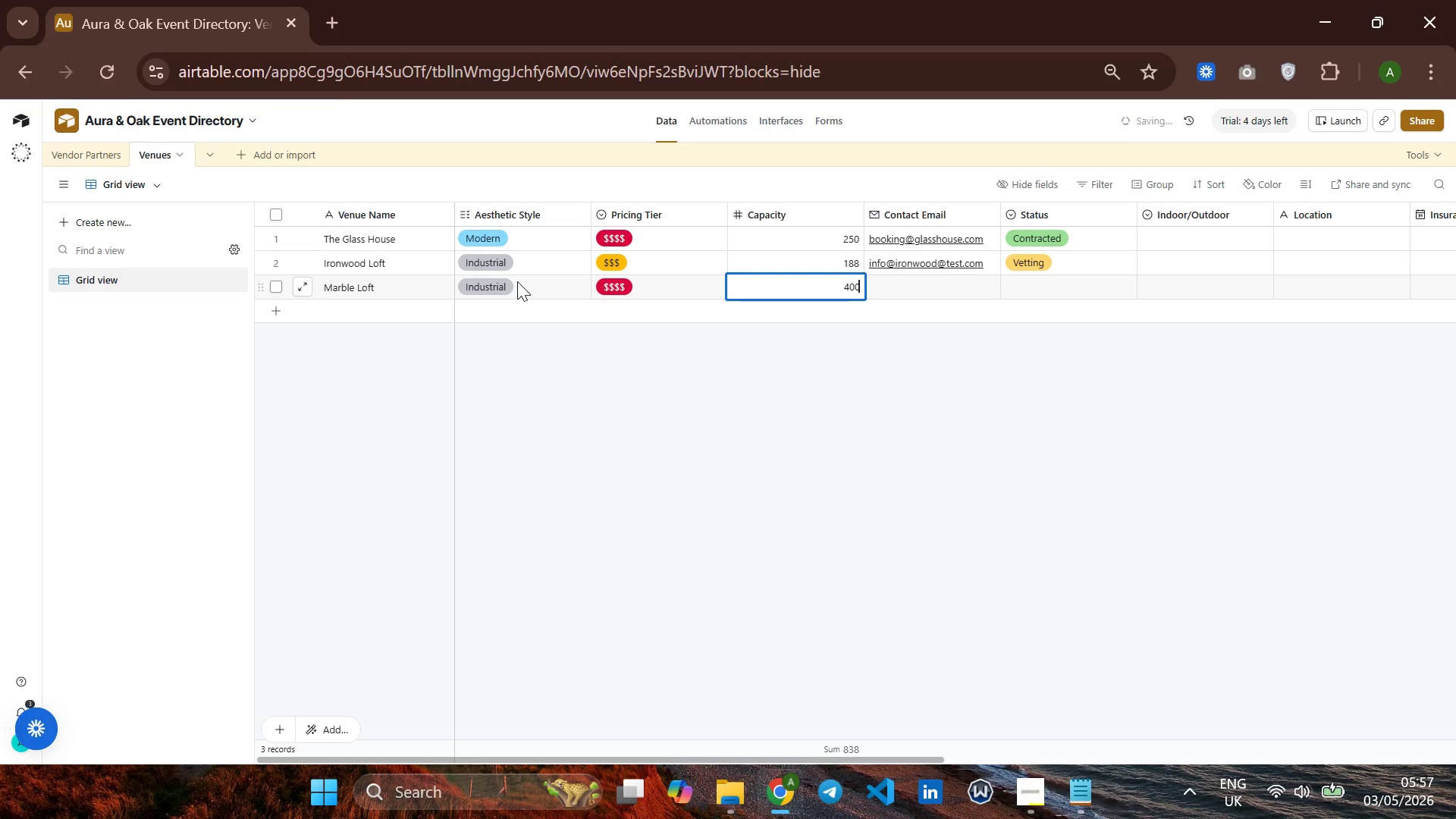 
key(Enter)
 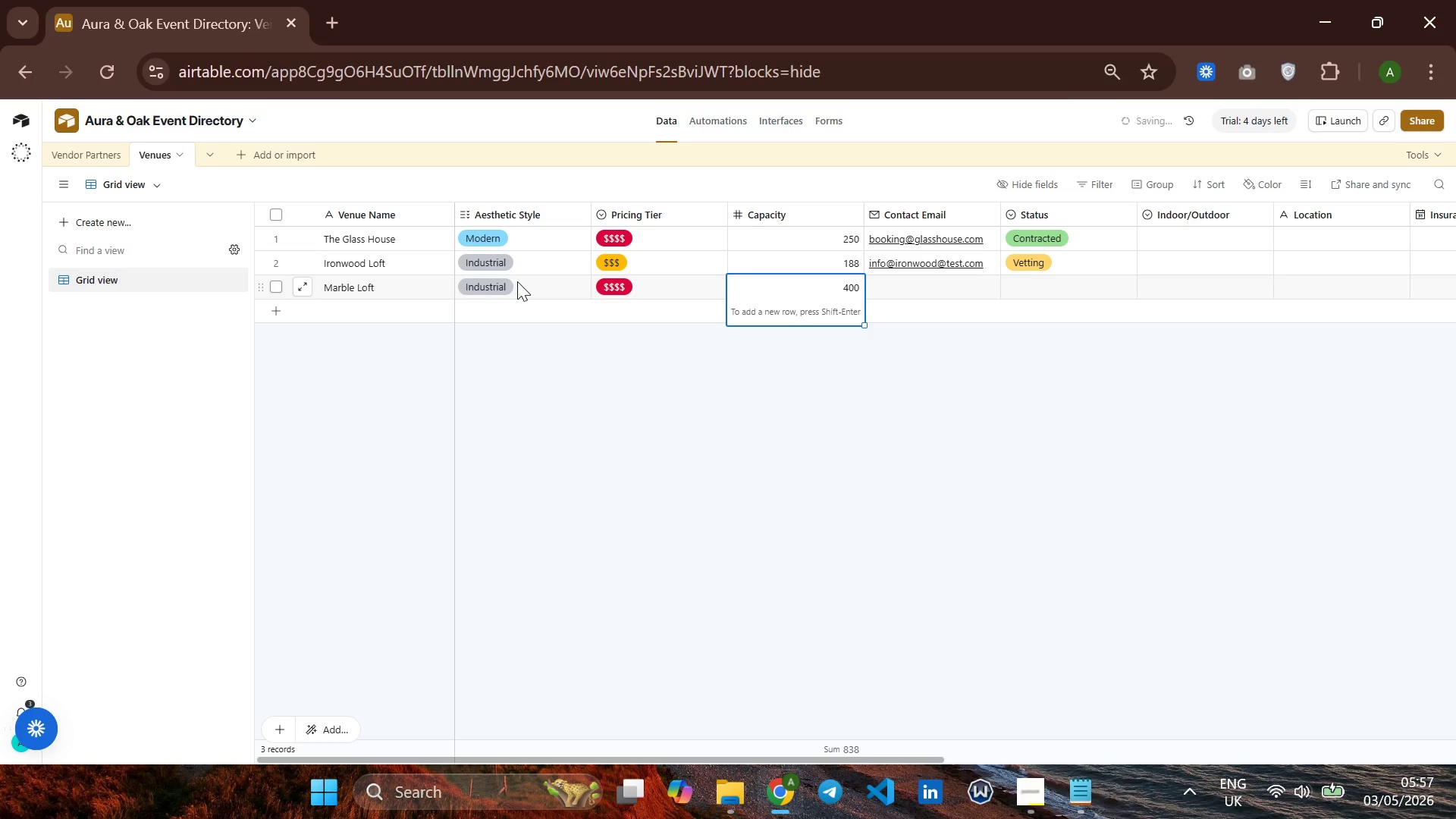 
key(ArrowUp)
 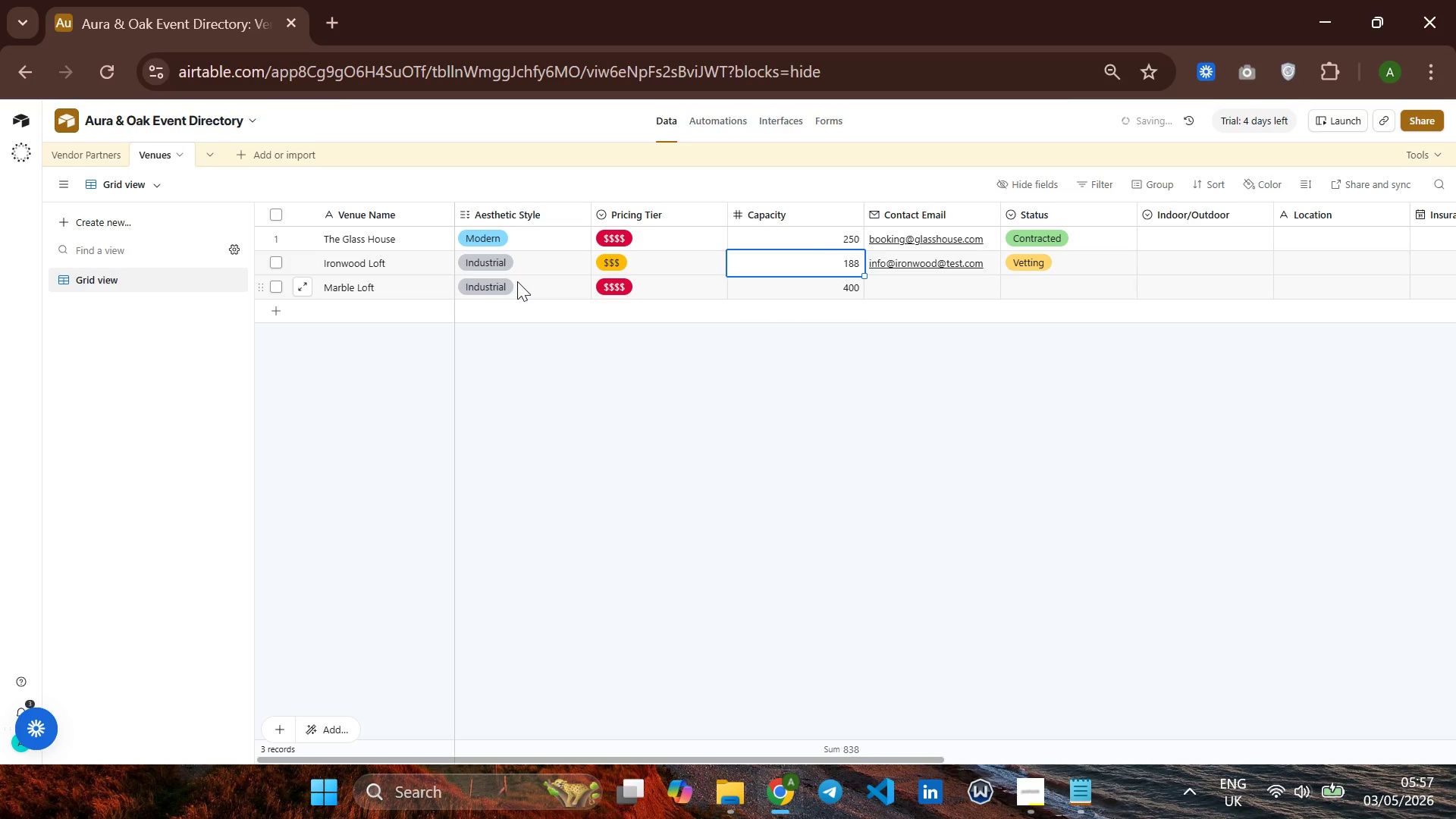 
key(ArrowDown)
 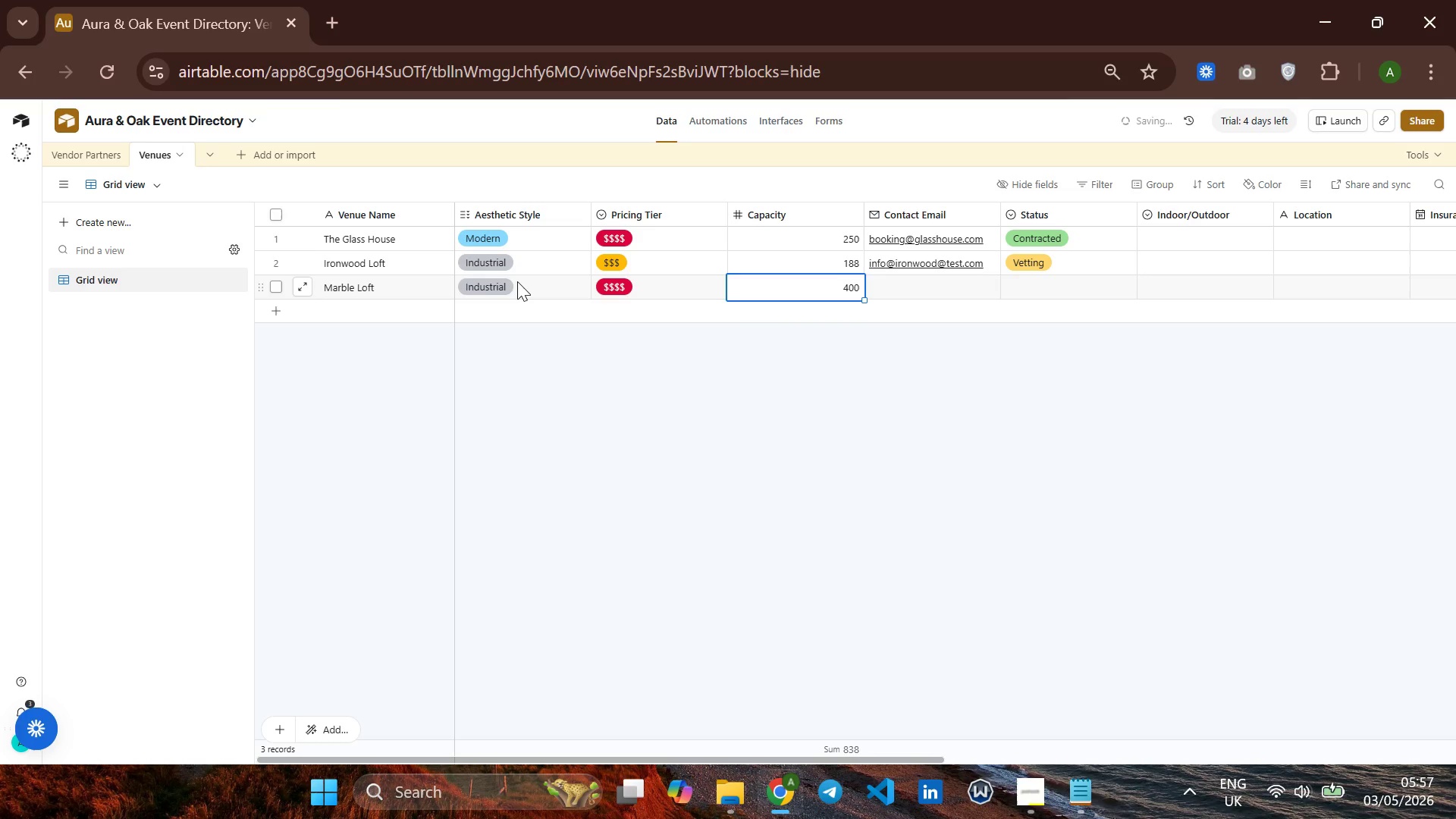 
key(ArrowRight)
 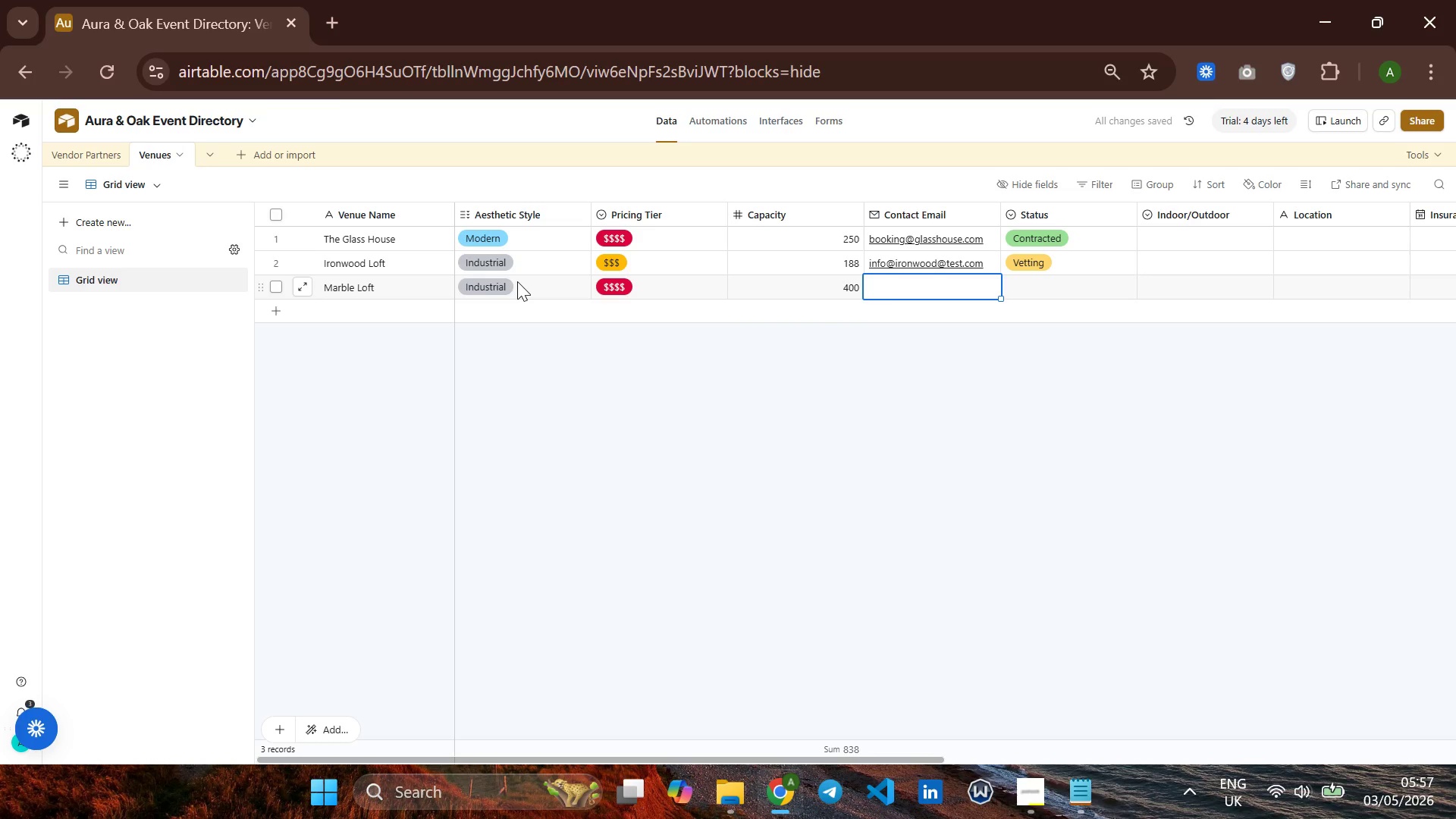 
type(event~marbe)
key(Backspace)
type(ble )
key(Backspace)
key(Backspace)
key(Backspace)
key(Backspace)
type(le~ts)
key(Backspace)
key(Backspace)
key(Backspace)
 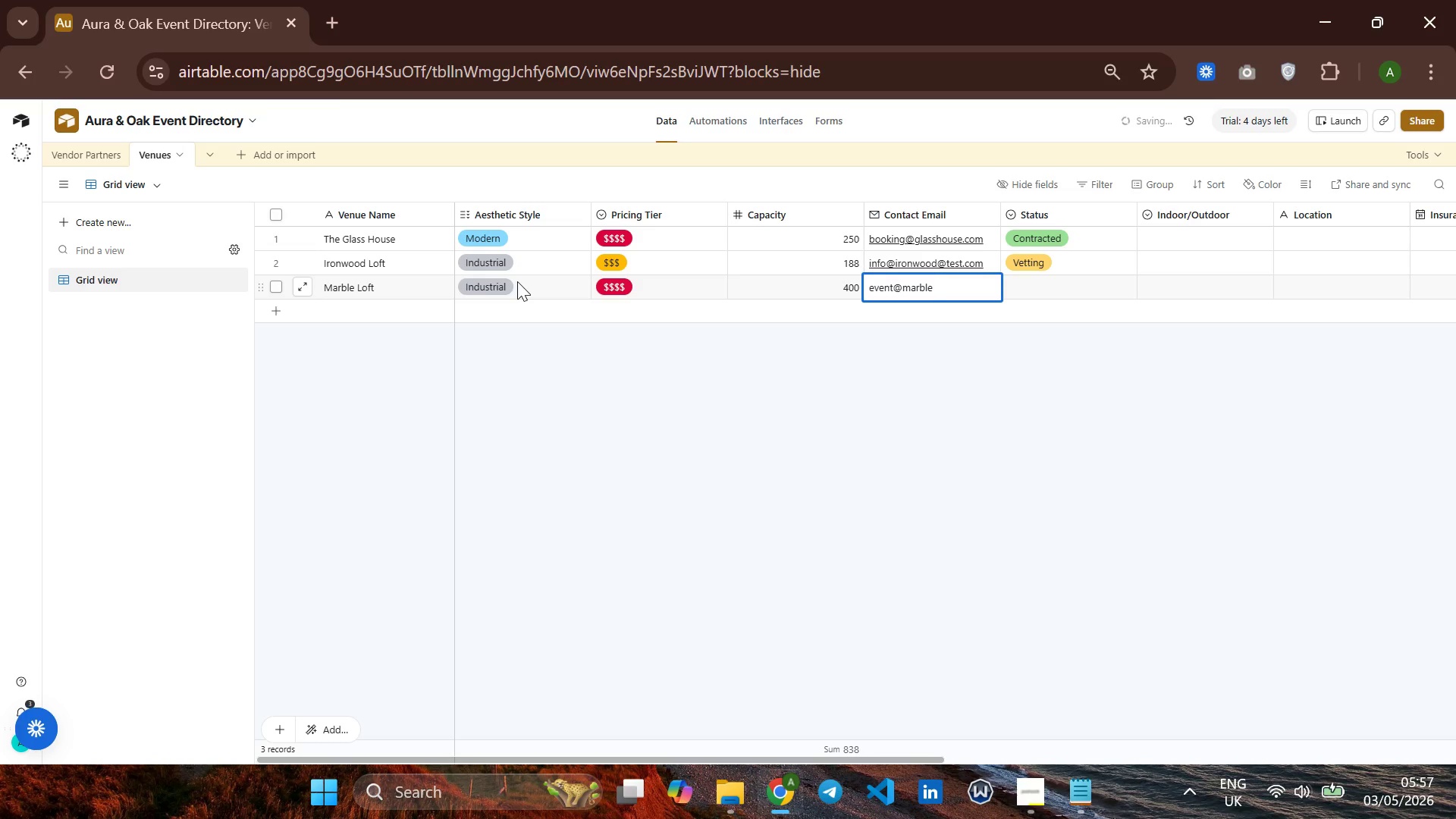 
key(ArrowUp)
 